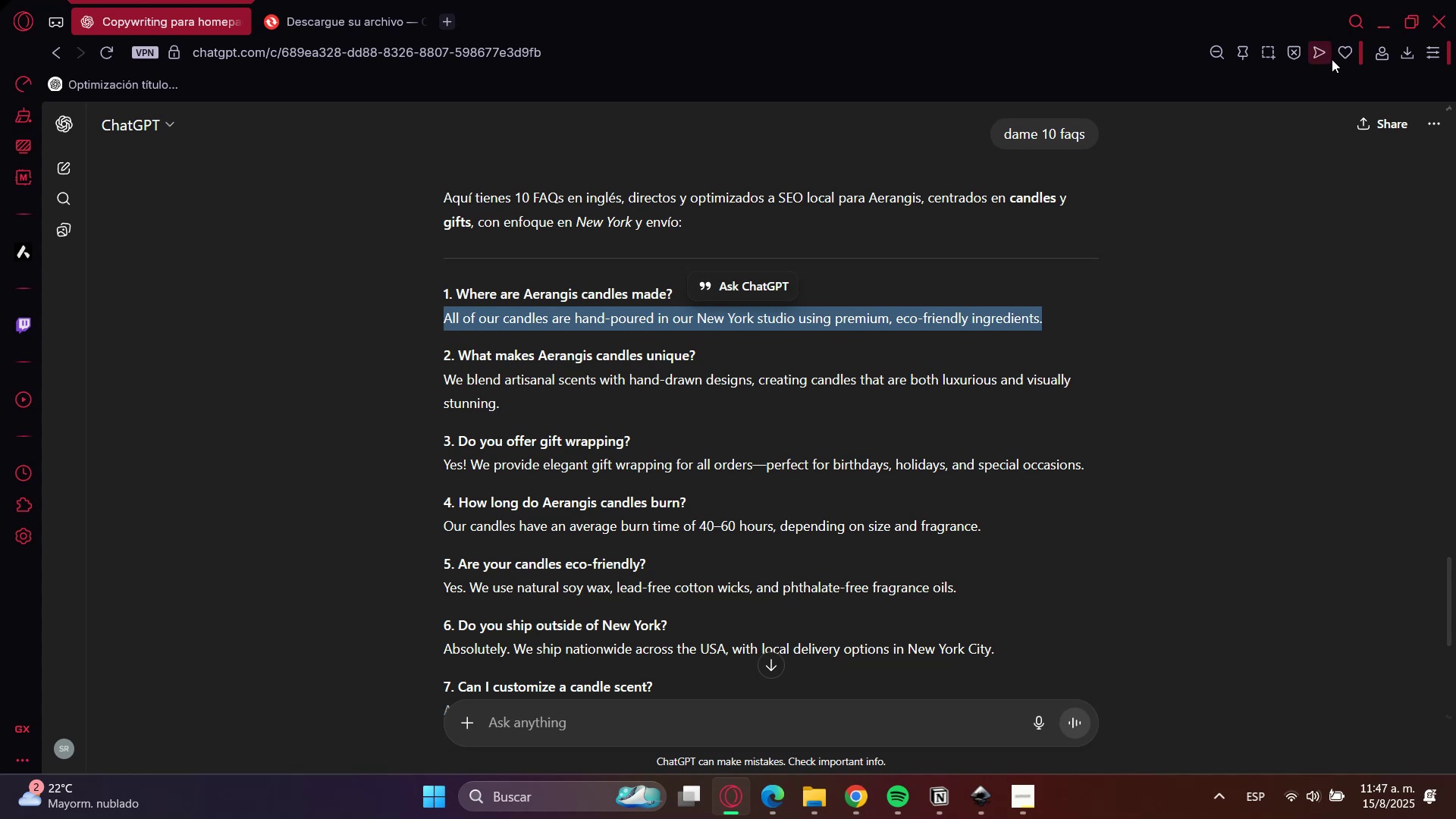 
key(Control+C)
 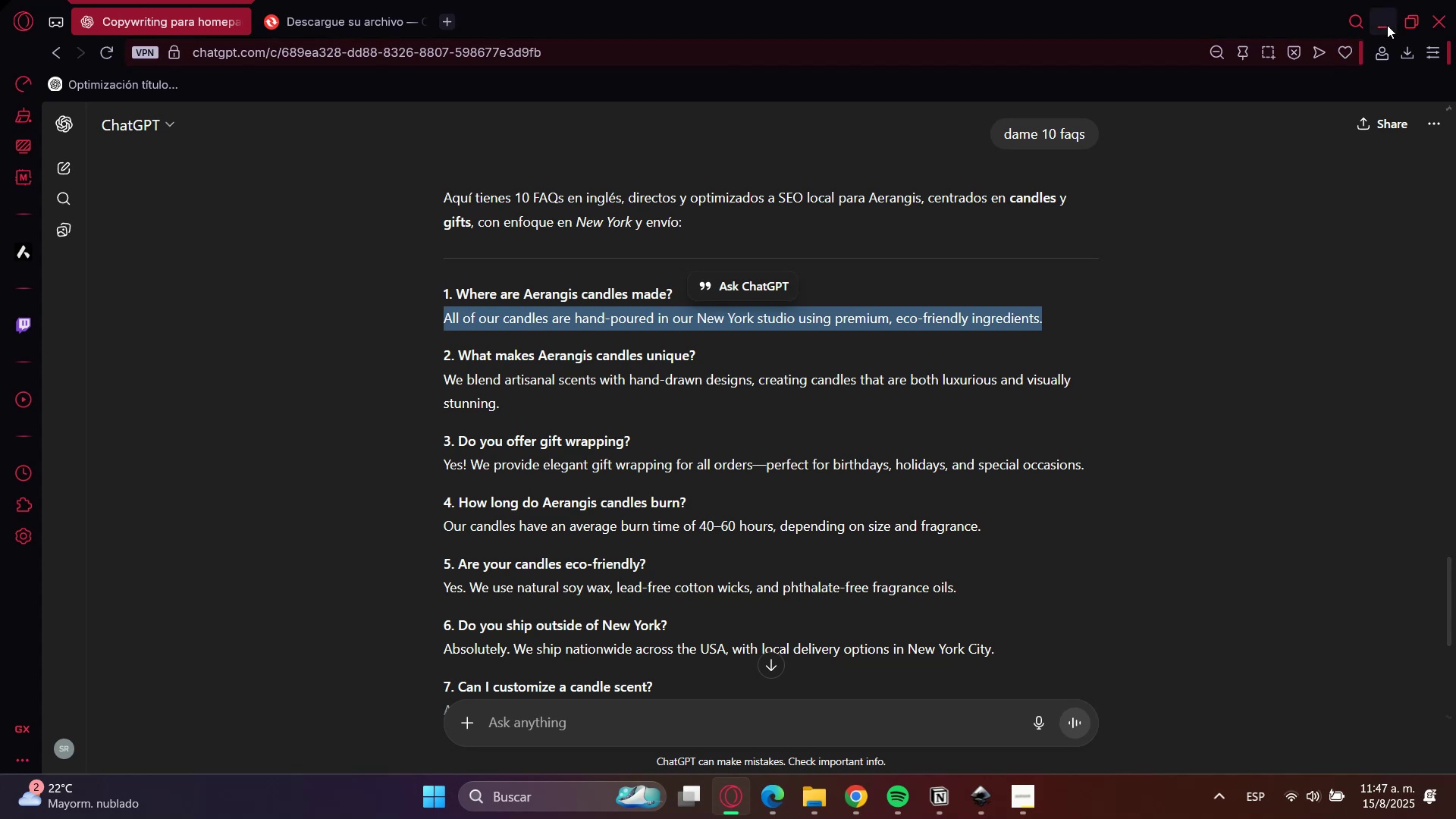 
left_click([1387, 25])
 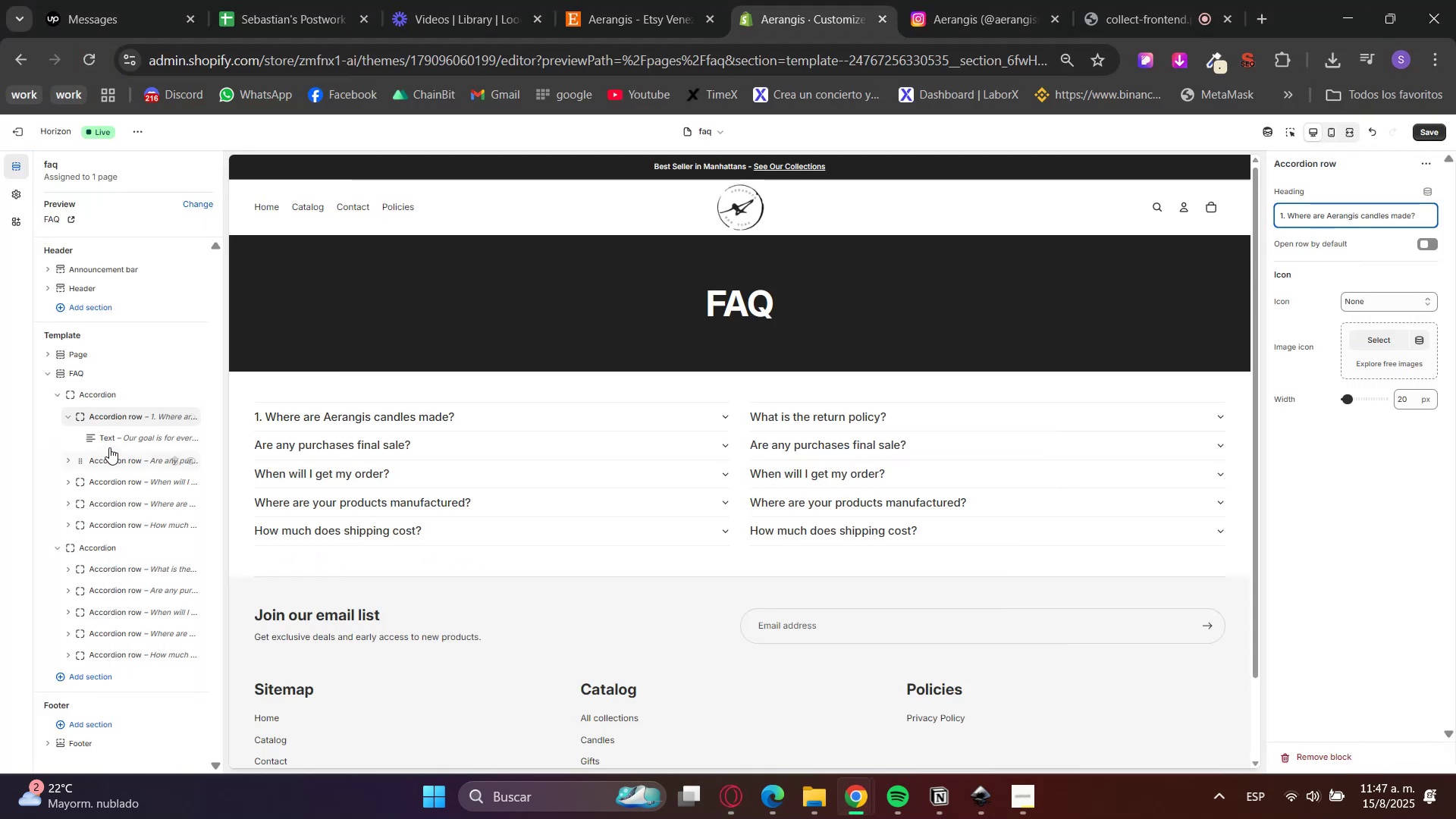 
left_click([109, 435])
 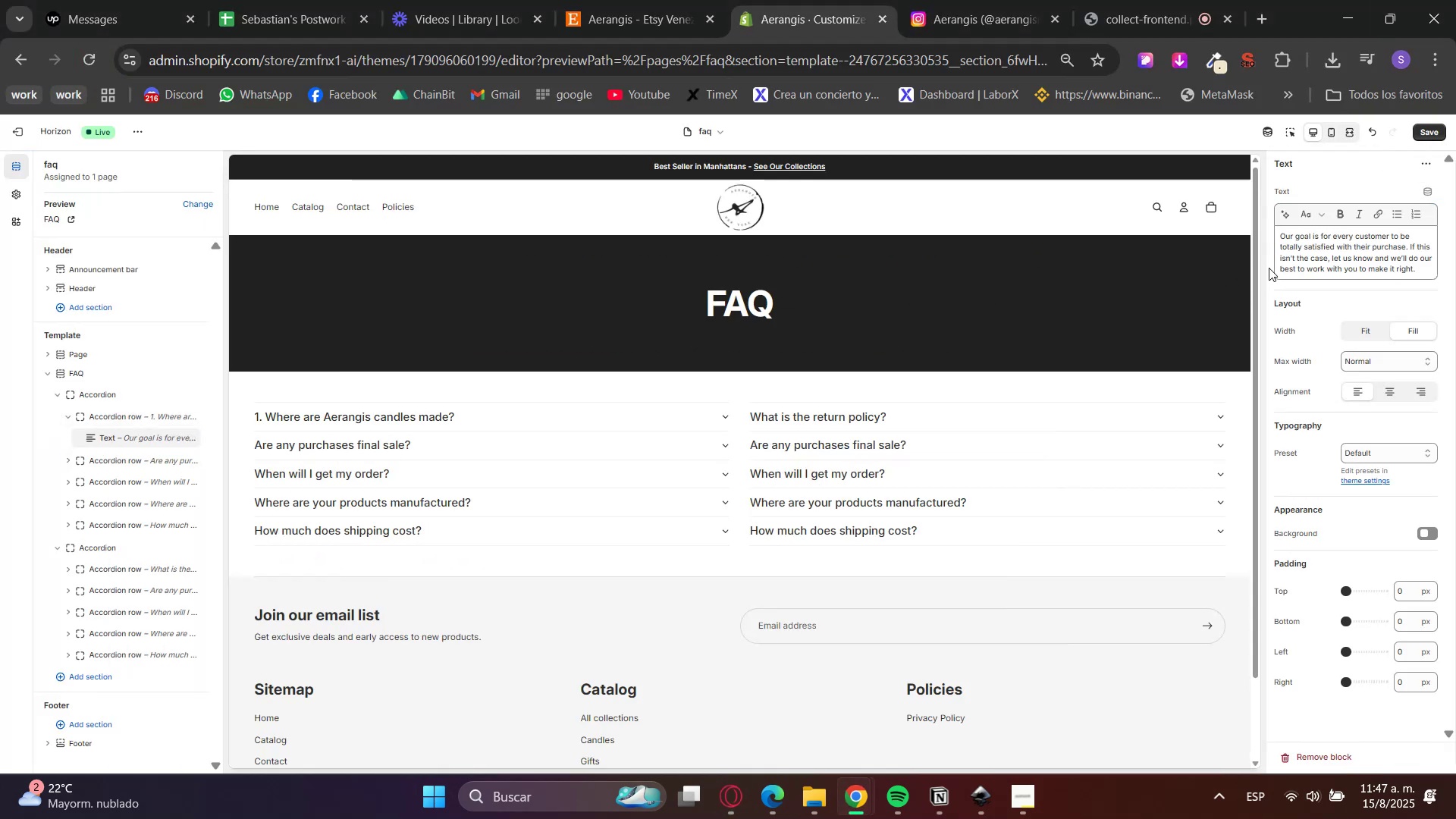 
double_click([1294, 263])
 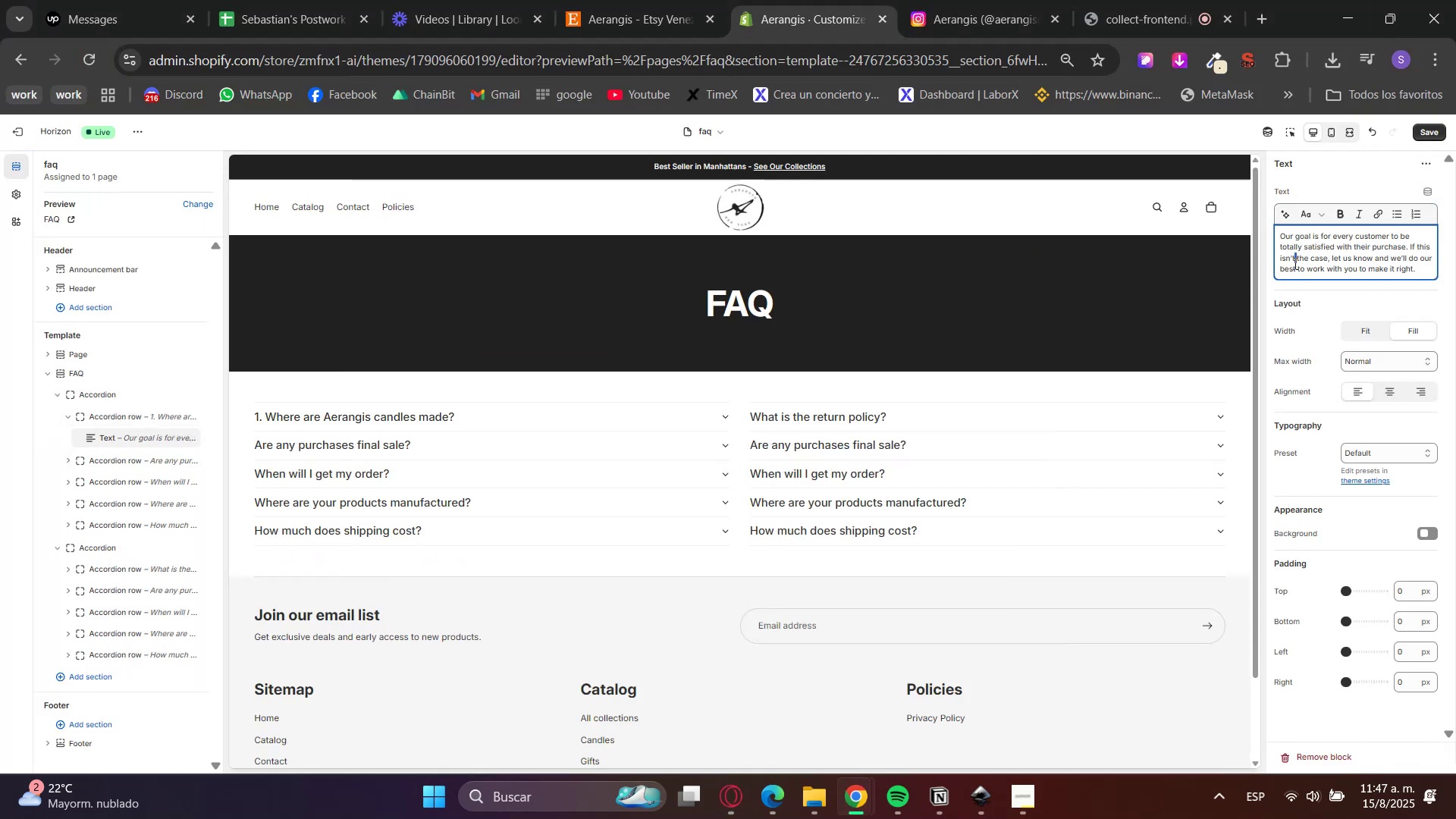 
triple_click([1294, 263])
 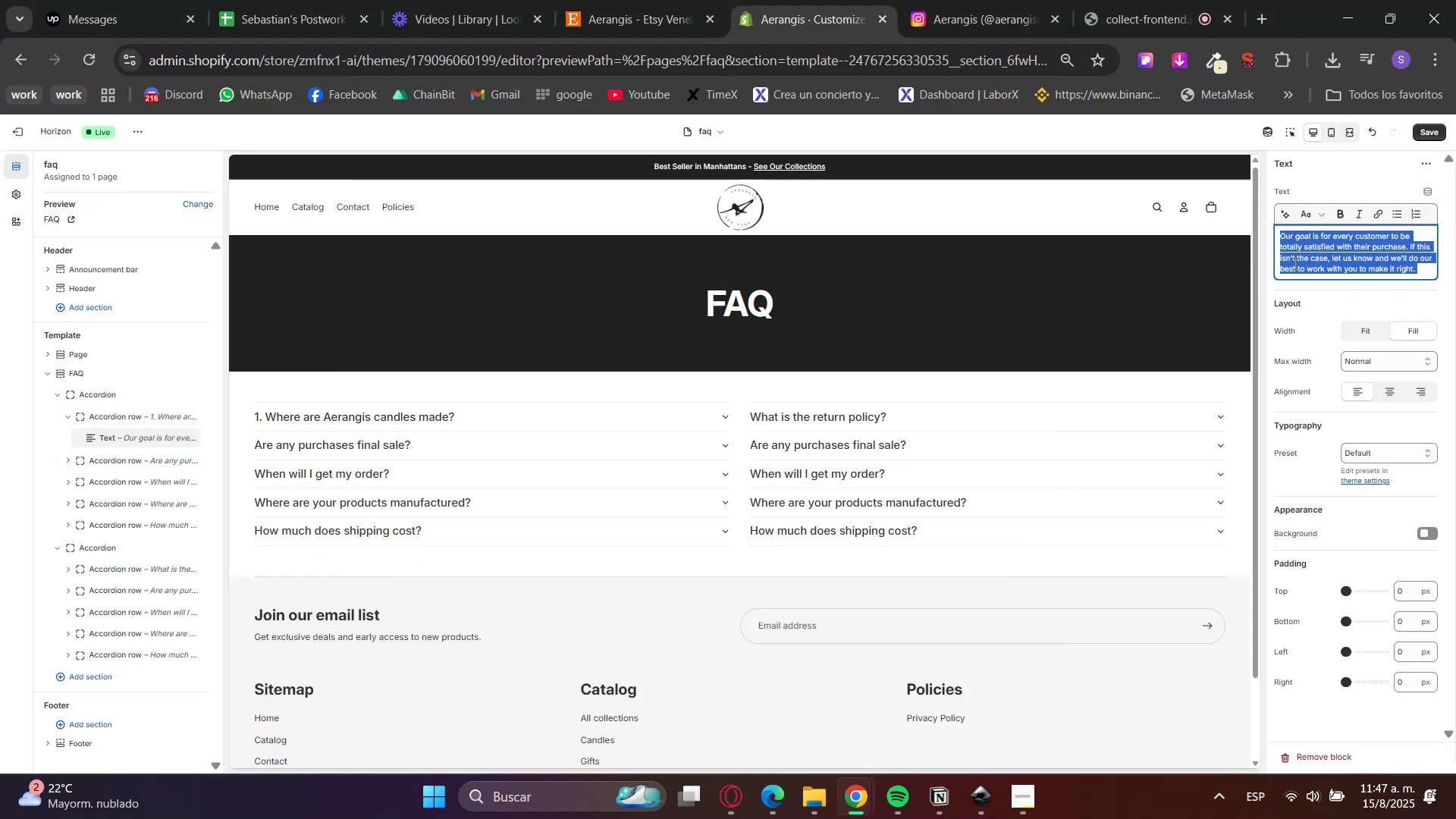 
key(Control+ControlLeft)
 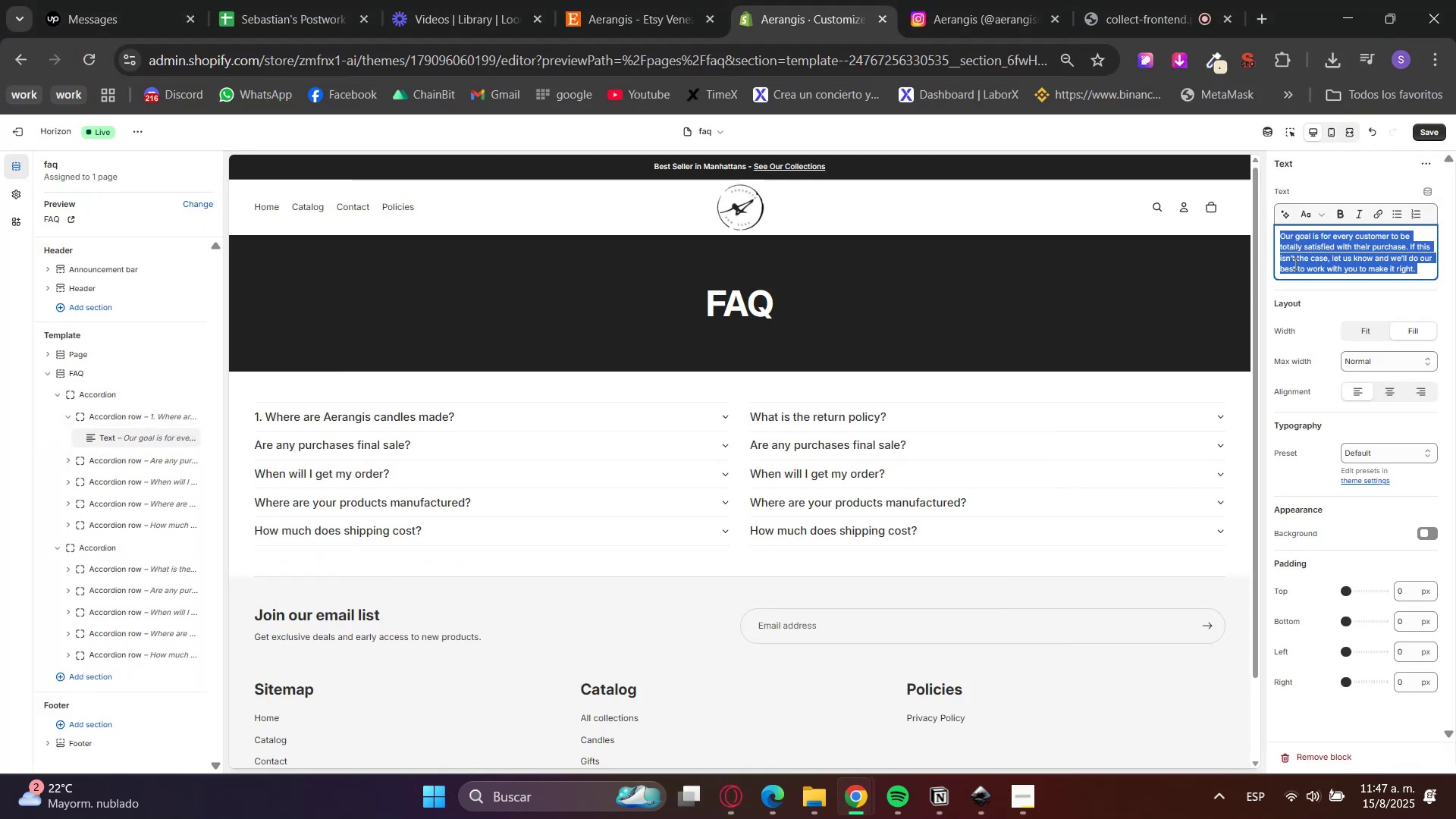 
key(Control+V)
 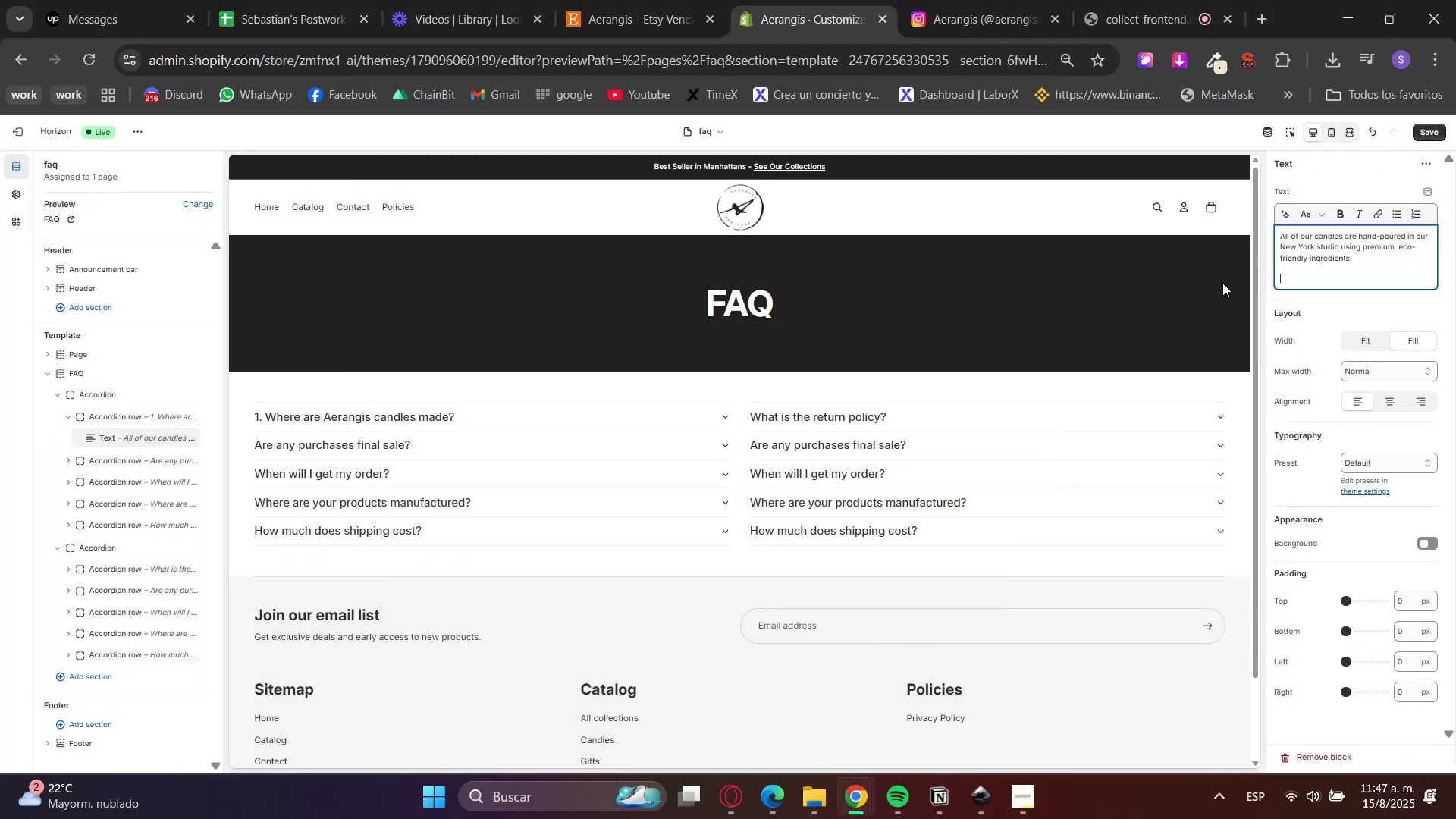 
key(Backspace)
 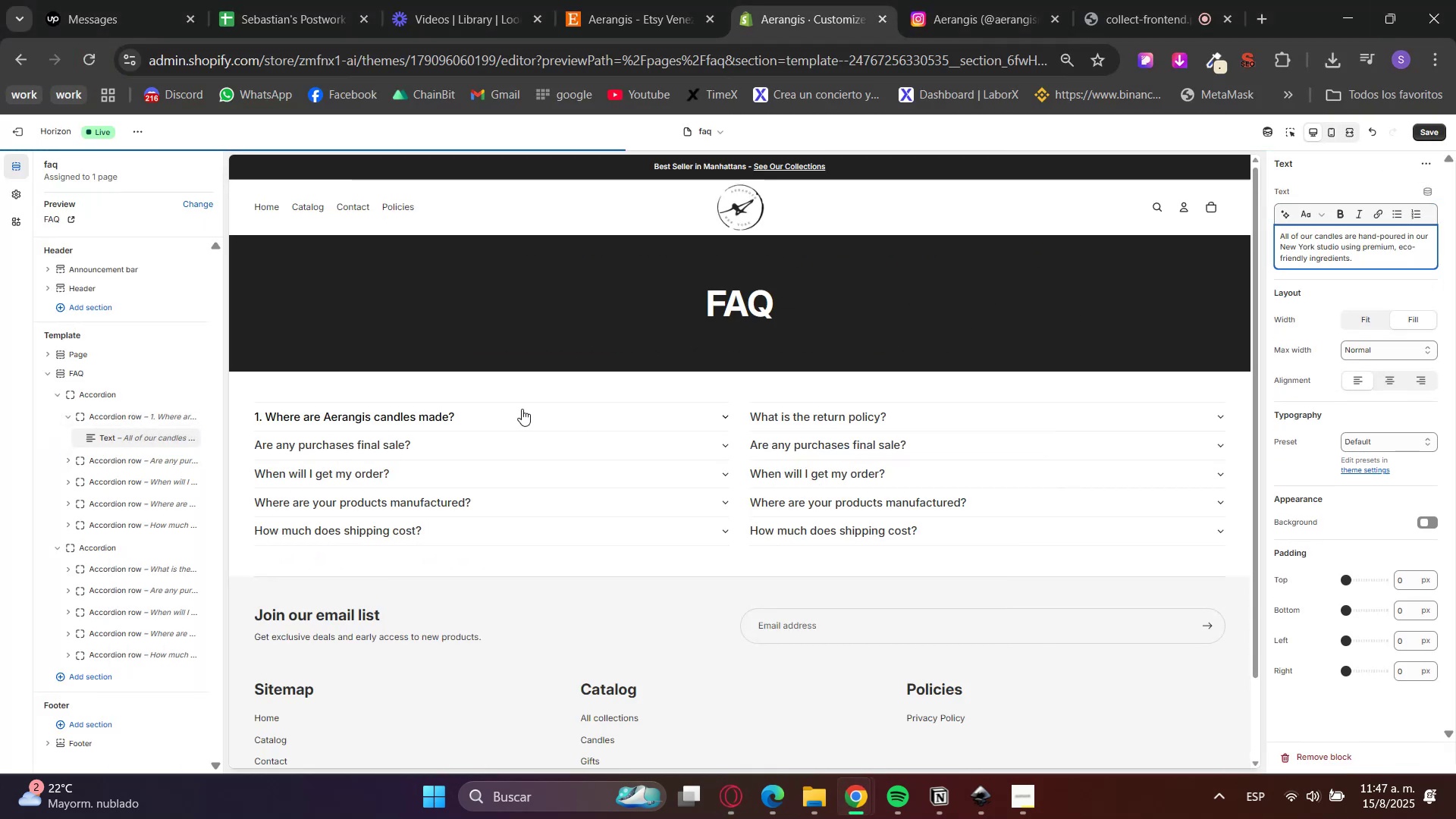 
left_click([485, 408])
 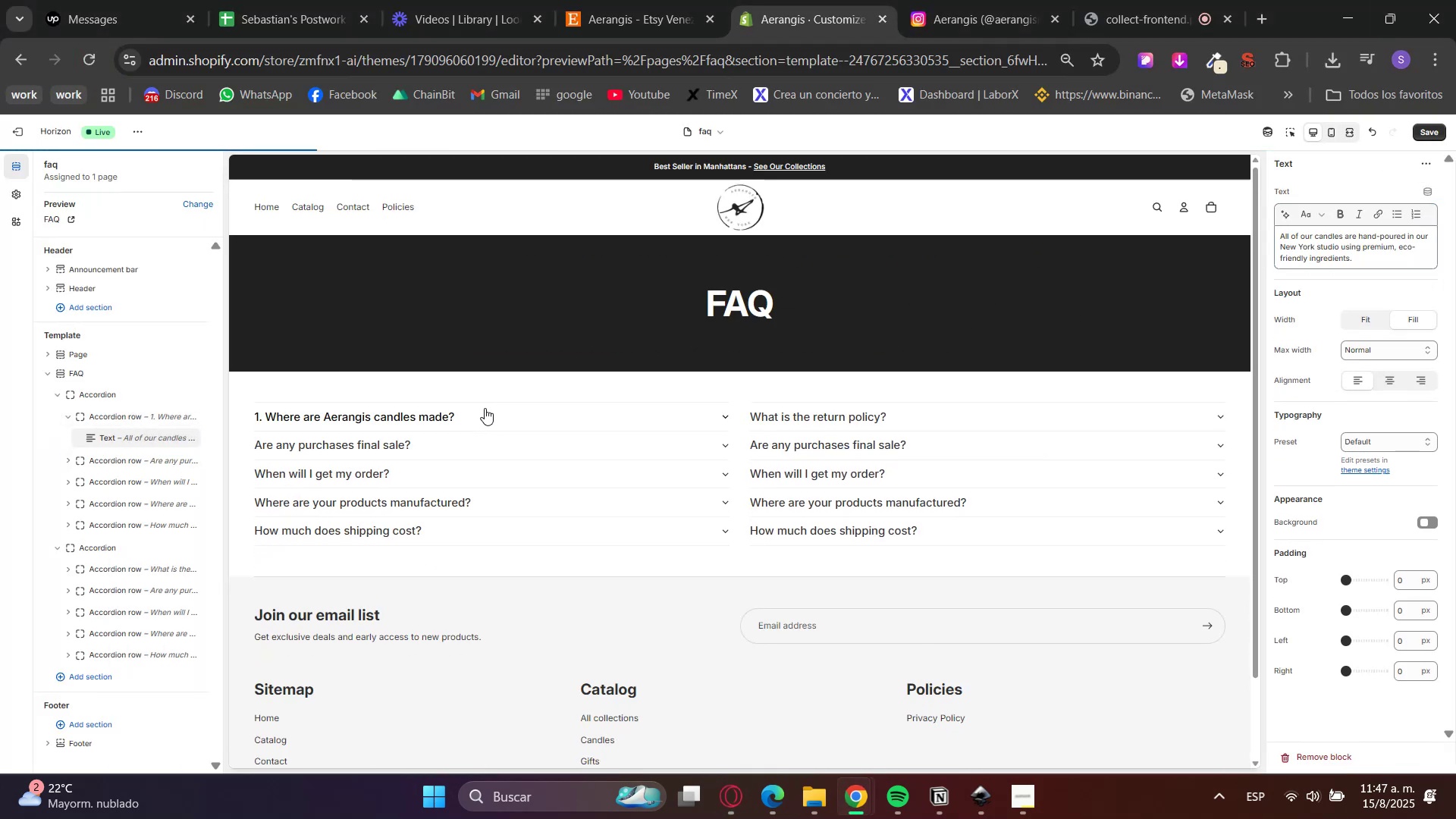 
left_click([485, 408])
 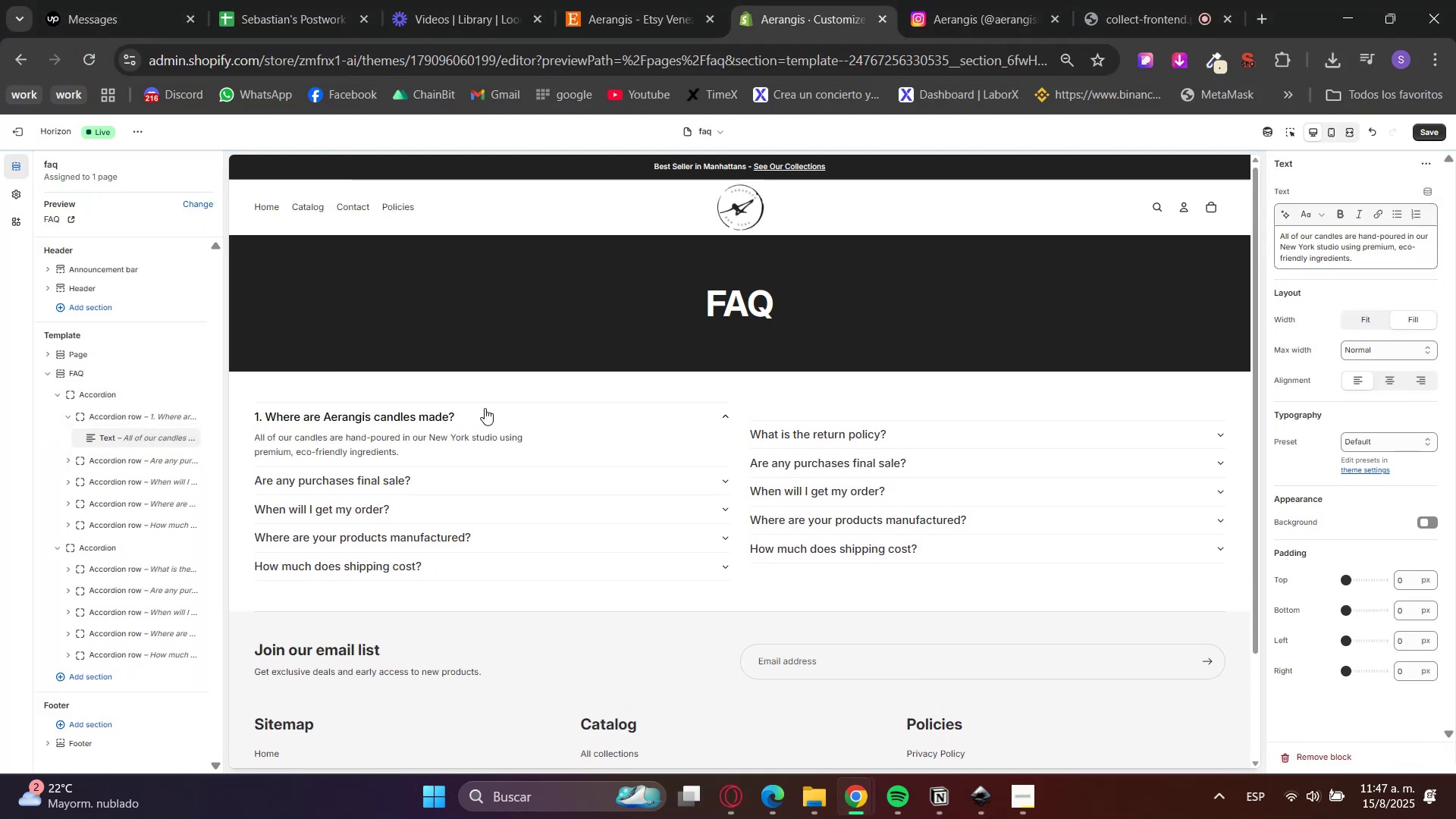 
left_click([485, 408])
 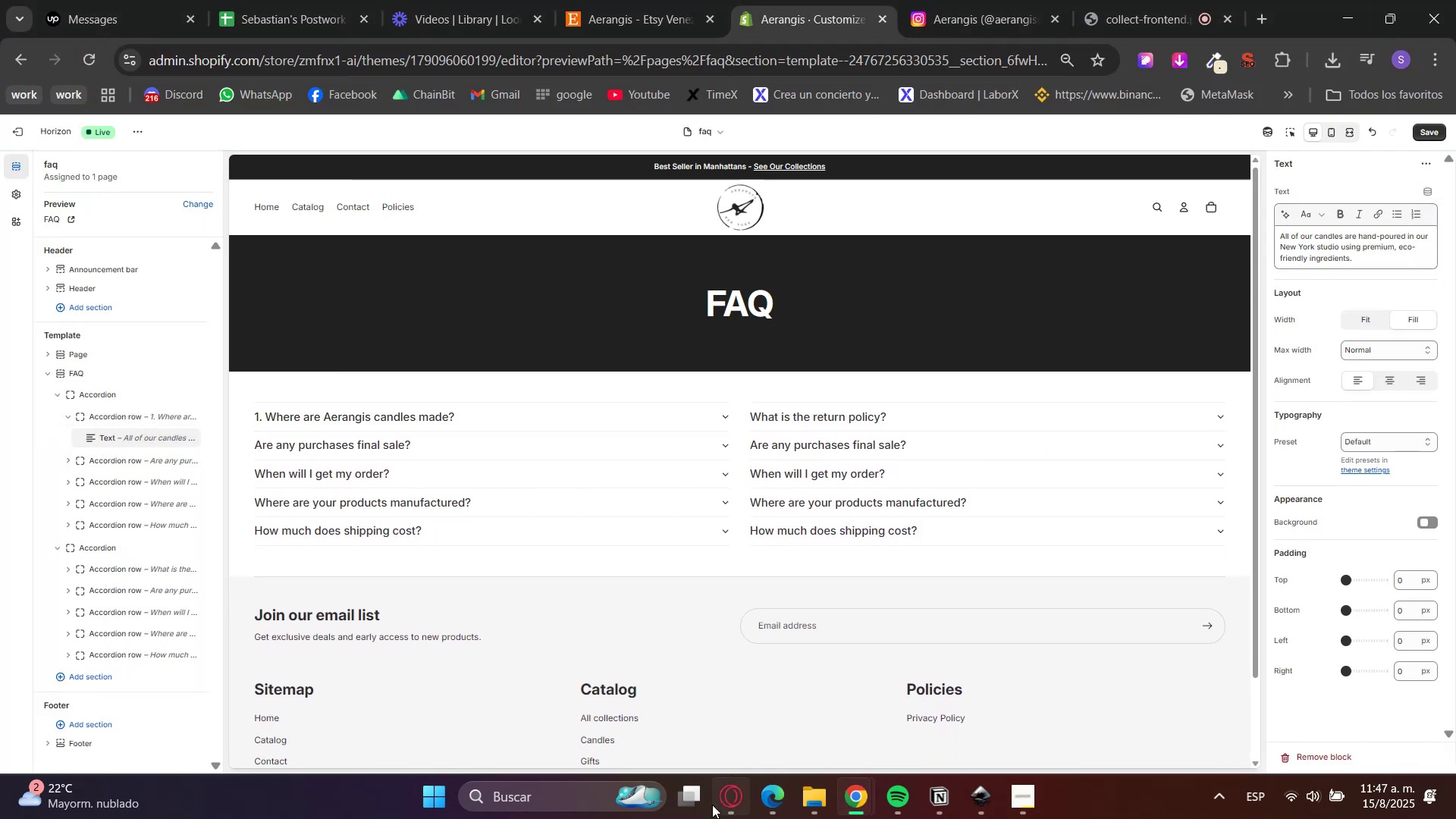 
left_click([725, 798])
 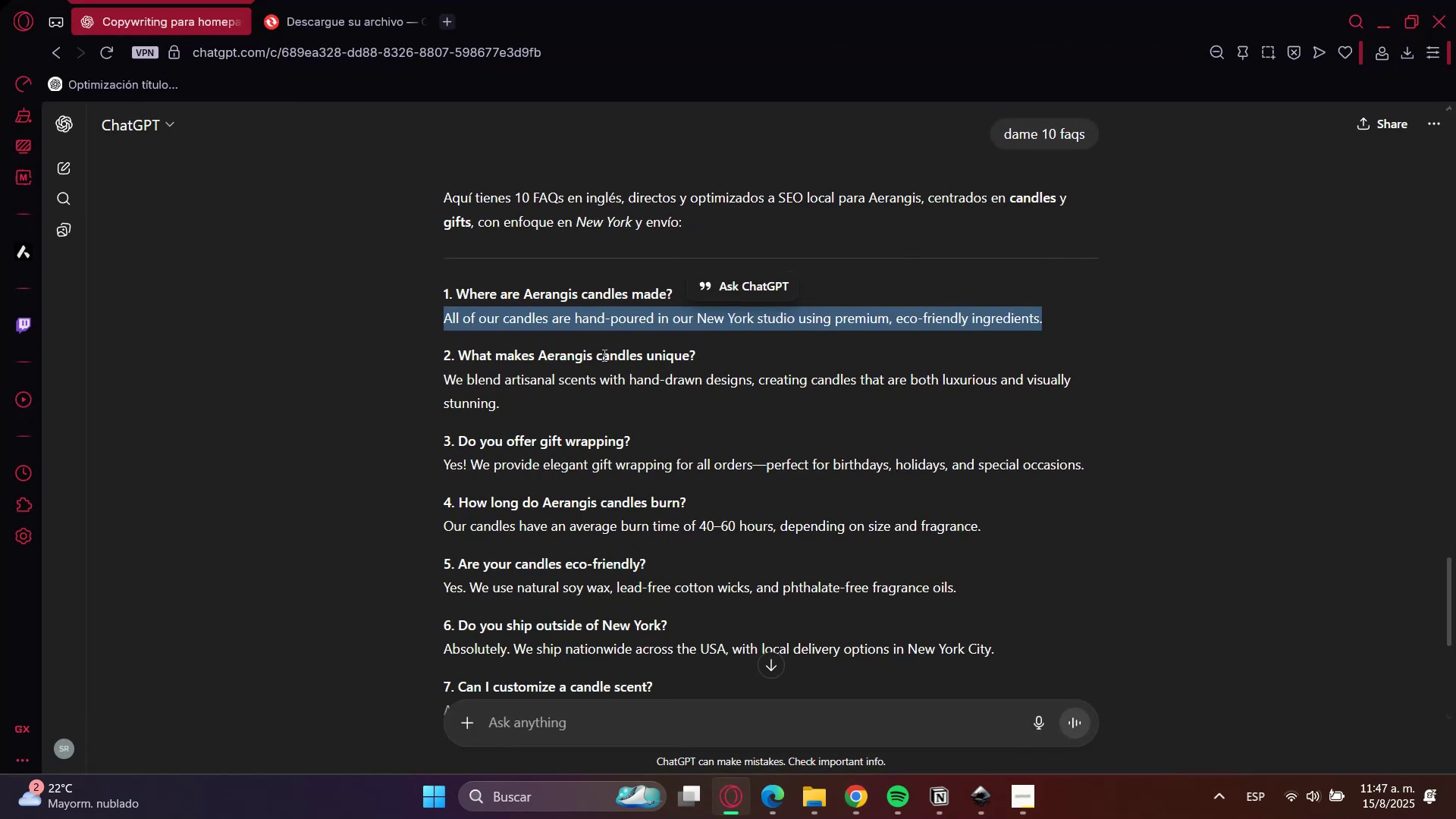 
double_click([603, 350])
 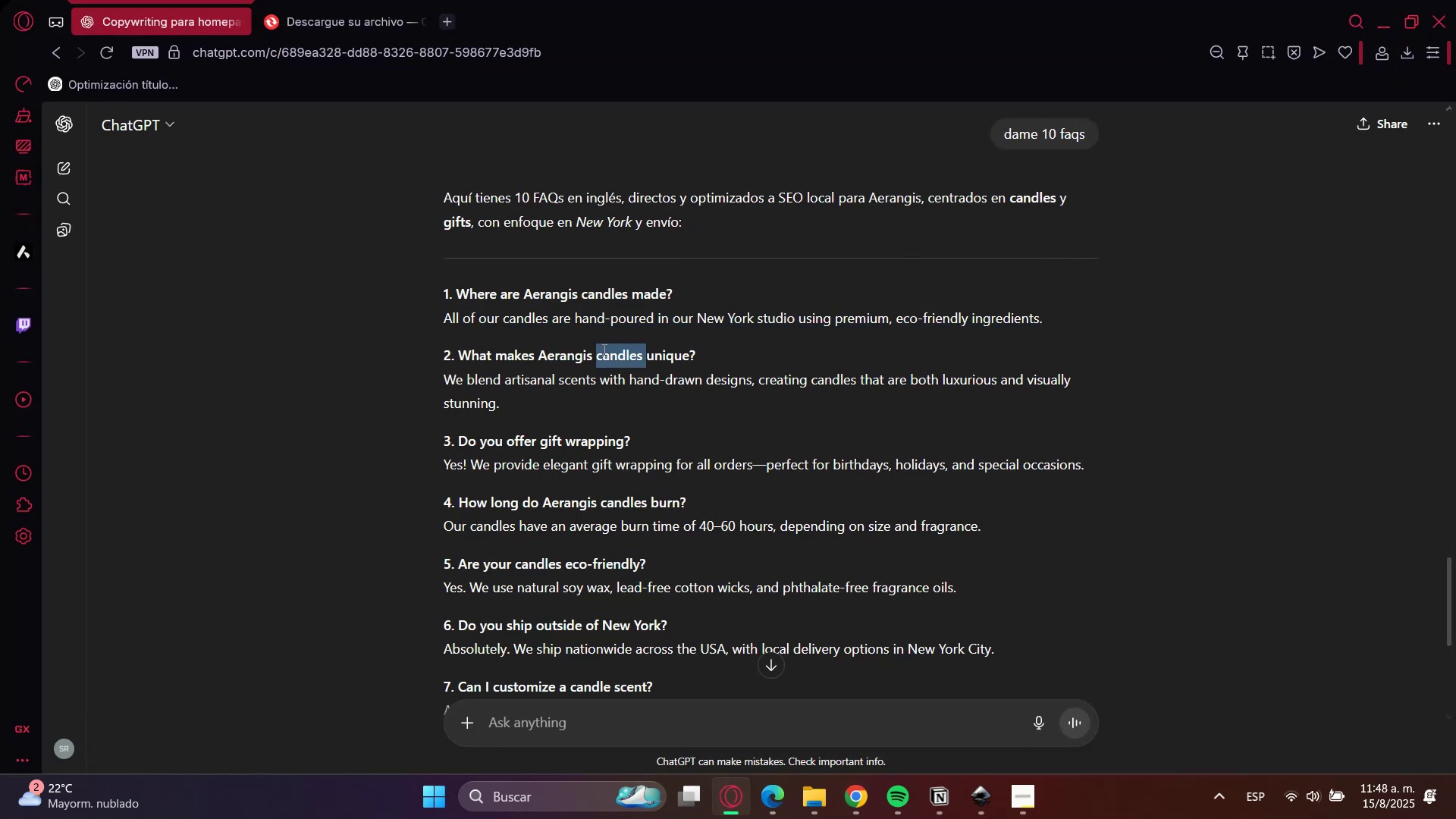 
triple_click([603, 350])
 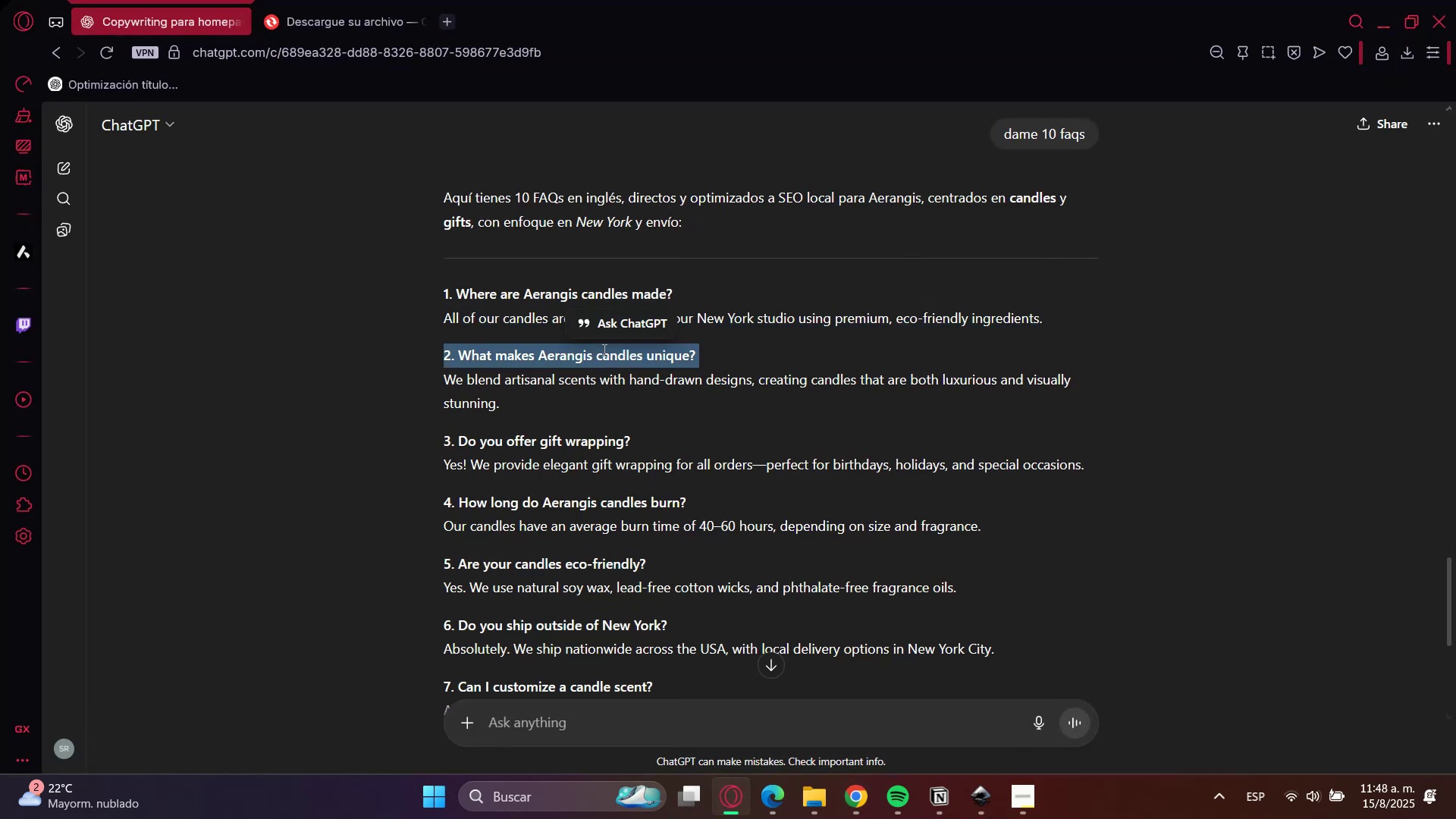 
key(Control+C)
 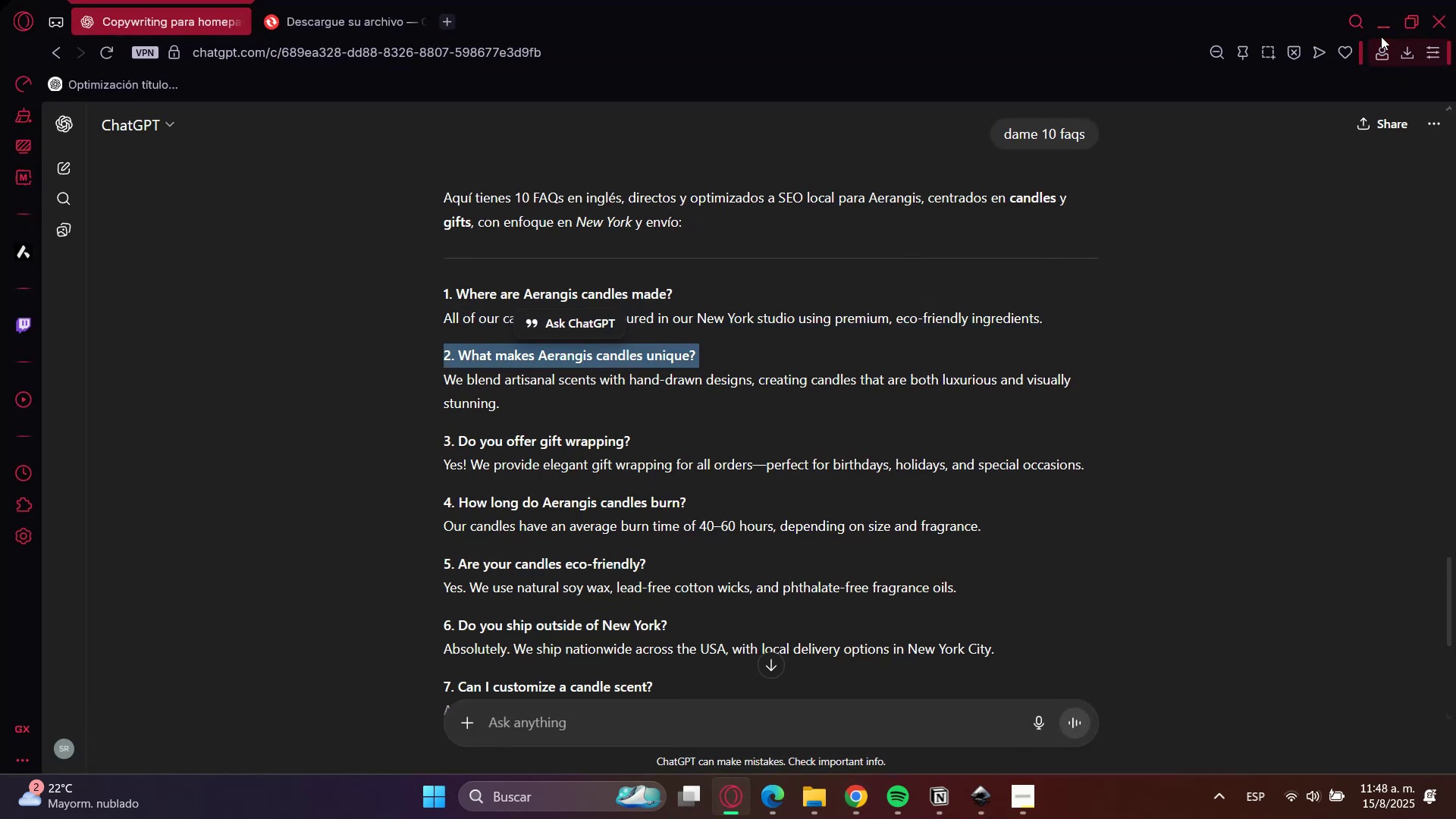 
left_click([1384, 24])
 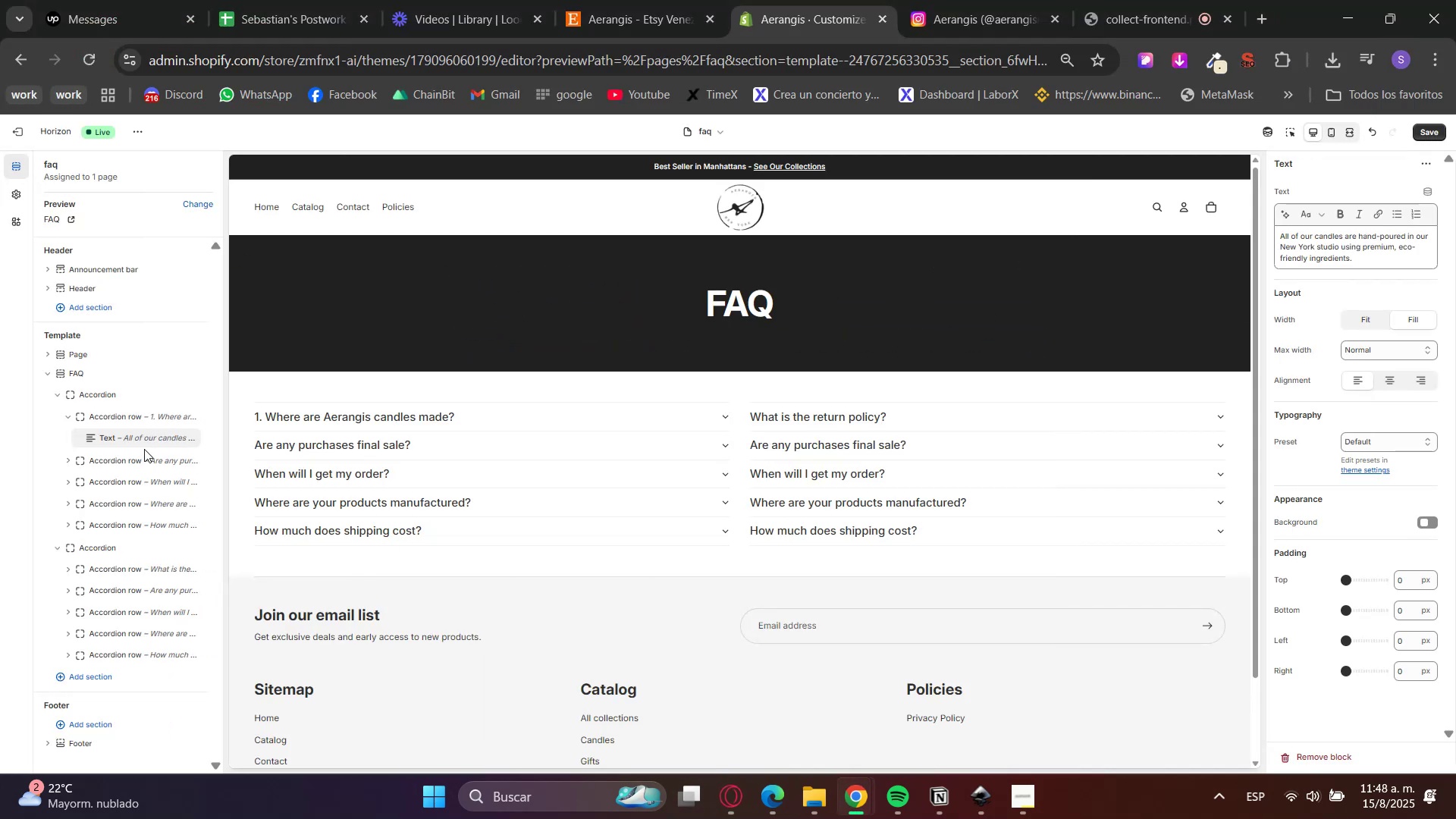 
left_click([99, 457])
 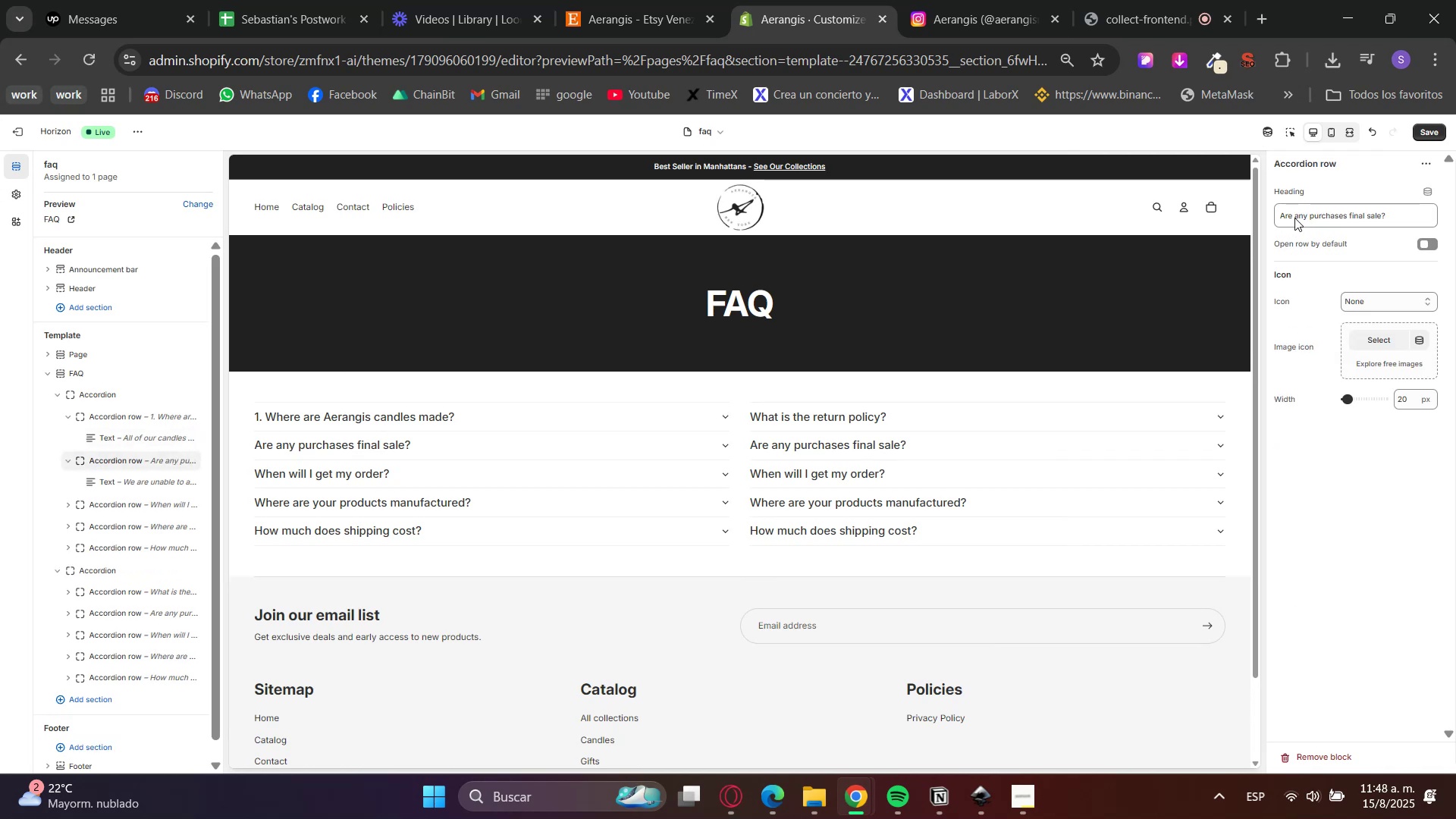 
left_click_drag(start_coordinate=[1417, 222], to_coordinate=[992, 222])
 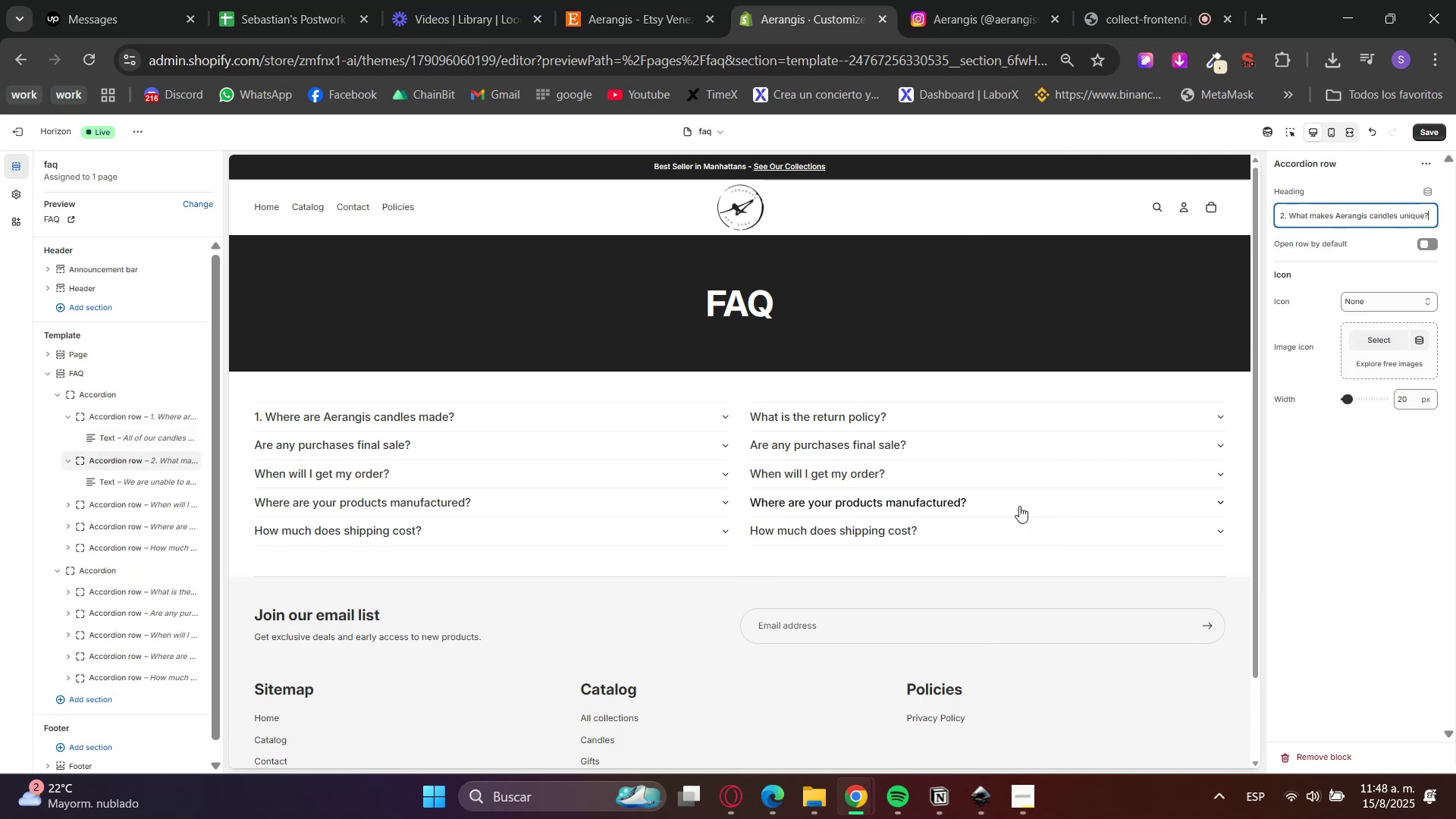 
key(Control+ControlLeft)
 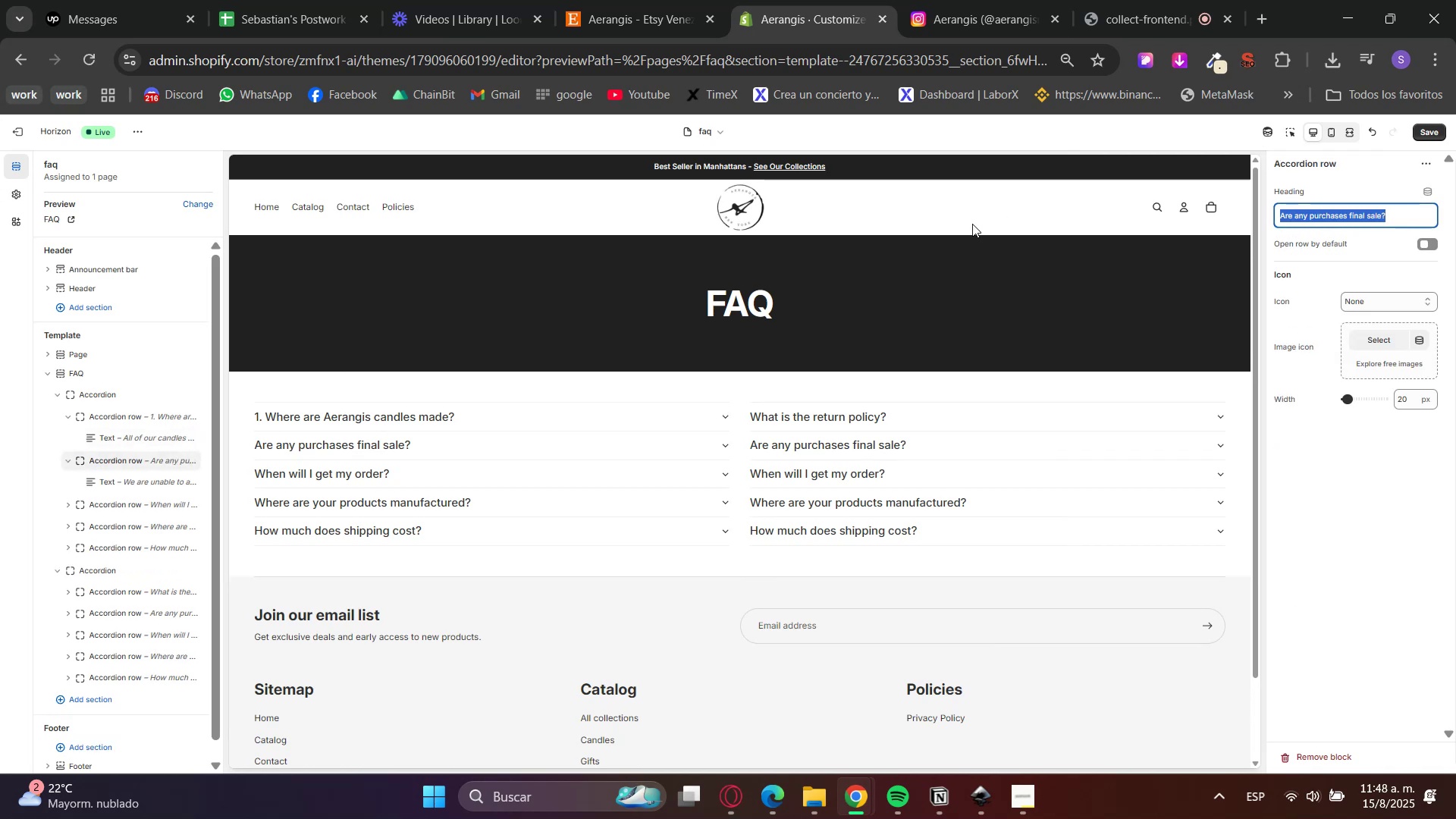 
key(Control+V)
 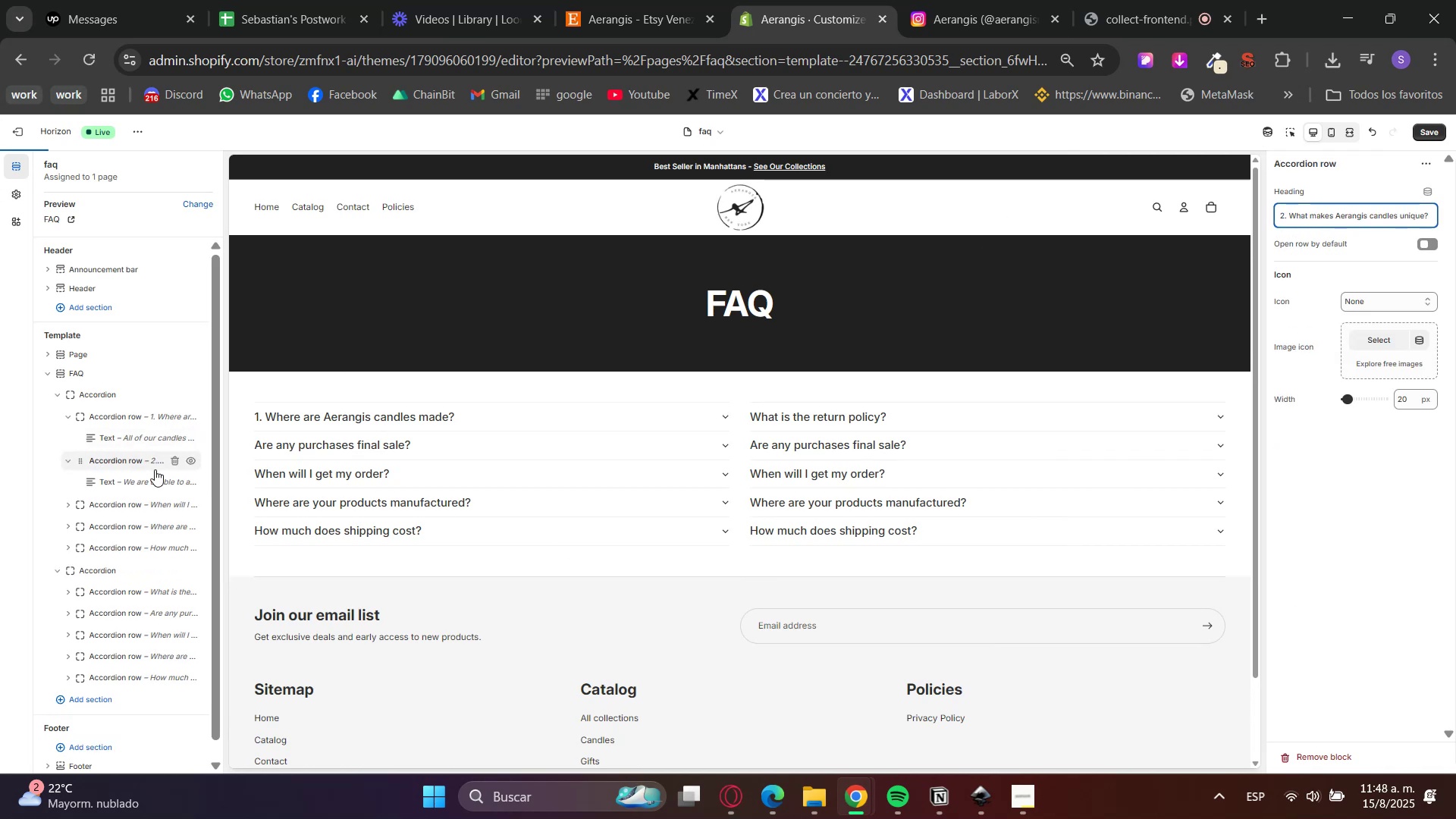 
left_click([109, 484])
 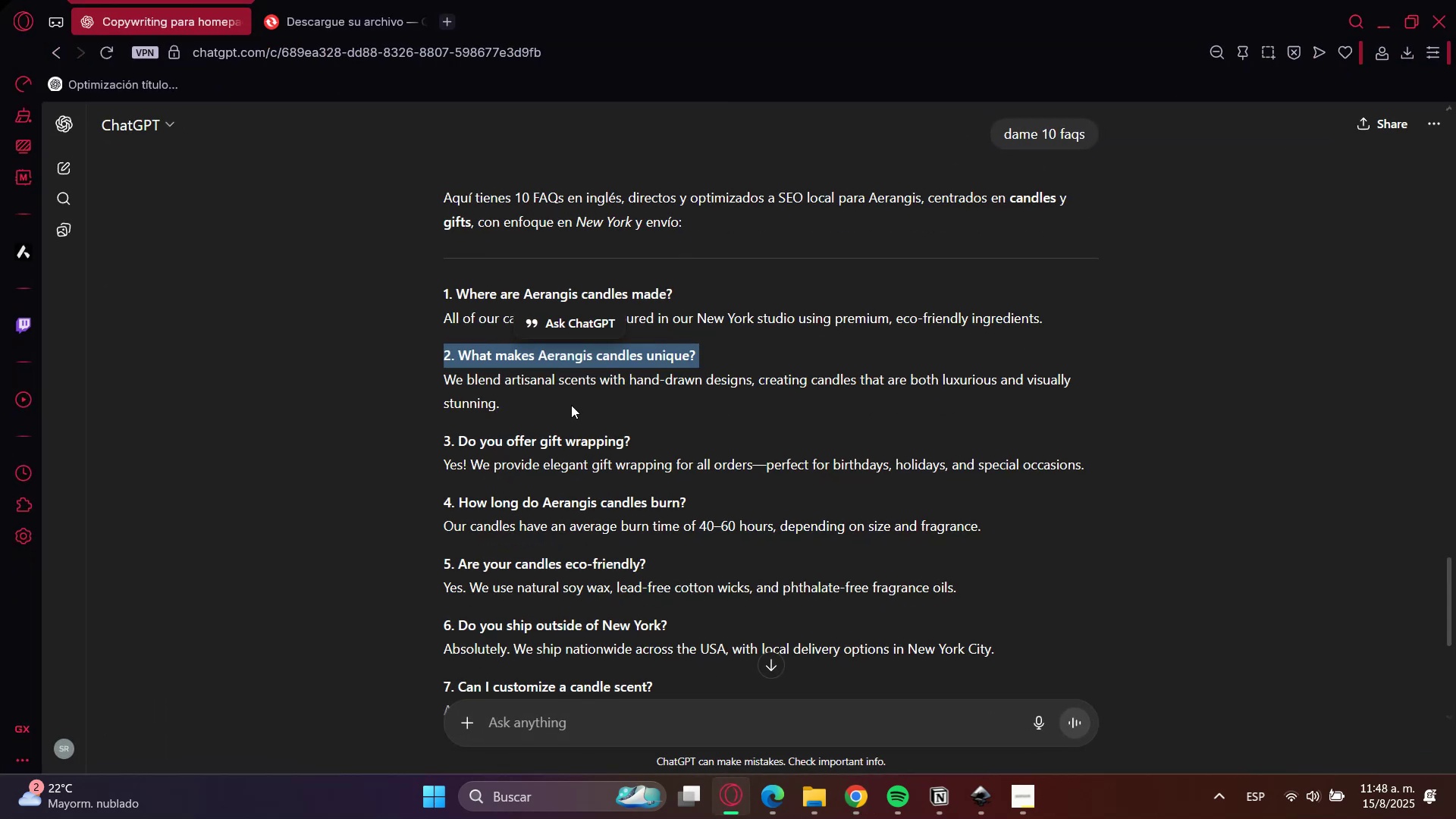 
double_click([543, 381])
 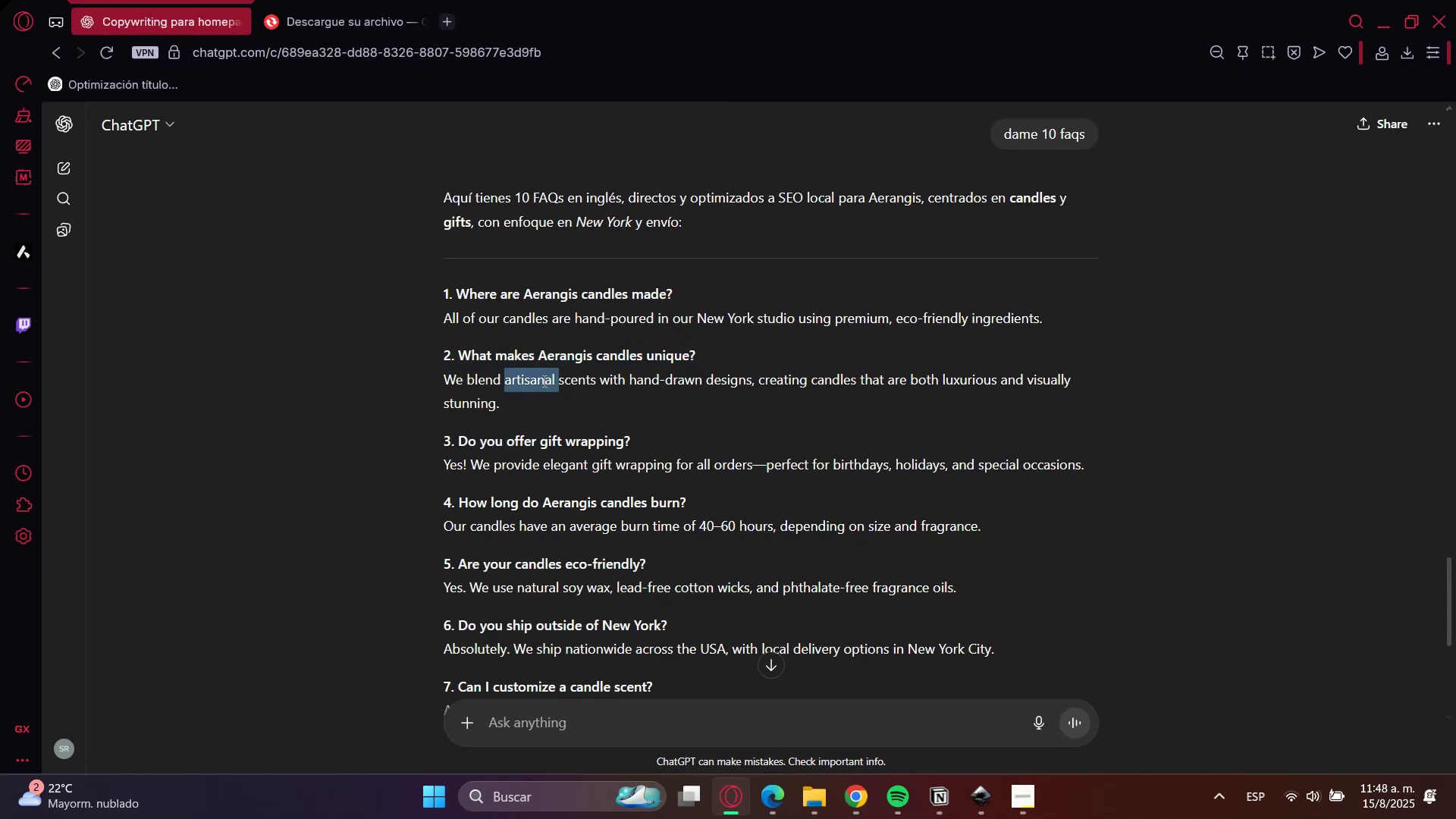 
triple_click([543, 381])
 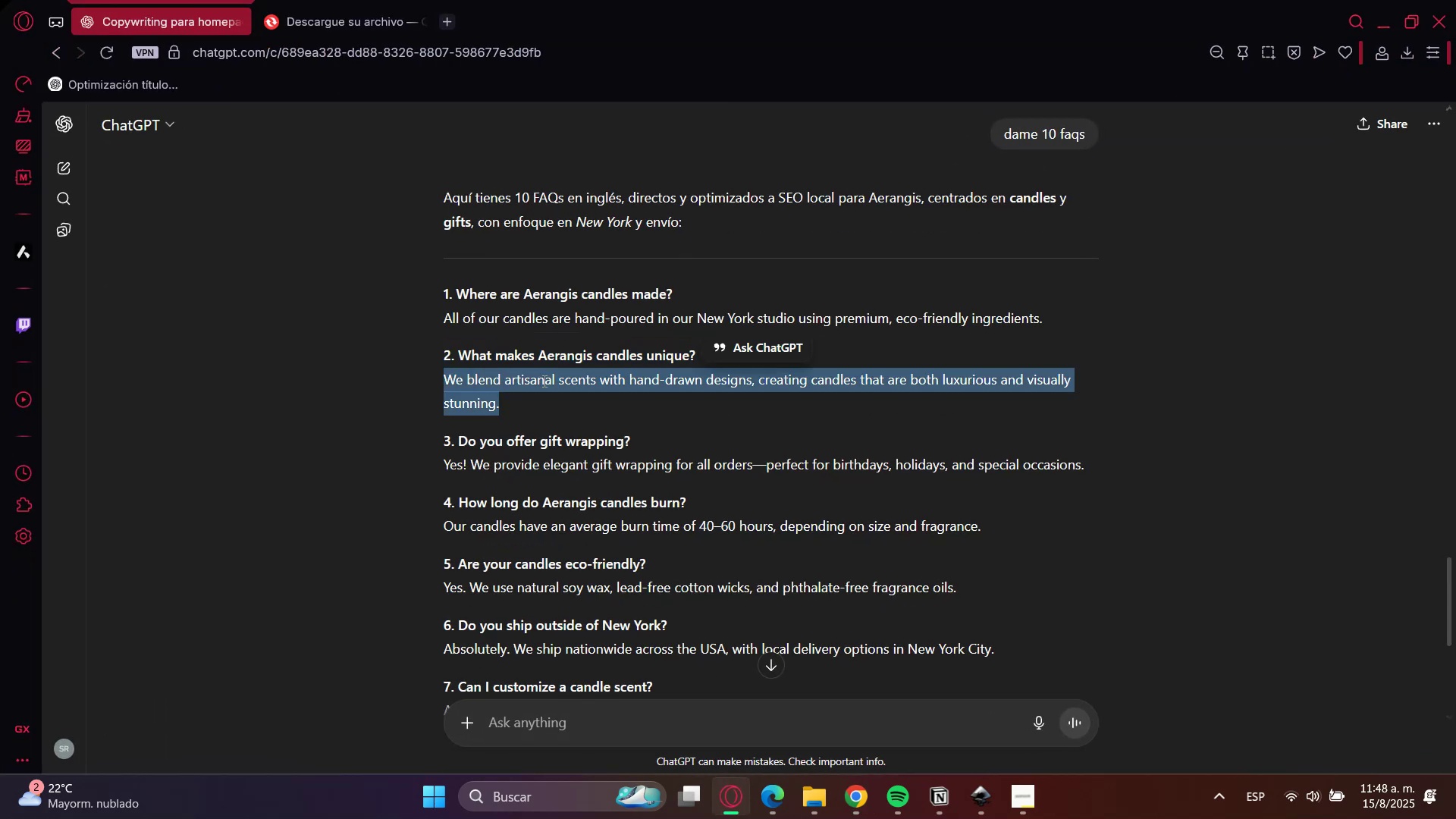 
key(Control+C)
 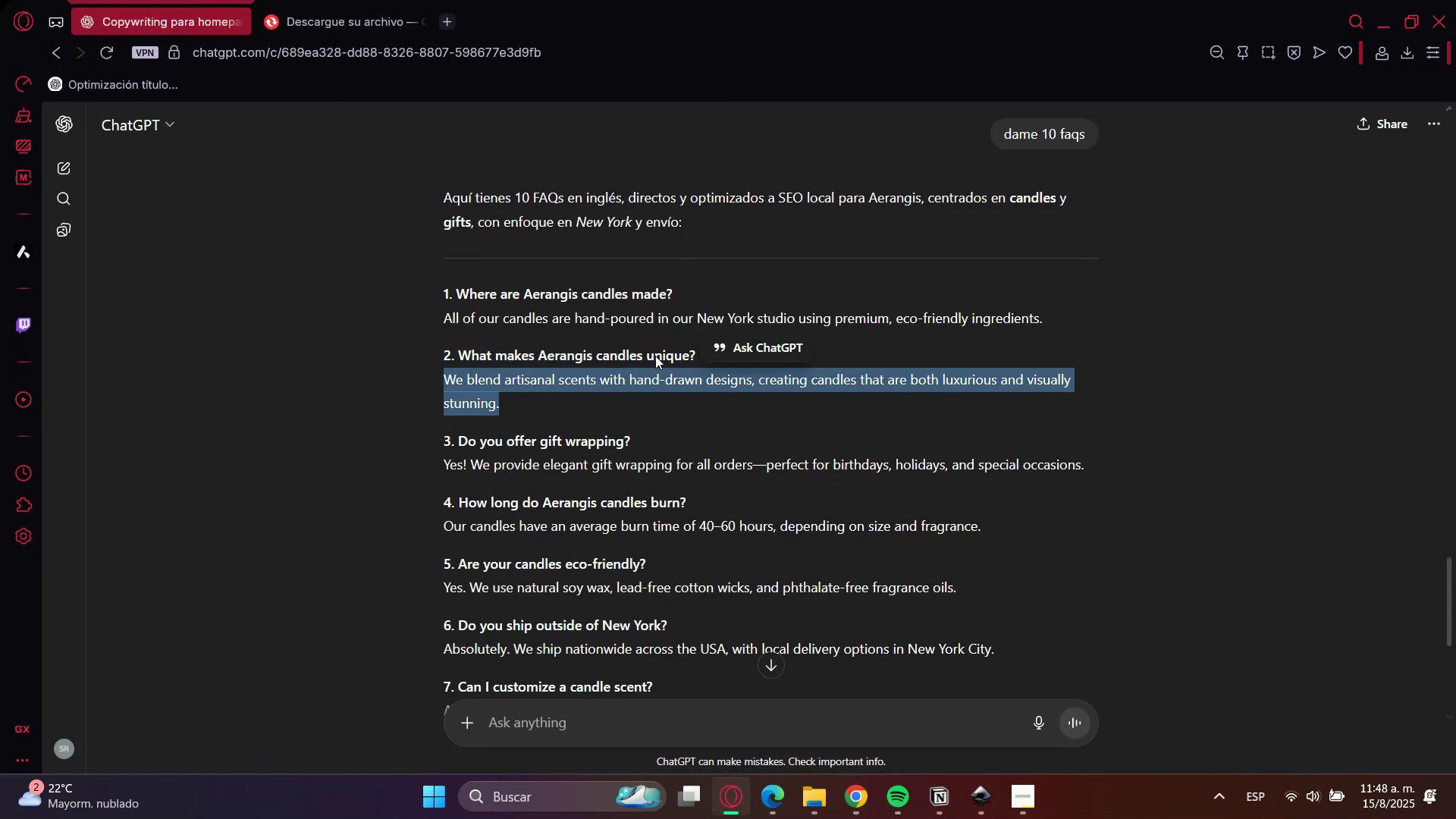 
key(Control+C)
 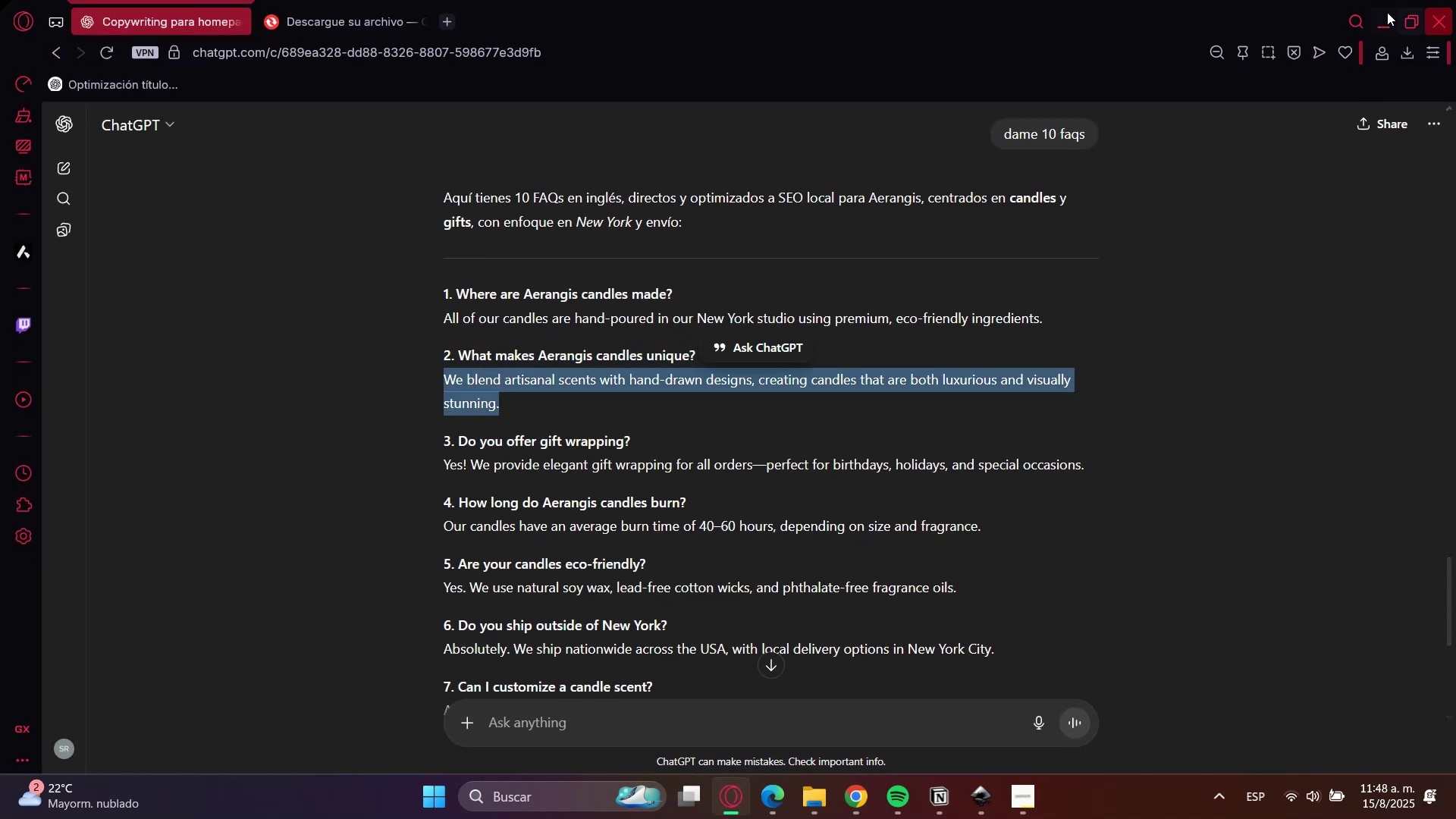 
left_click([1373, 17])
 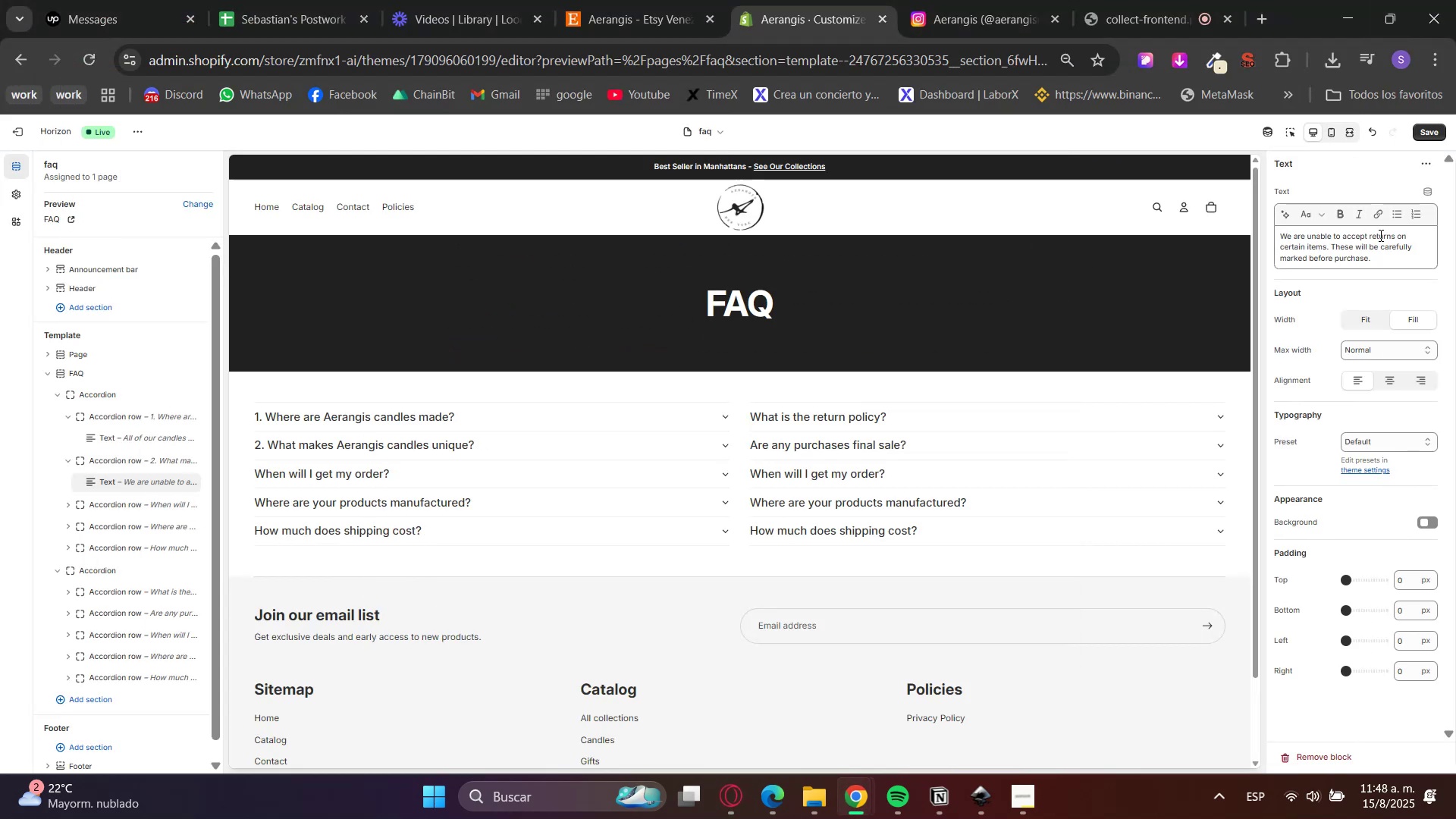 
left_click_drag(start_coordinate=[1398, 262], to_coordinate=[1158, 195])
 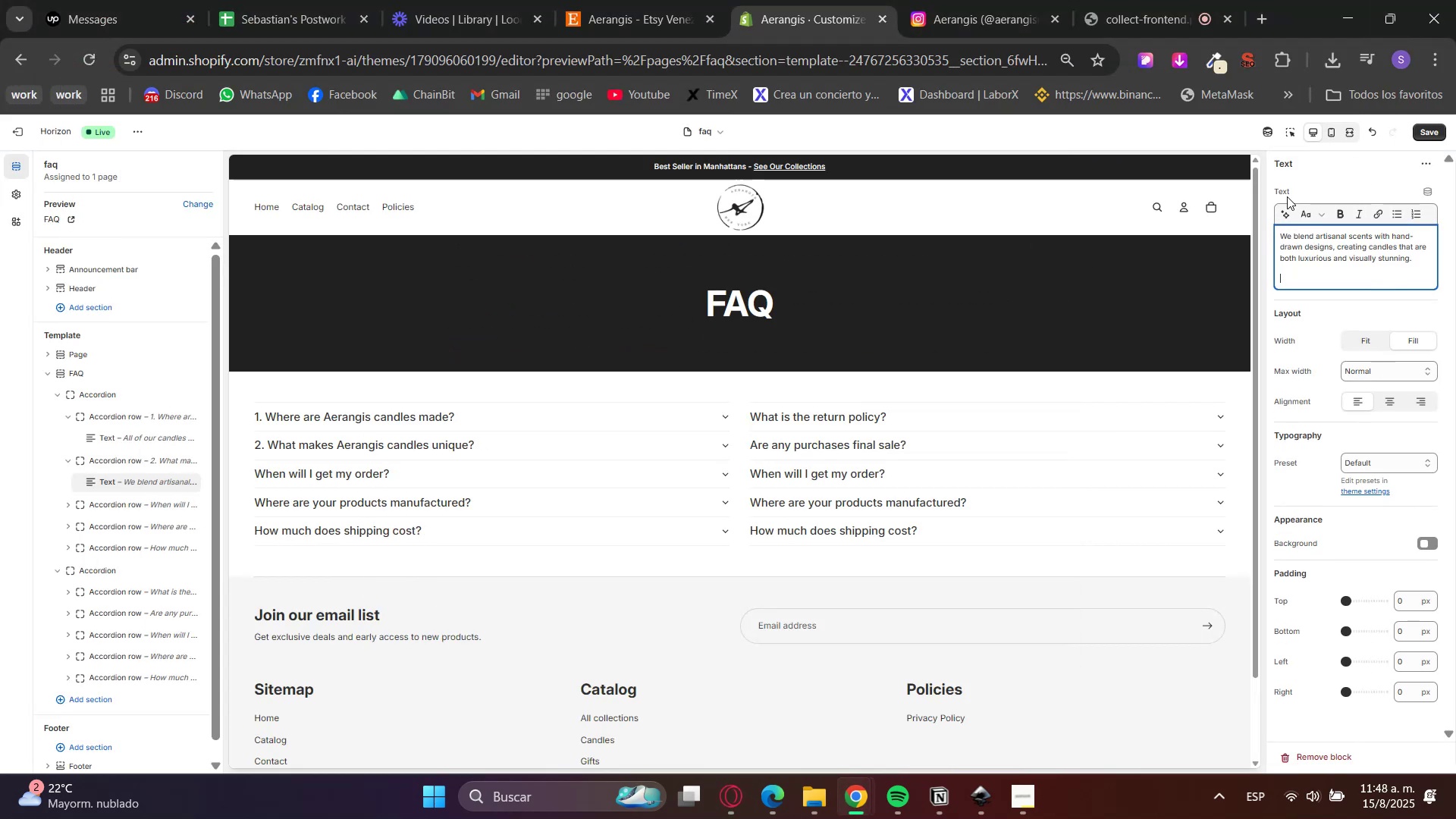 
key(Control+V)
 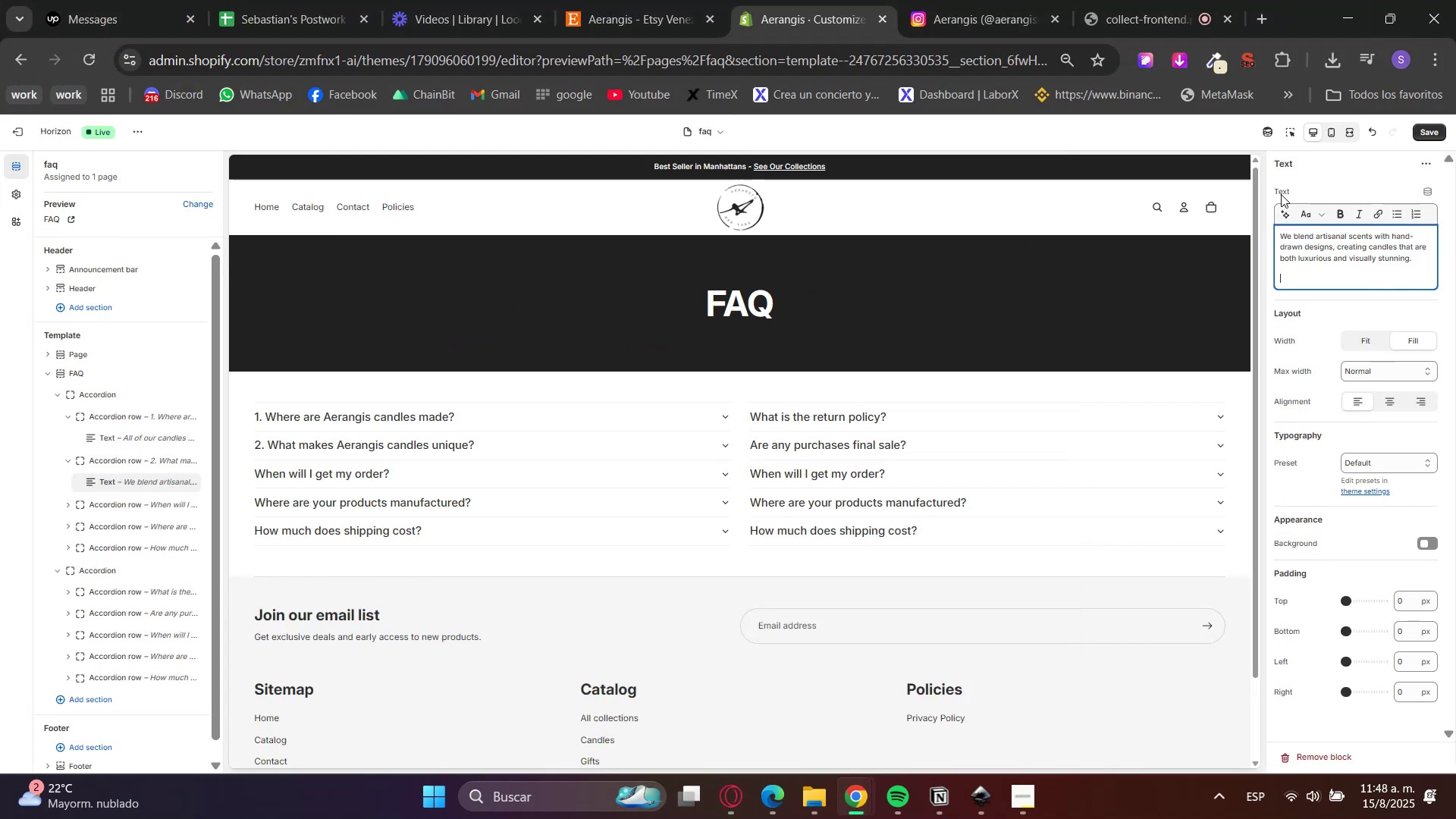 
key(Backspace)
 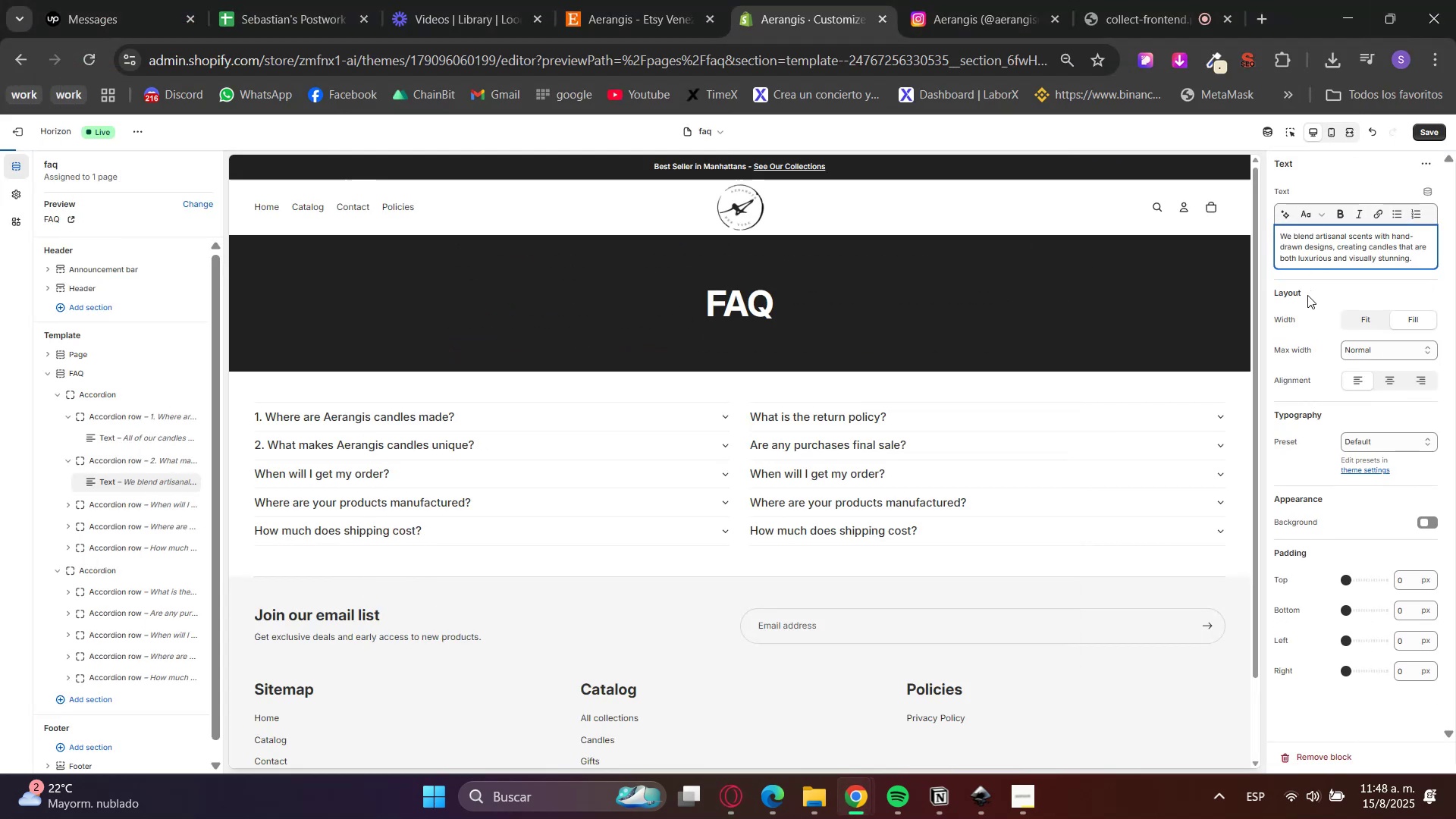 
left_click([1317, 294])
 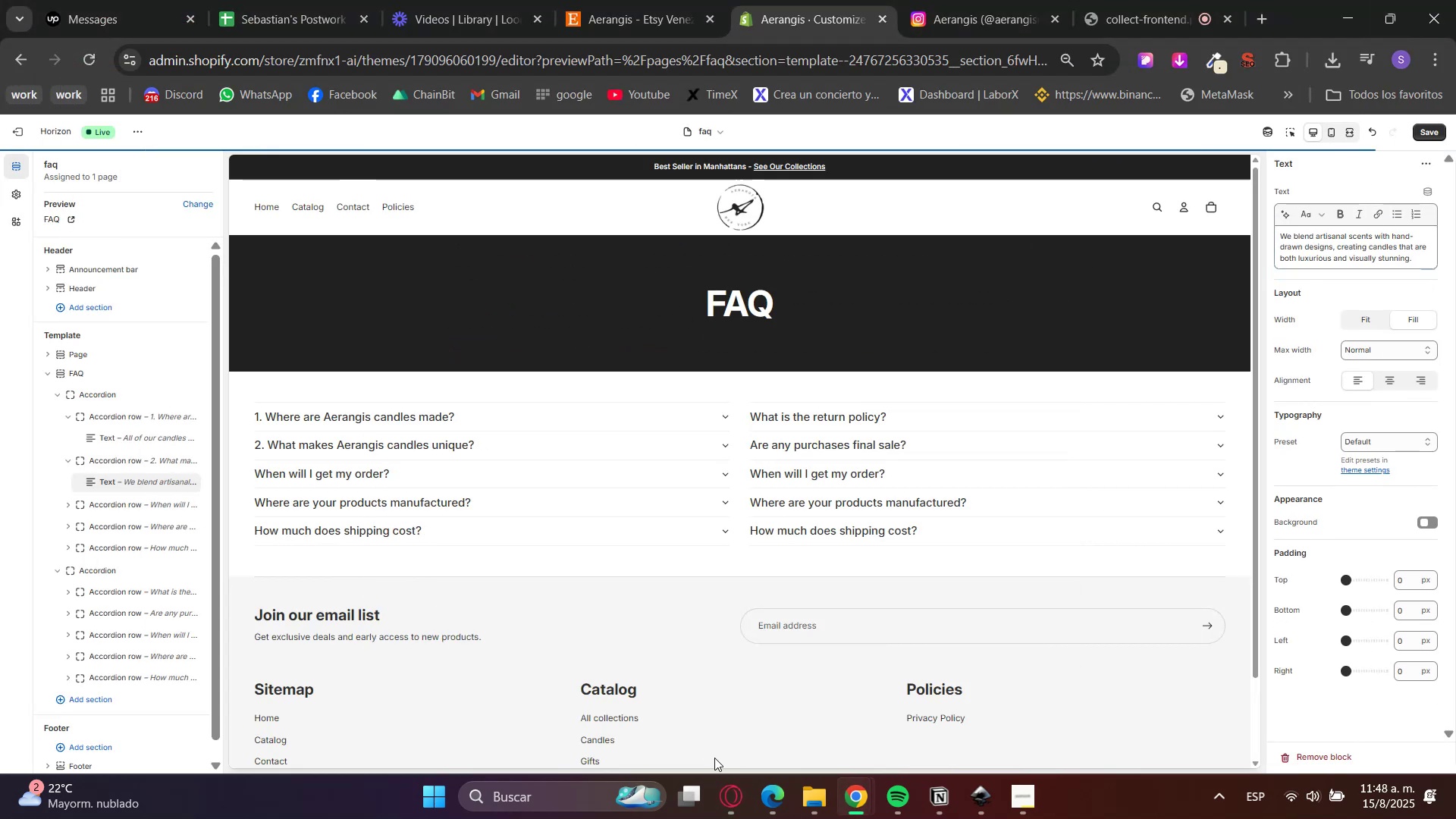 
left_click([719, 786])
 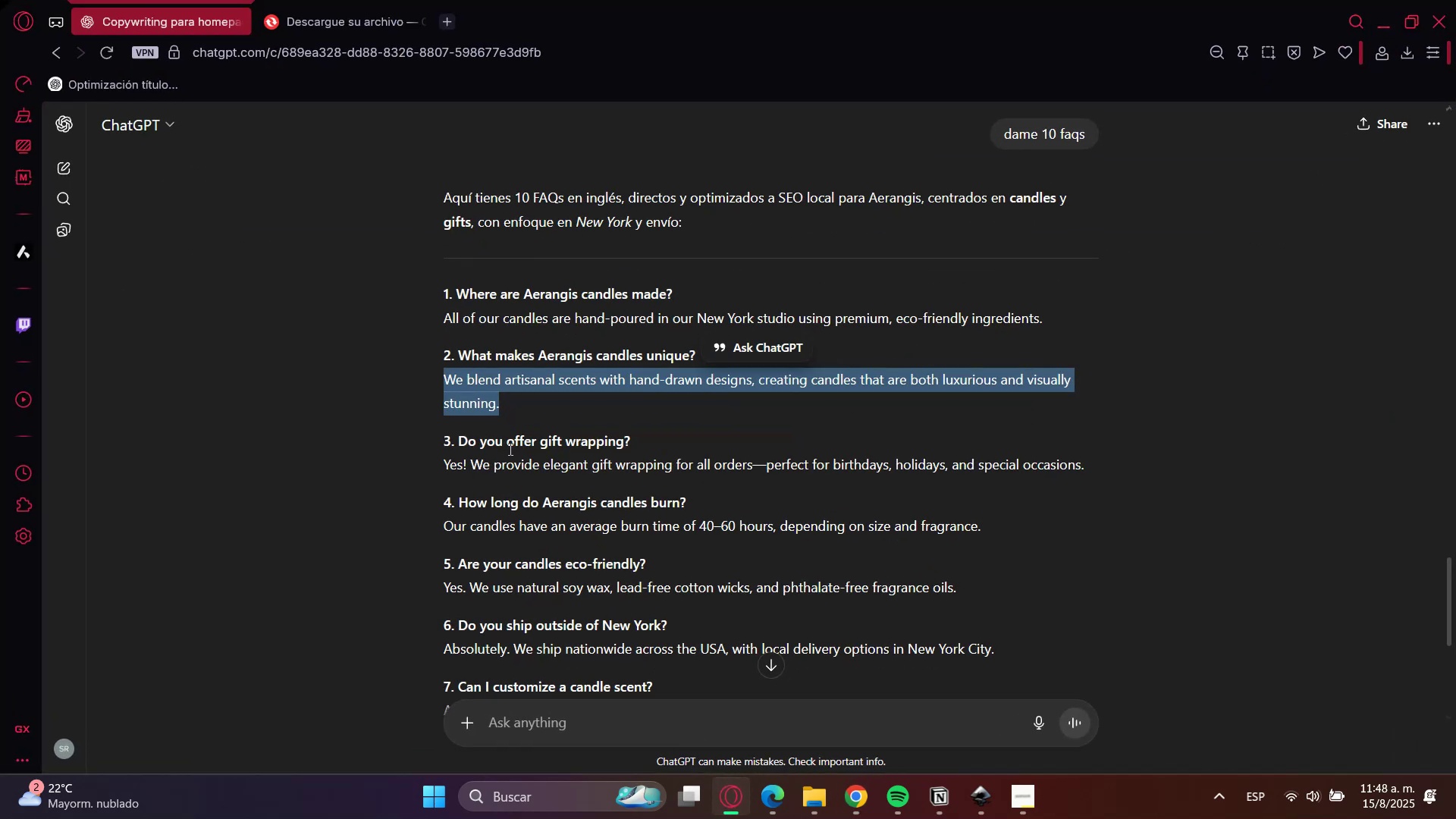 
double_click([507, 431])
 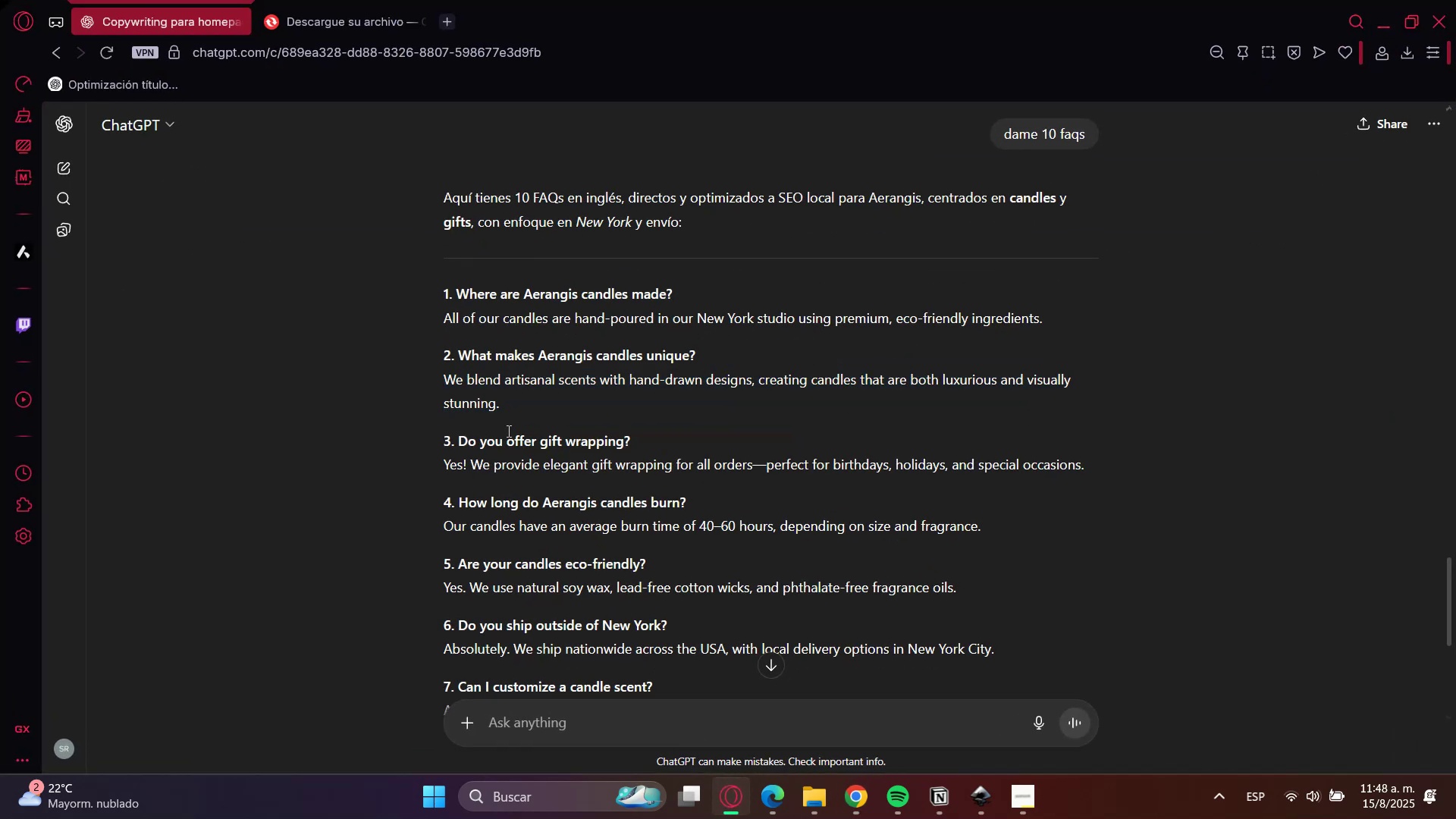 
triple_click([507, 431])
 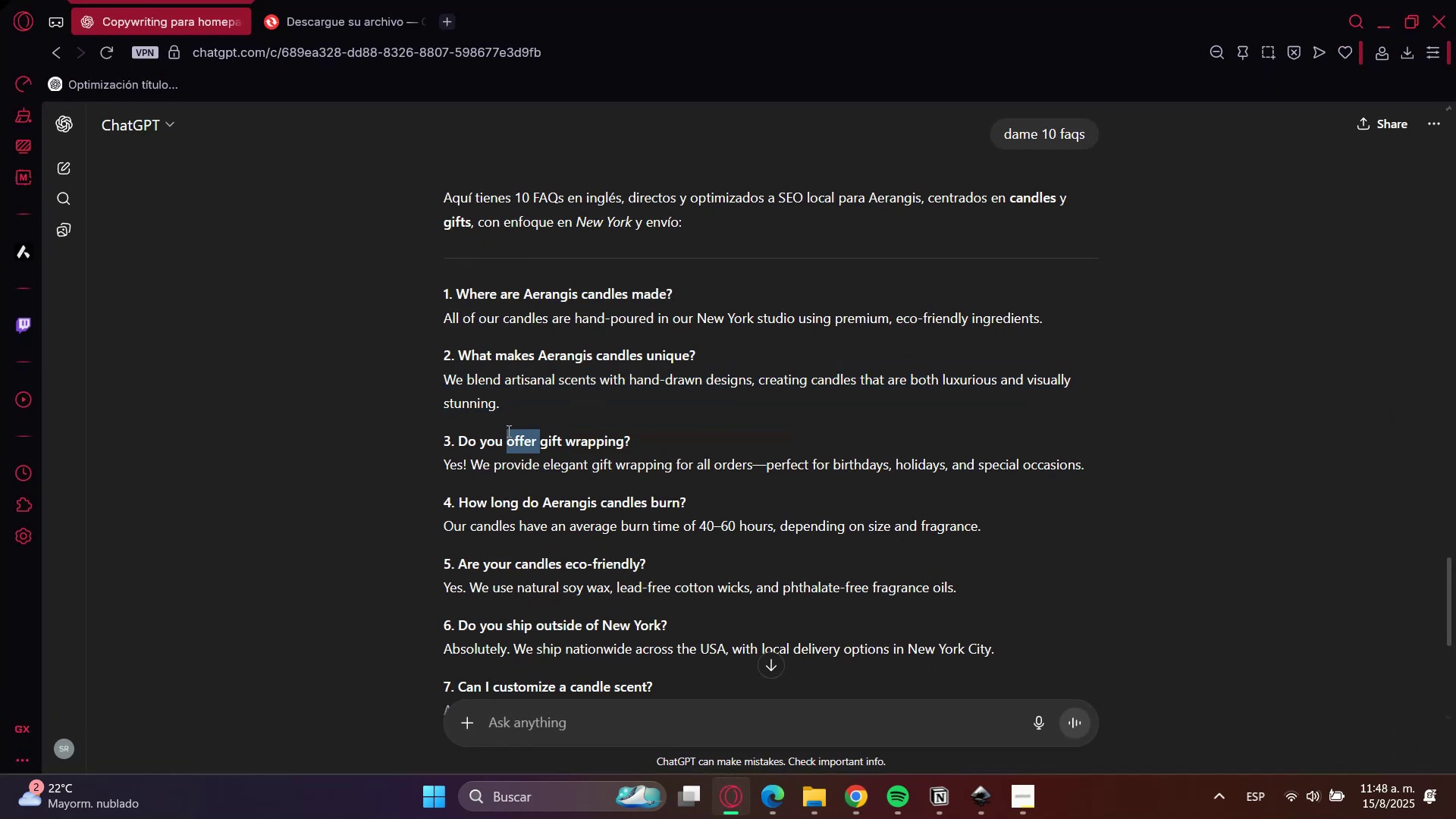 
triple_click([507, 431])
 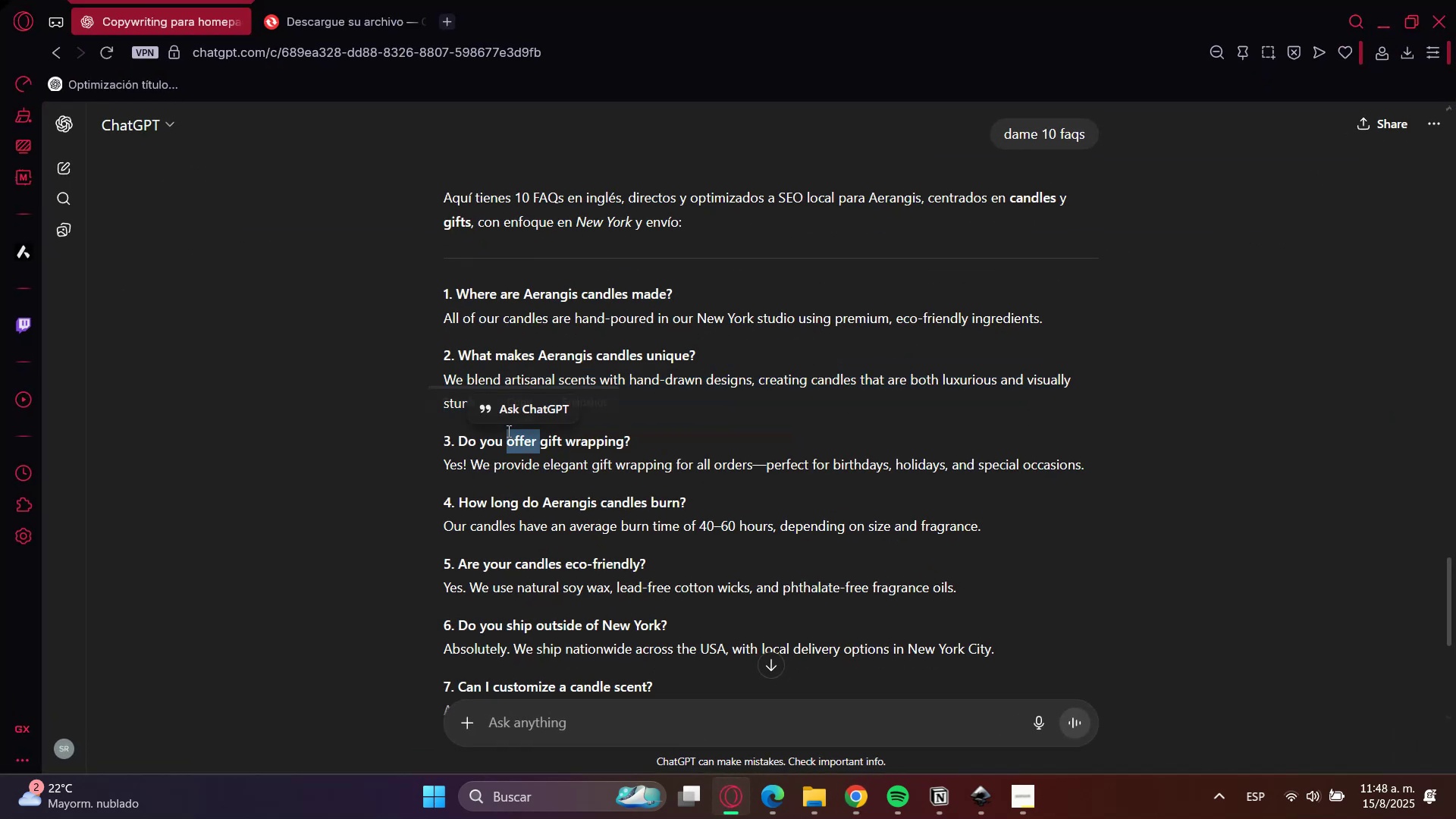 
key(Control+C)
 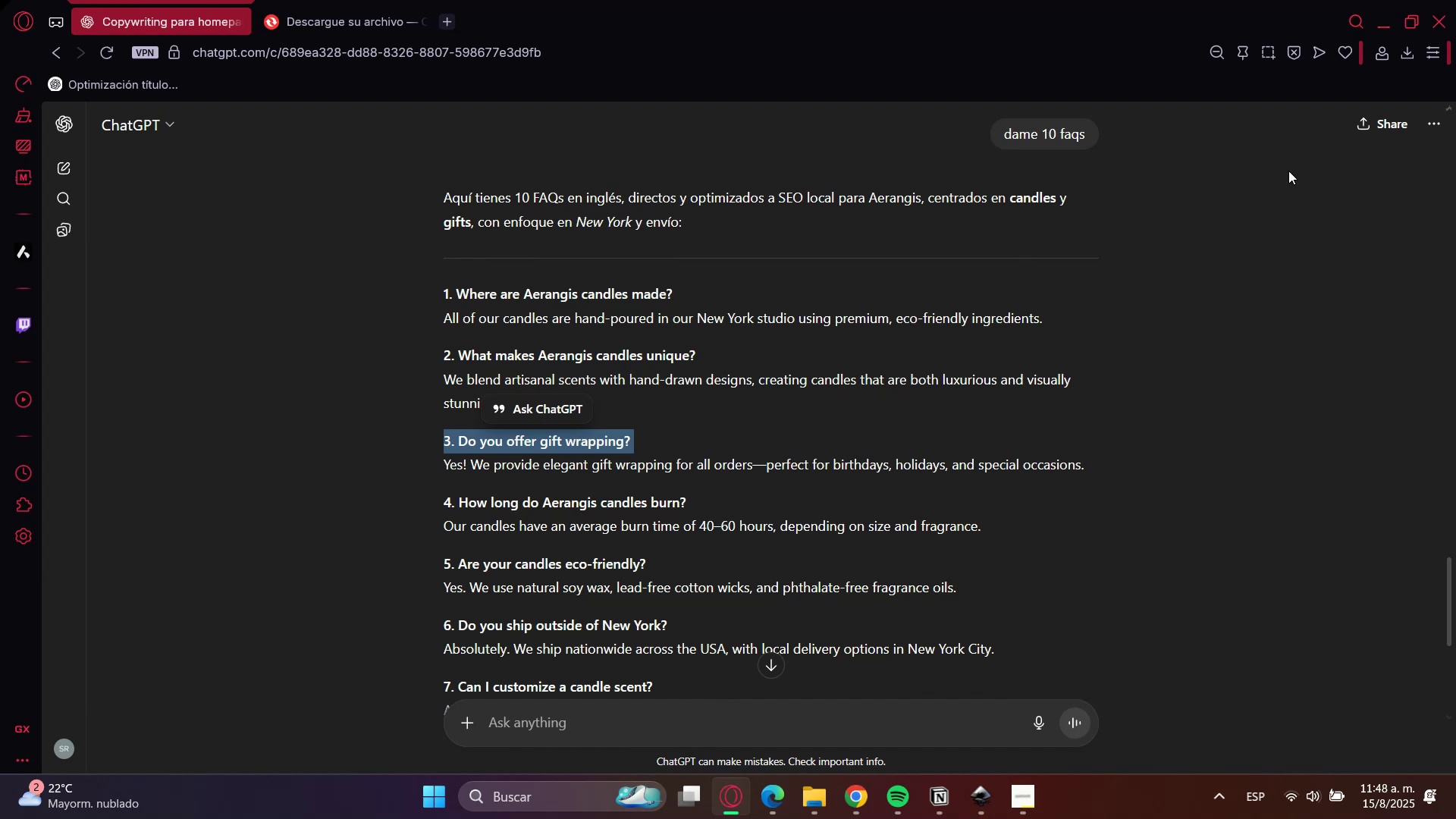 
key(Control+C)
 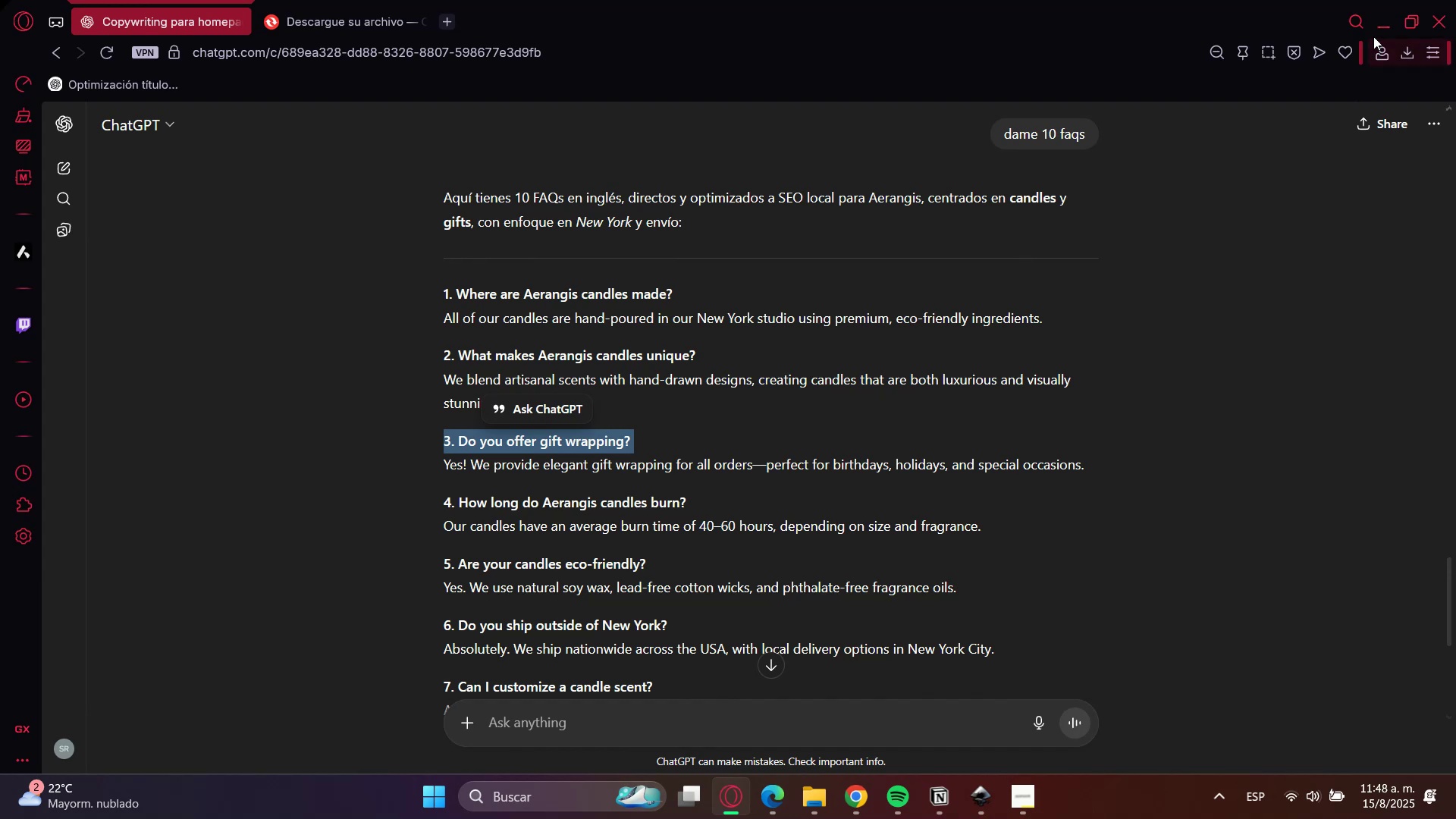 
left_click([1386, 19])
 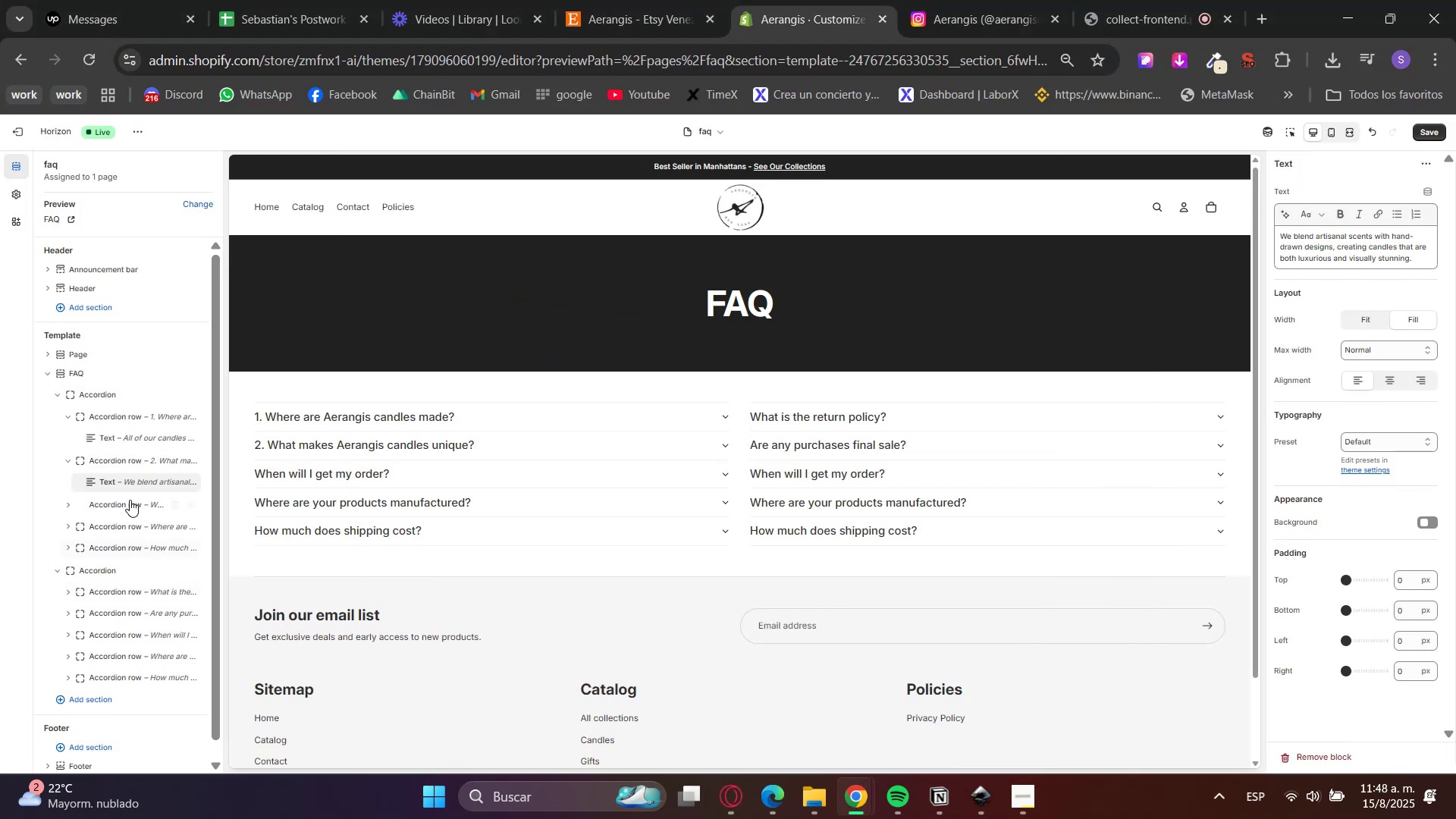 
left_click([115, 501])
 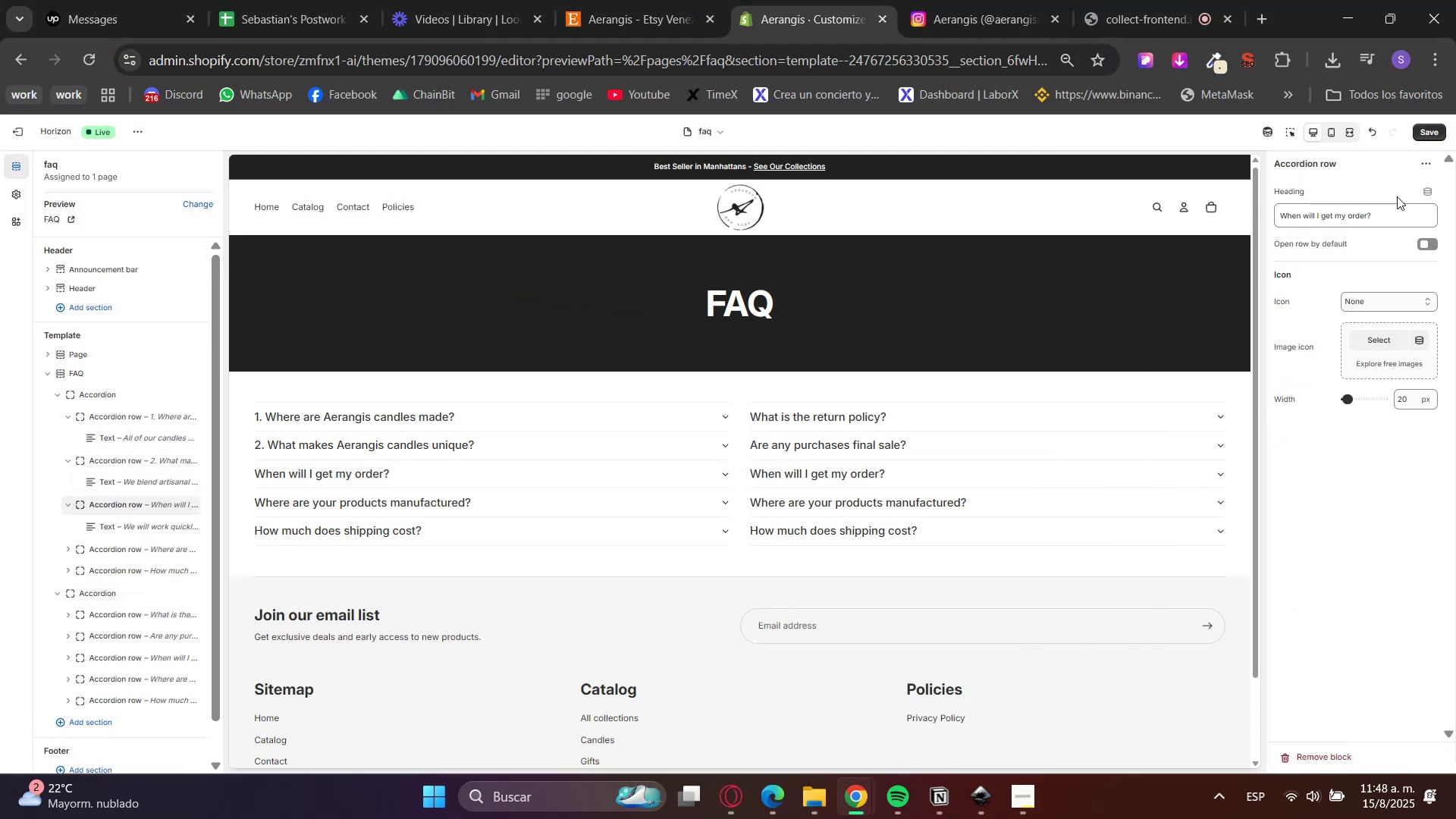 
left_click([1379, 213])
 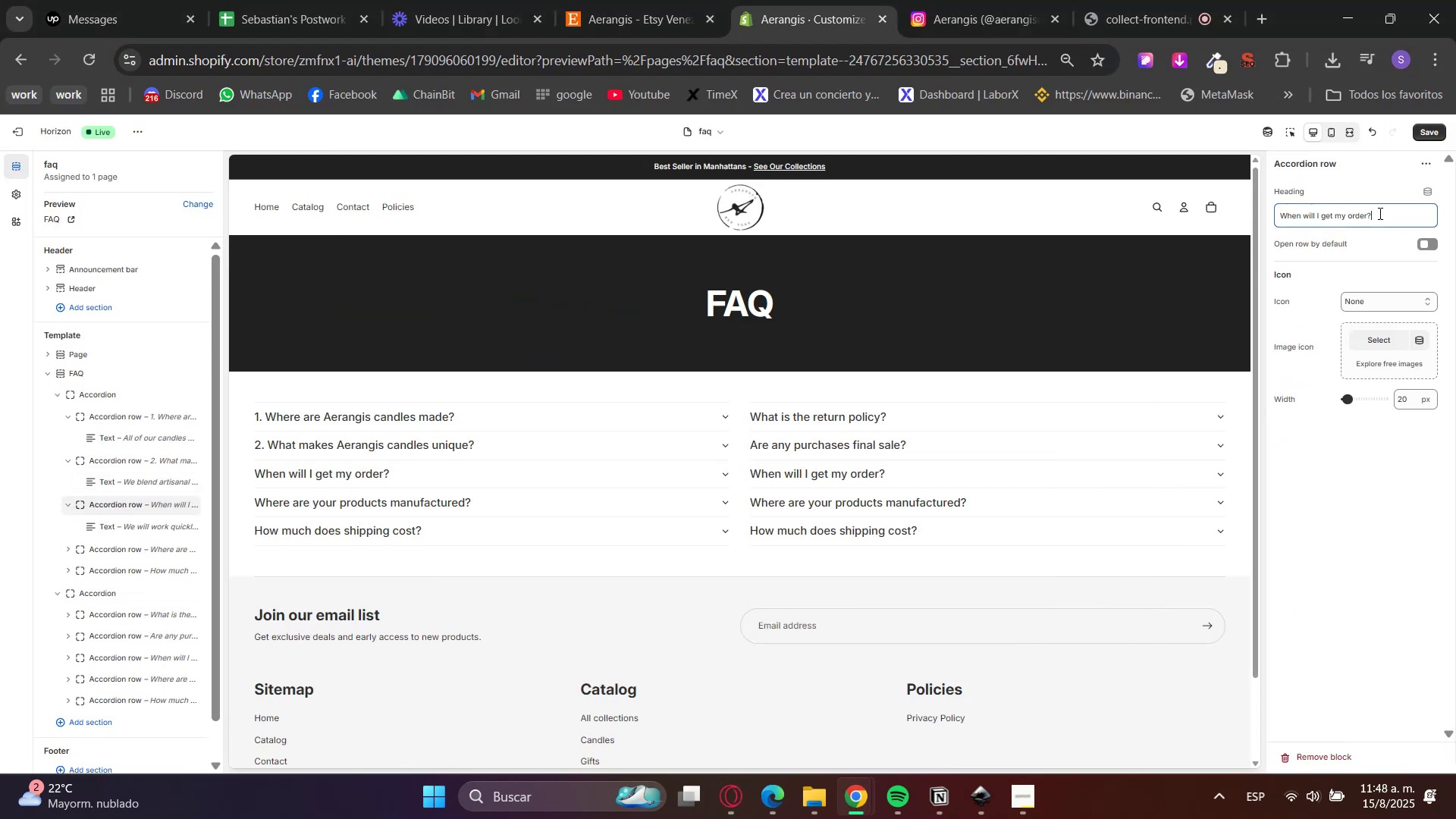 
double_click([1379, 213])
 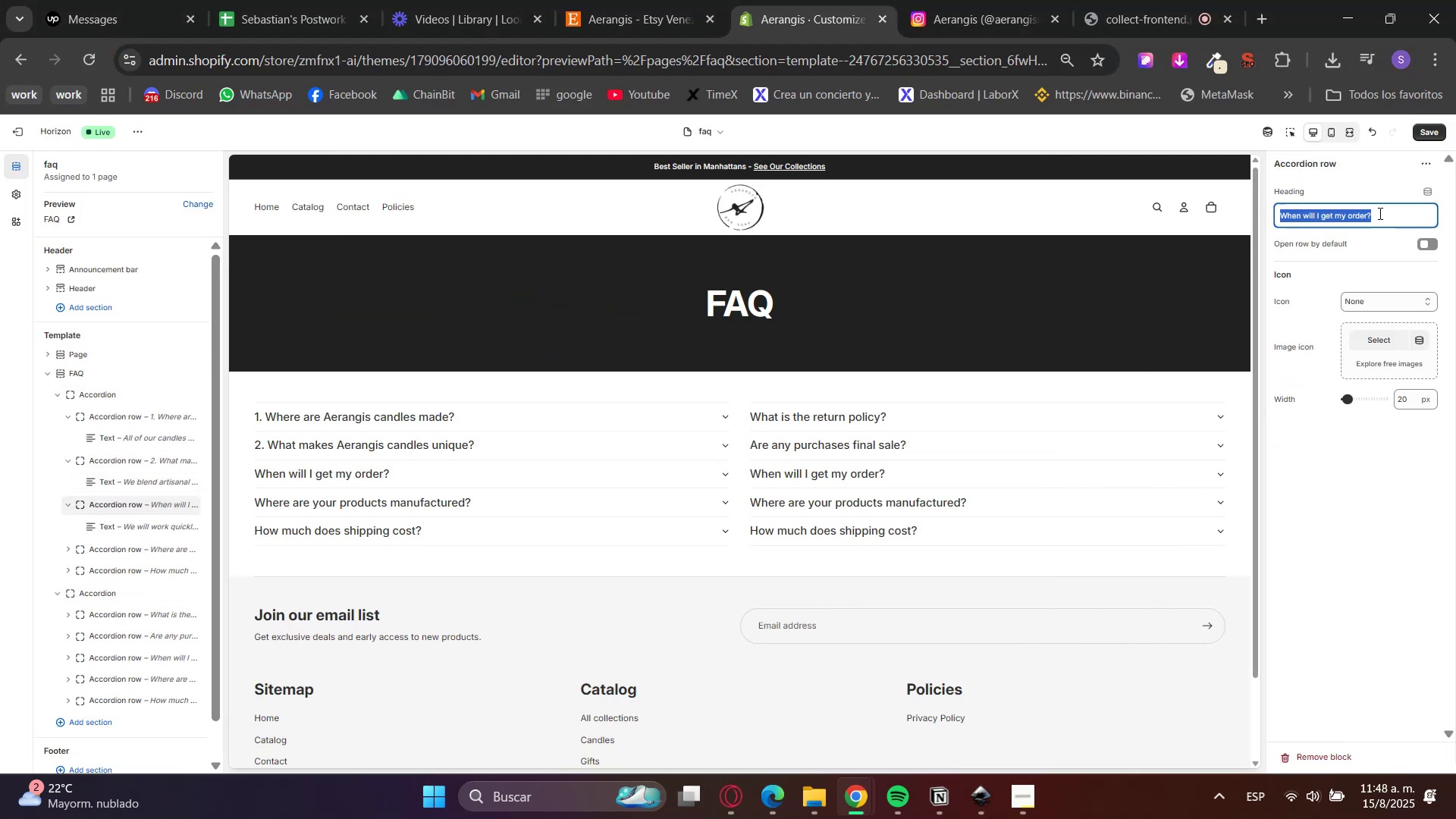 
triple_click([1379, 213])
 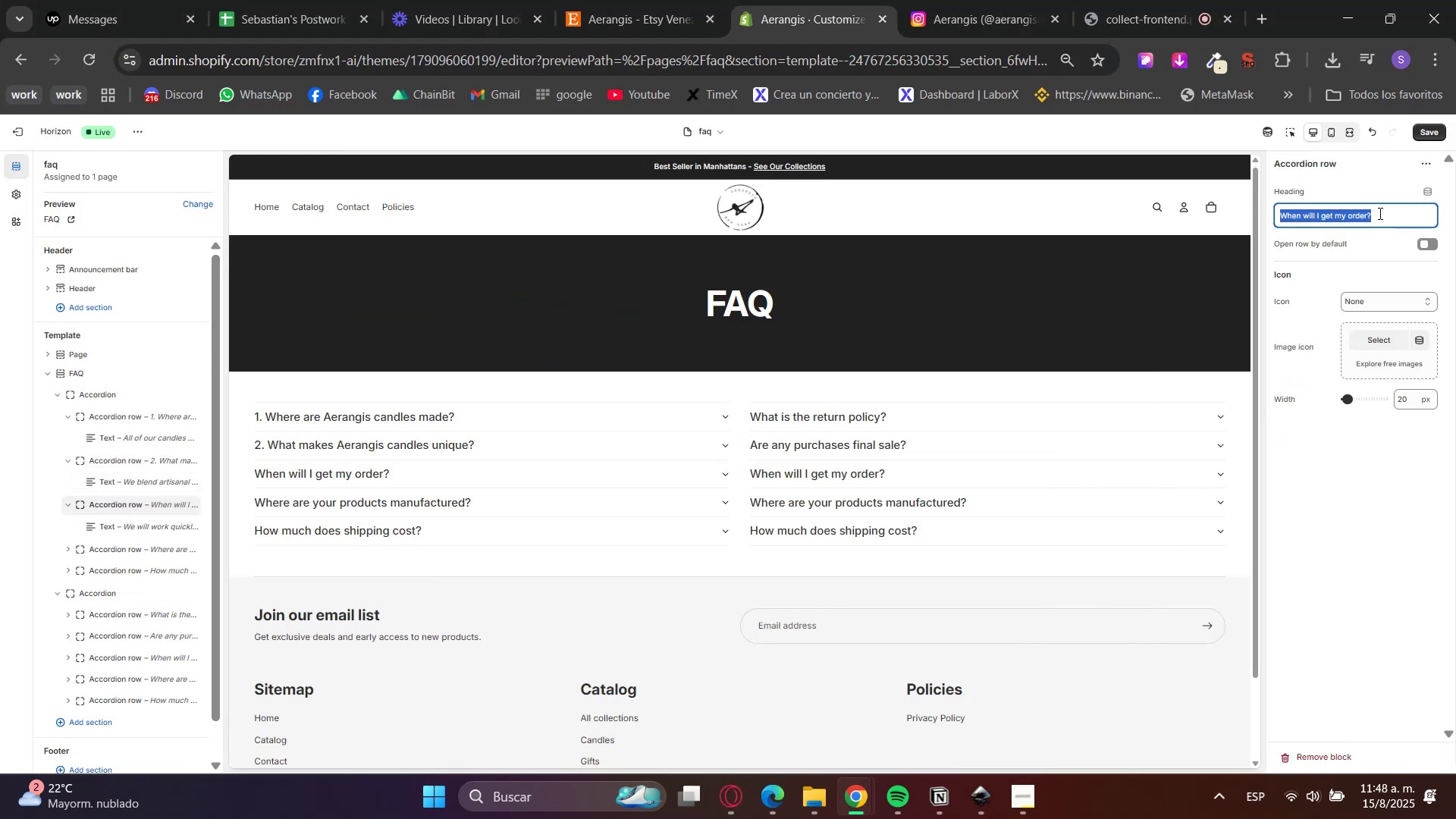 
key(Control+V)
 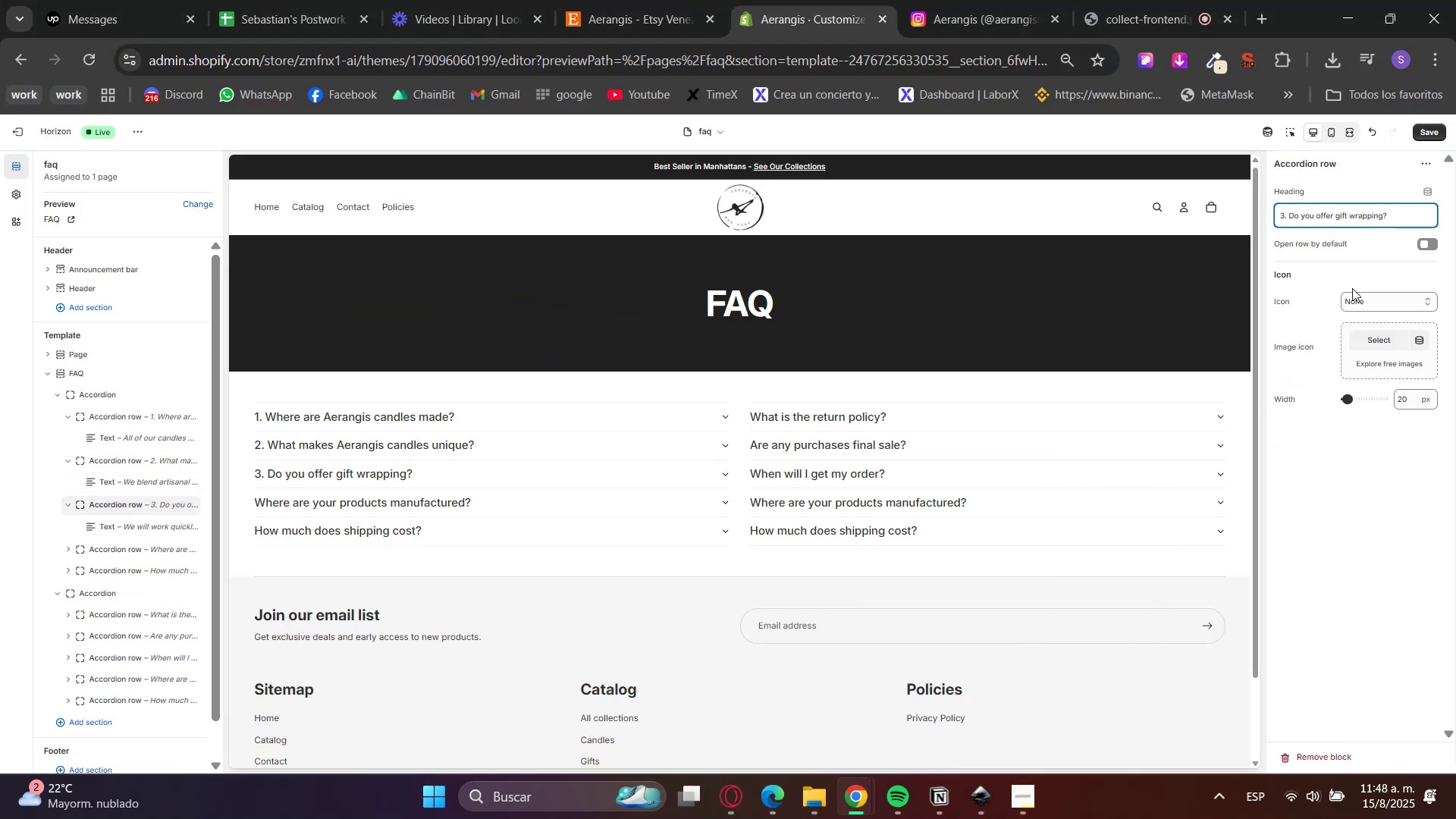 
key(MediaTrackNext)
 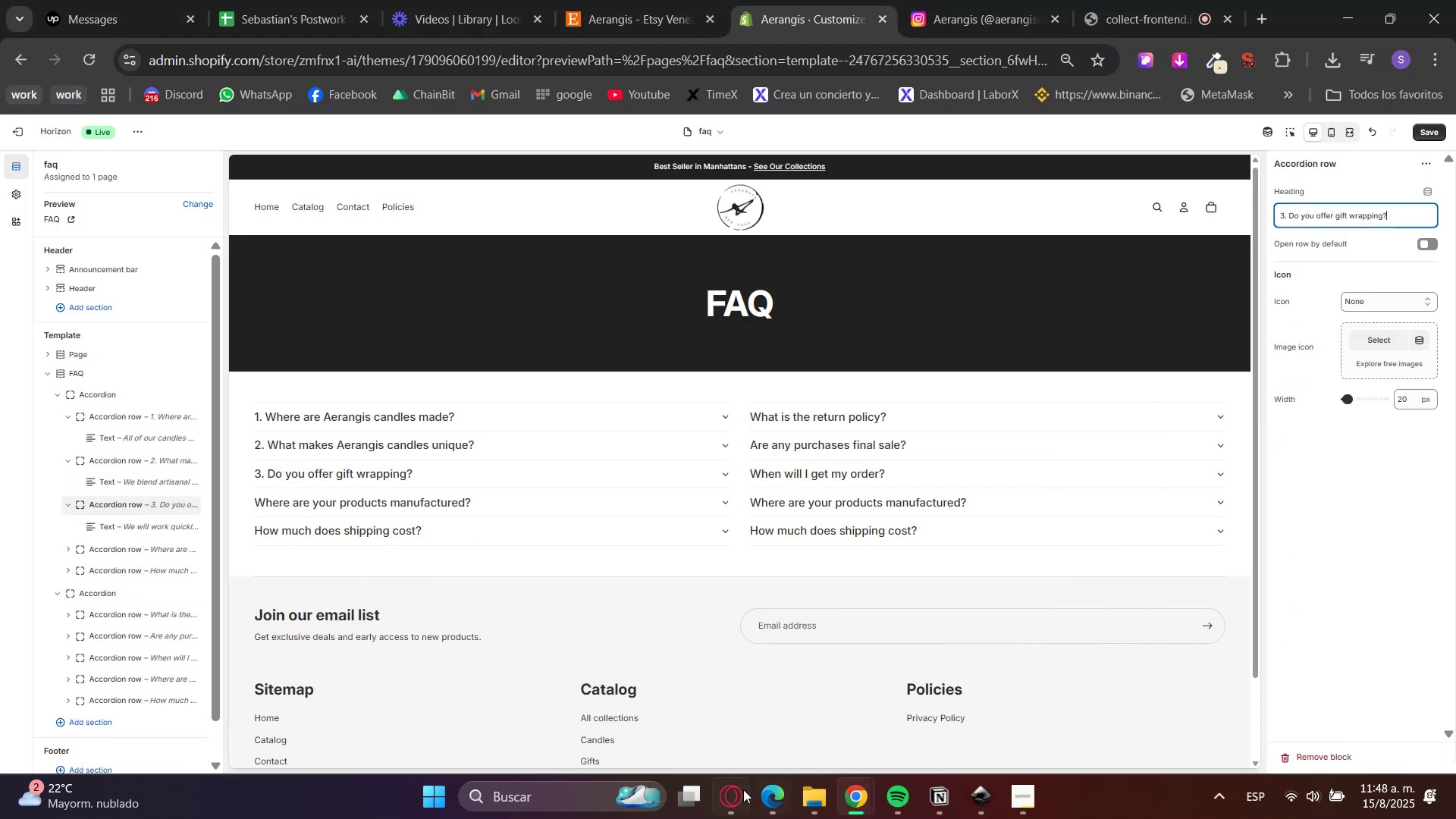 
left_click([735, 793])
 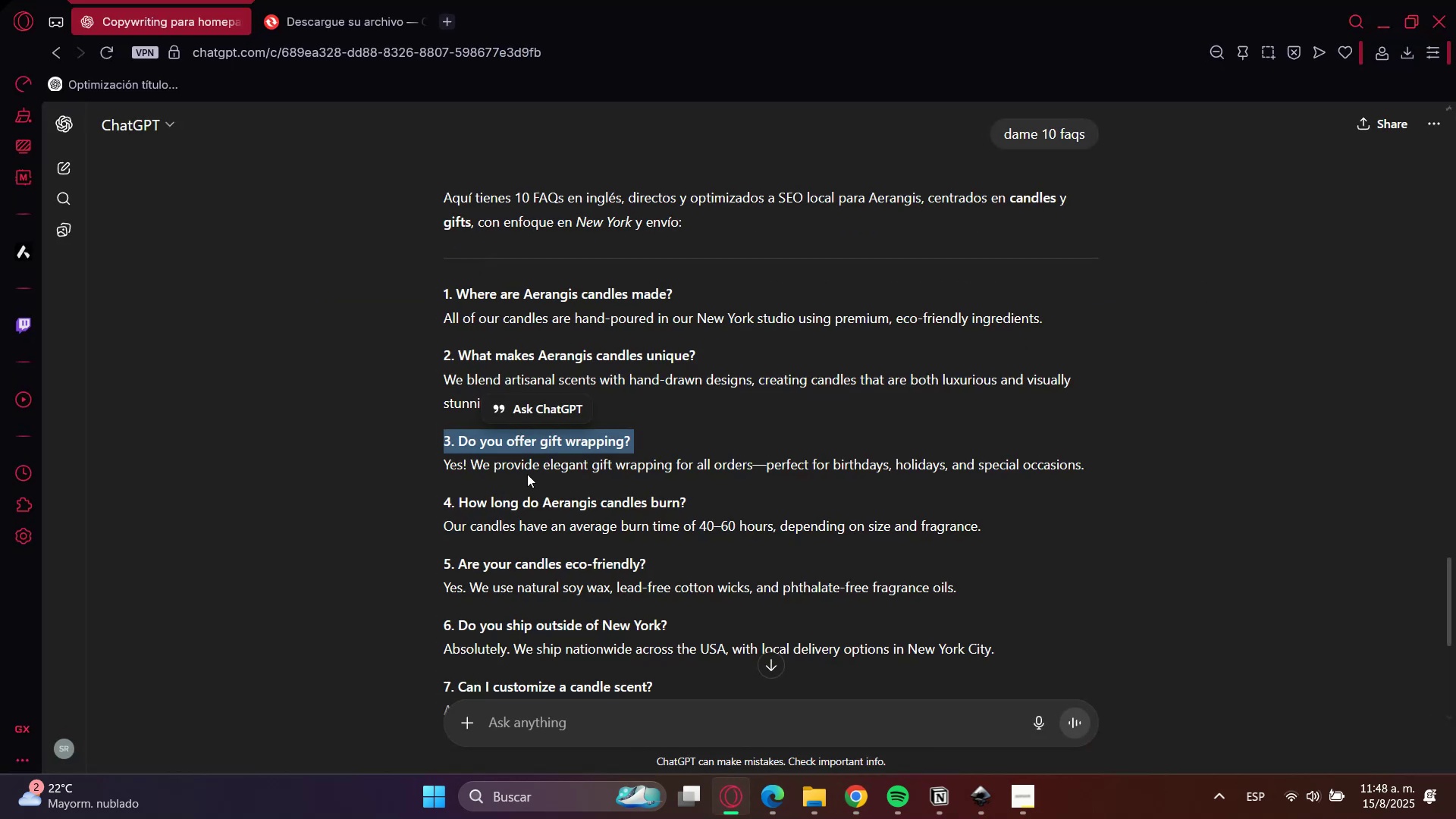 
double_click([528, 472])
 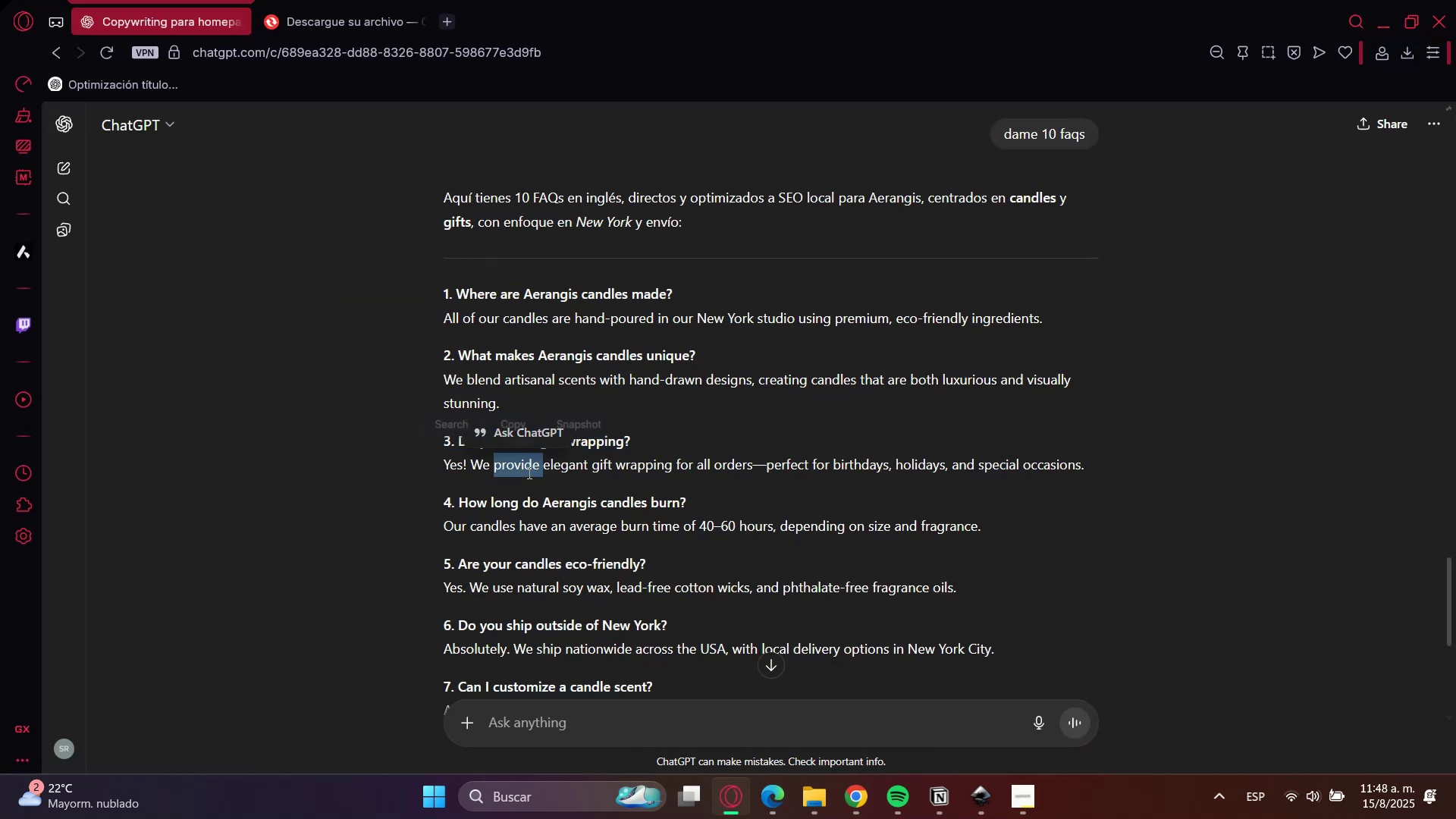 
key(Control+C)
 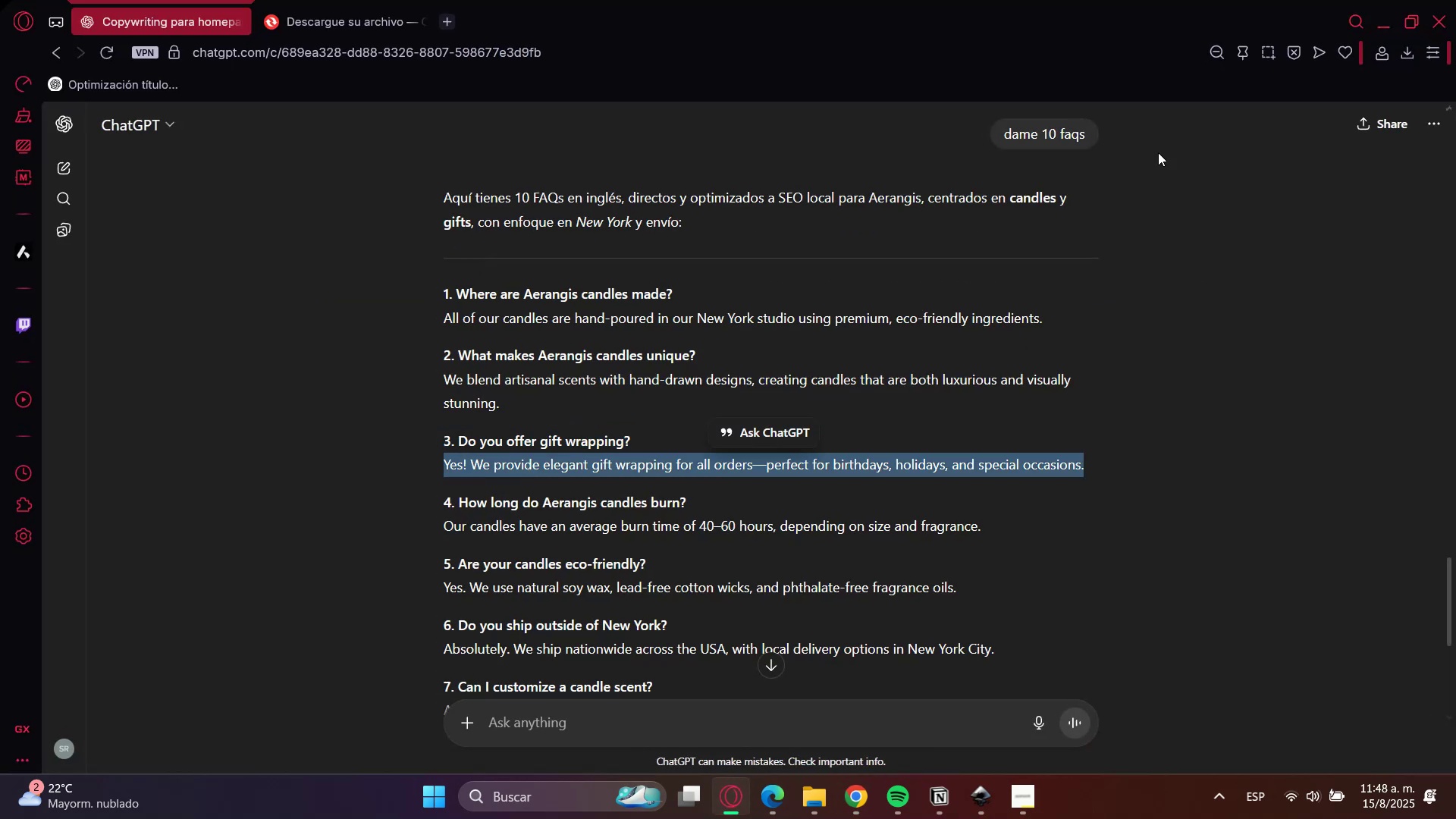 
key(Control+C)
 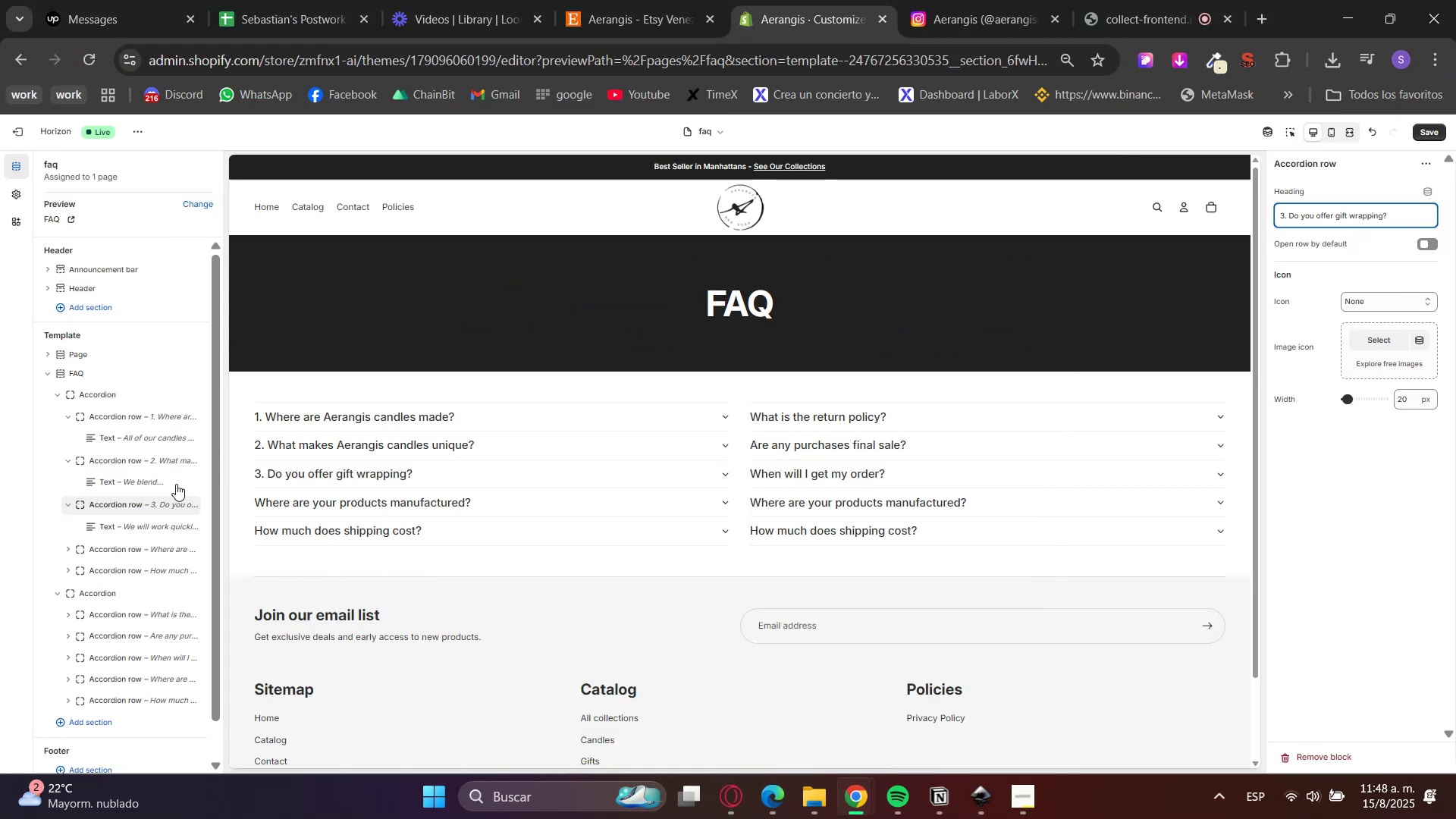 
left_click([120, 523])
 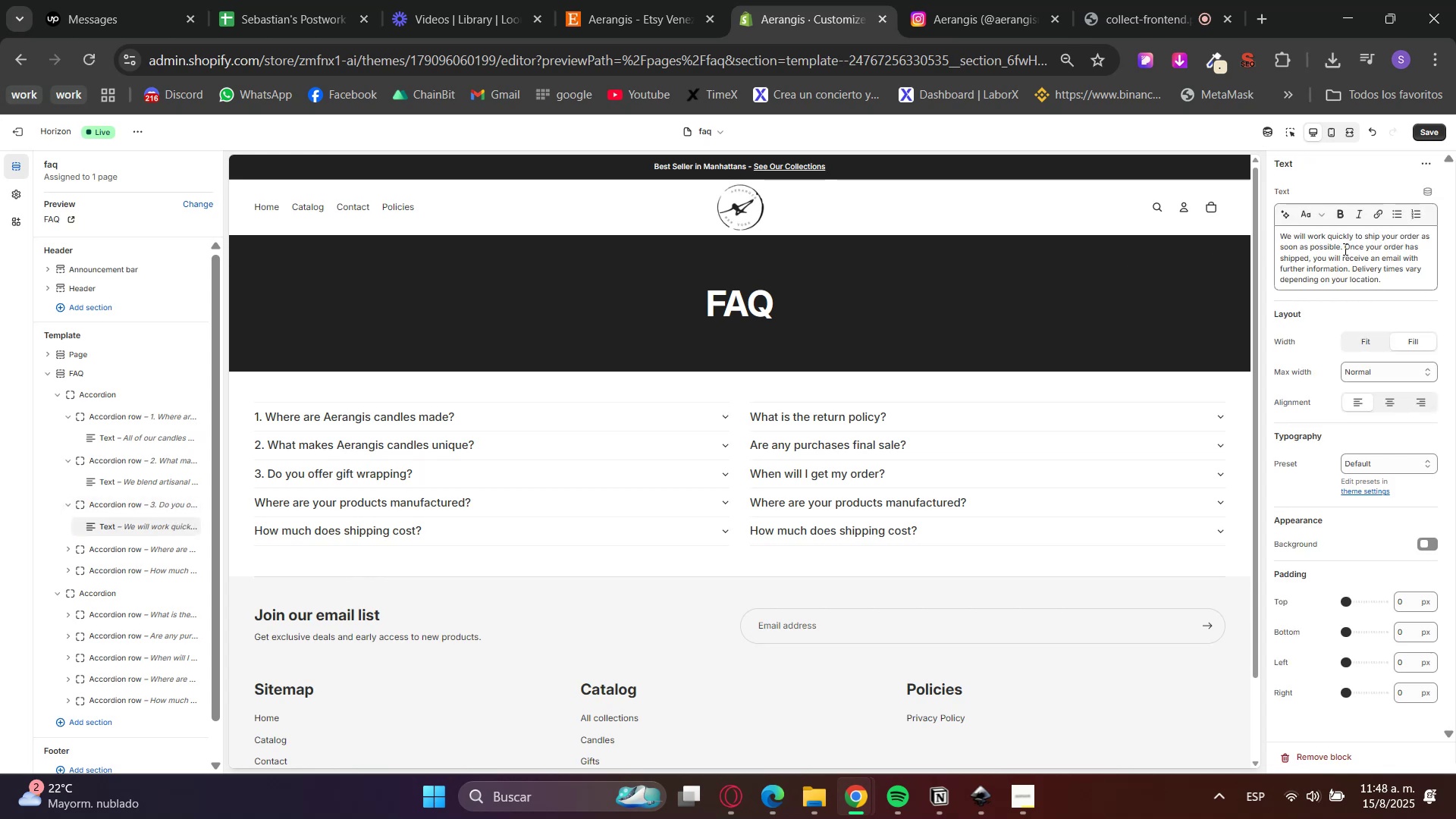 
left_click_drag(start_coordinate=[1390, 281], to_coordinate=[1232, 206])
 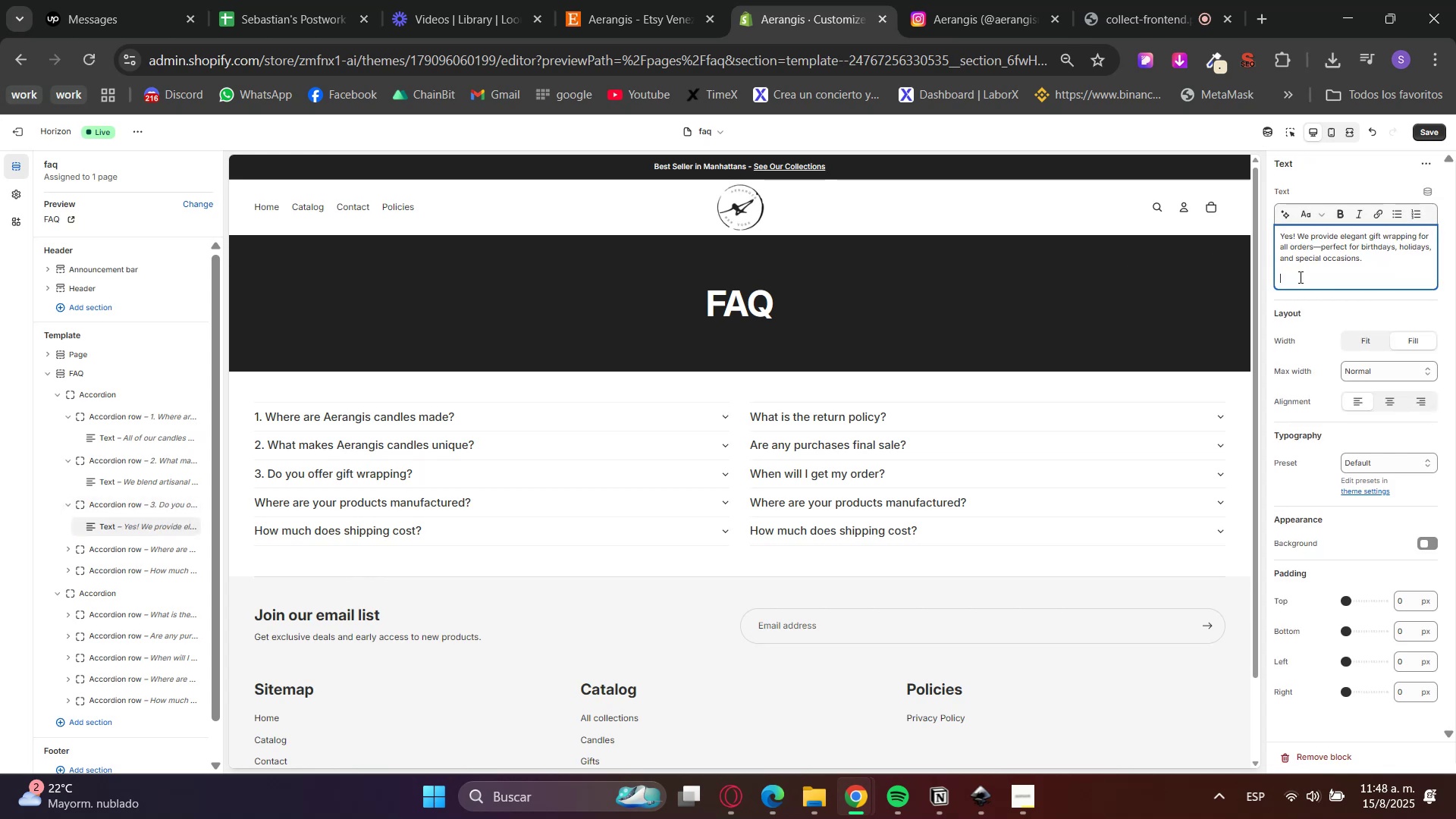 
key(Control+V)
 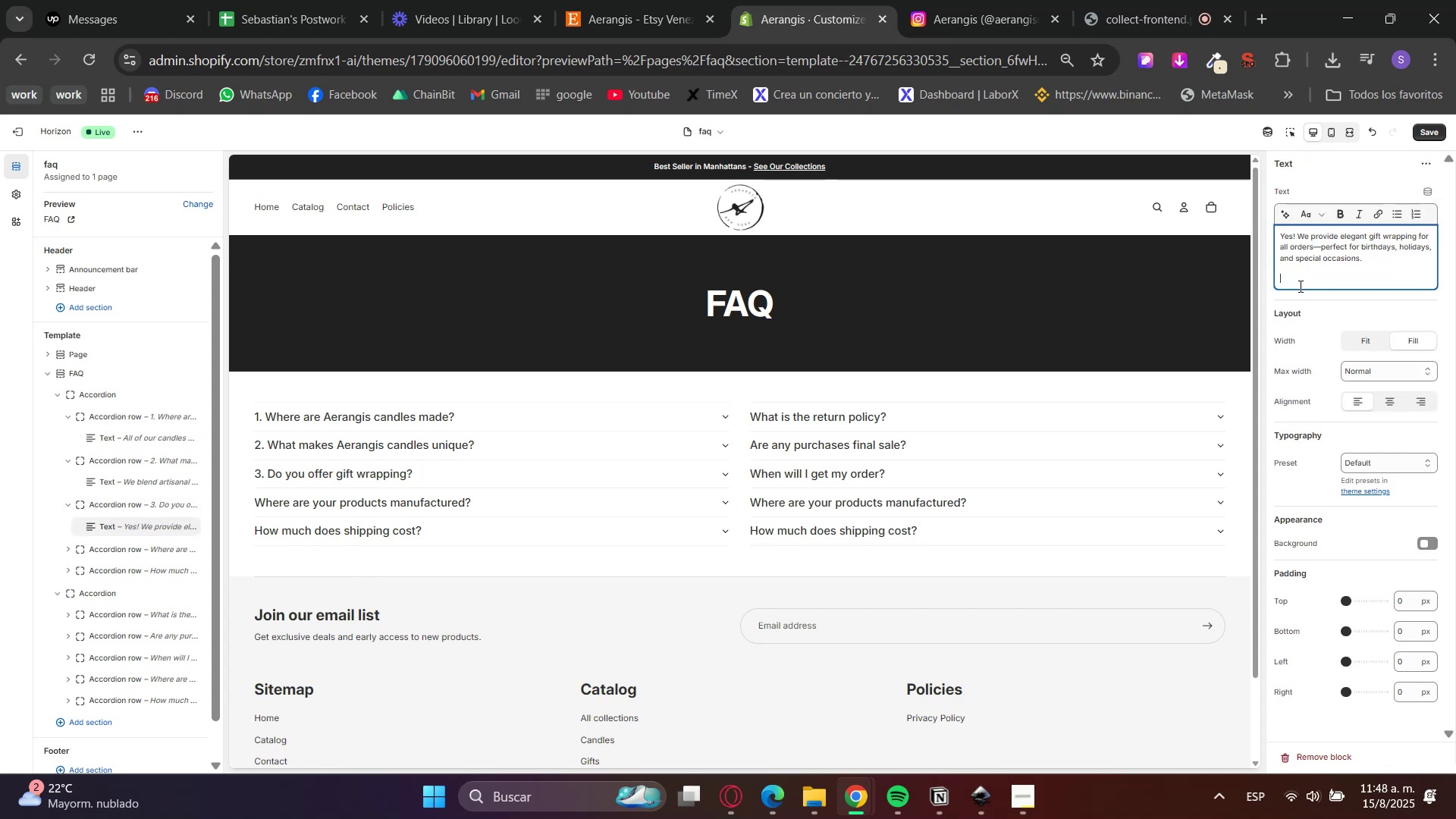 
left_click([1310, 311])
 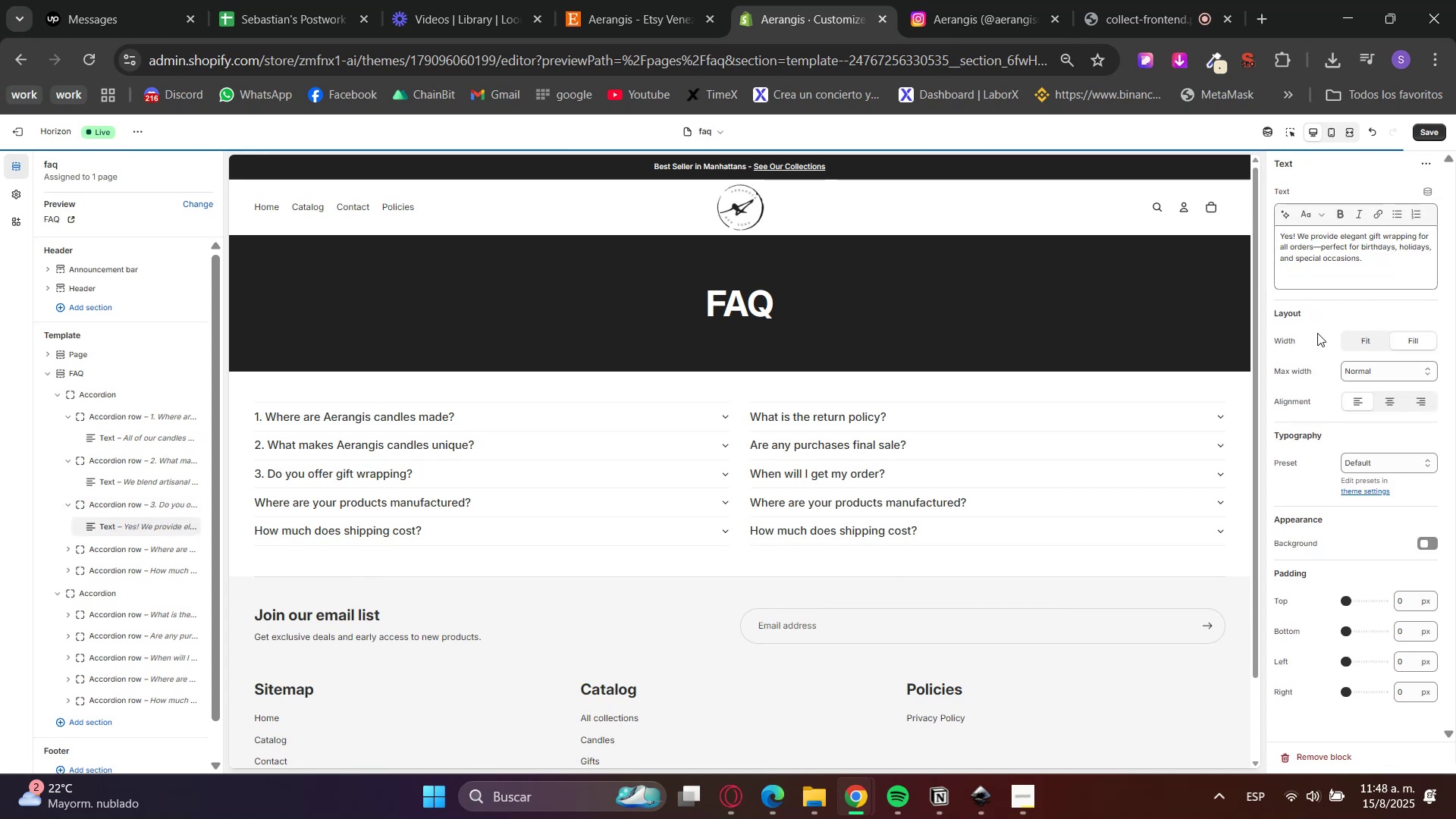 
left_click([1318, 276])
 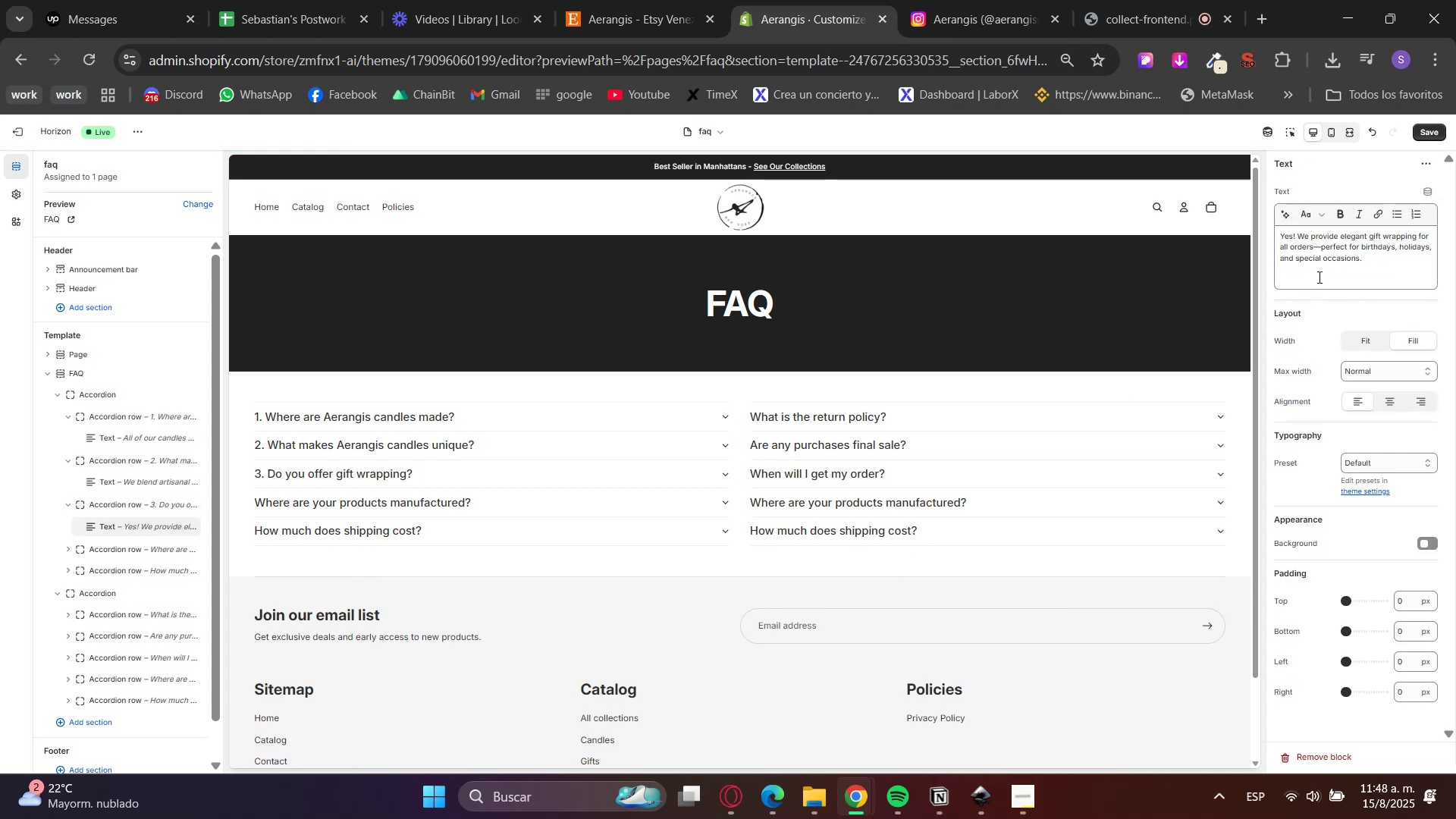 
key(Backspace)
 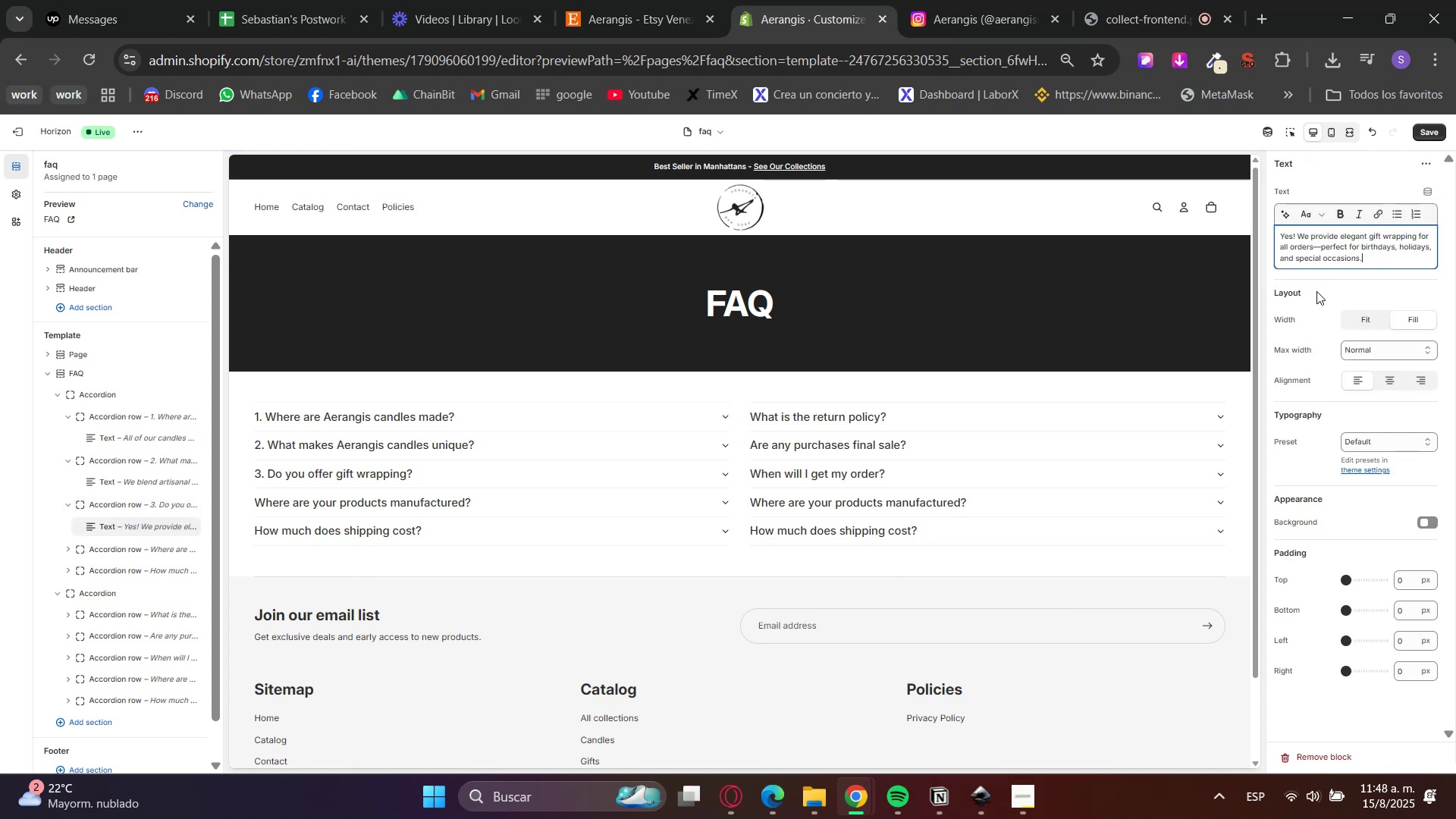 
double_click([1316, 310])
 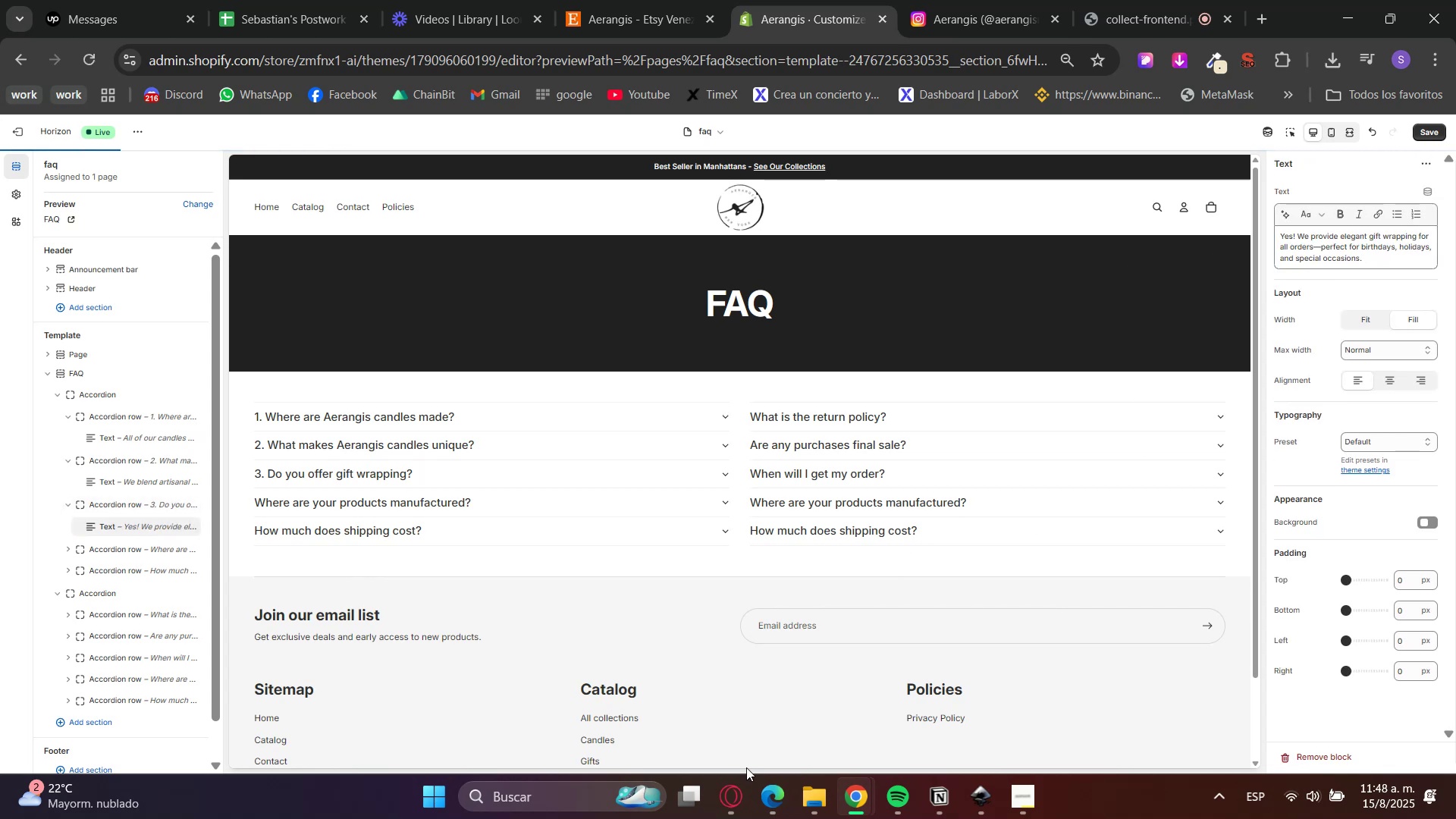 
left_click([733, 786])
 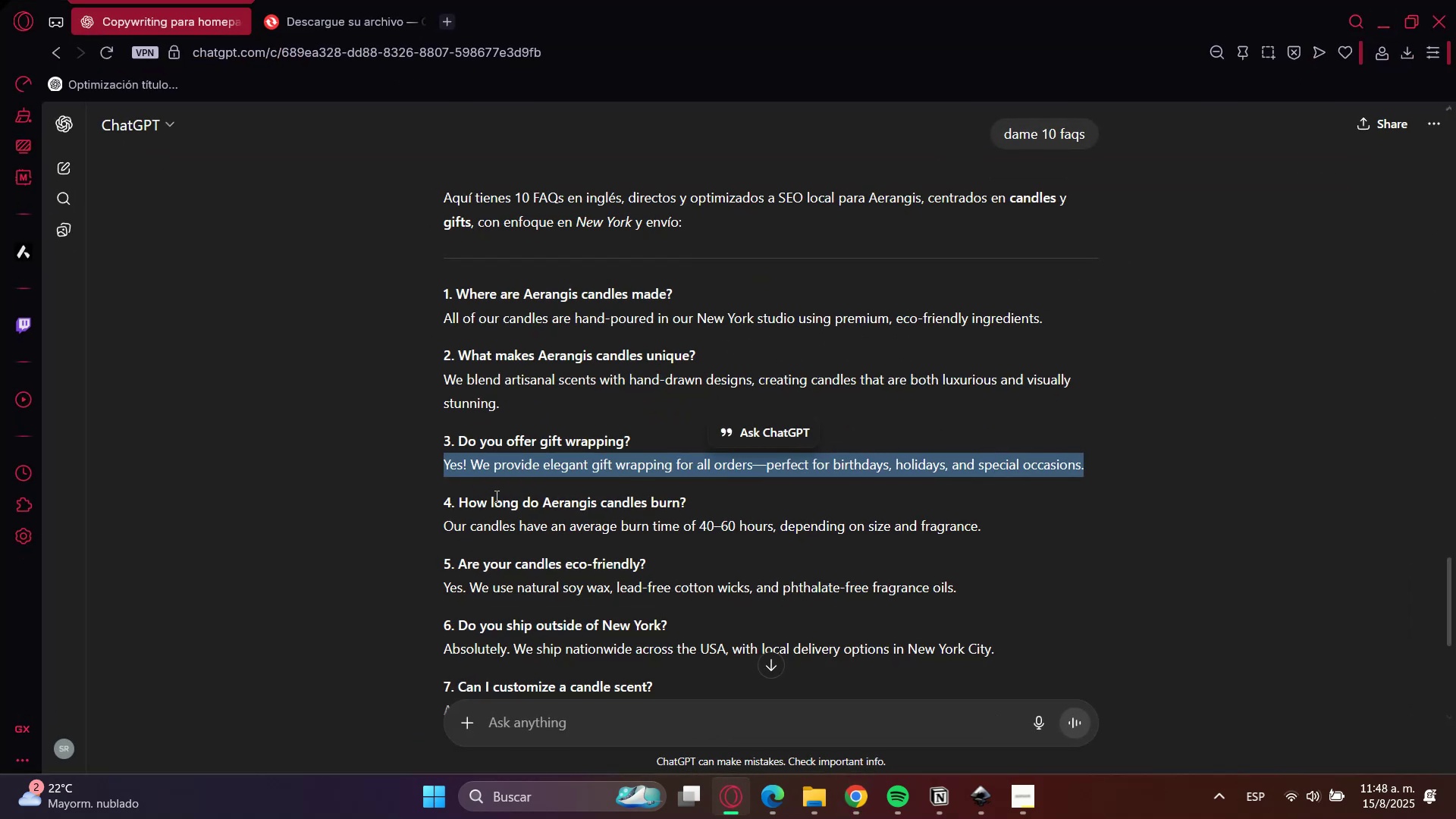 
double_click([491, 500])
 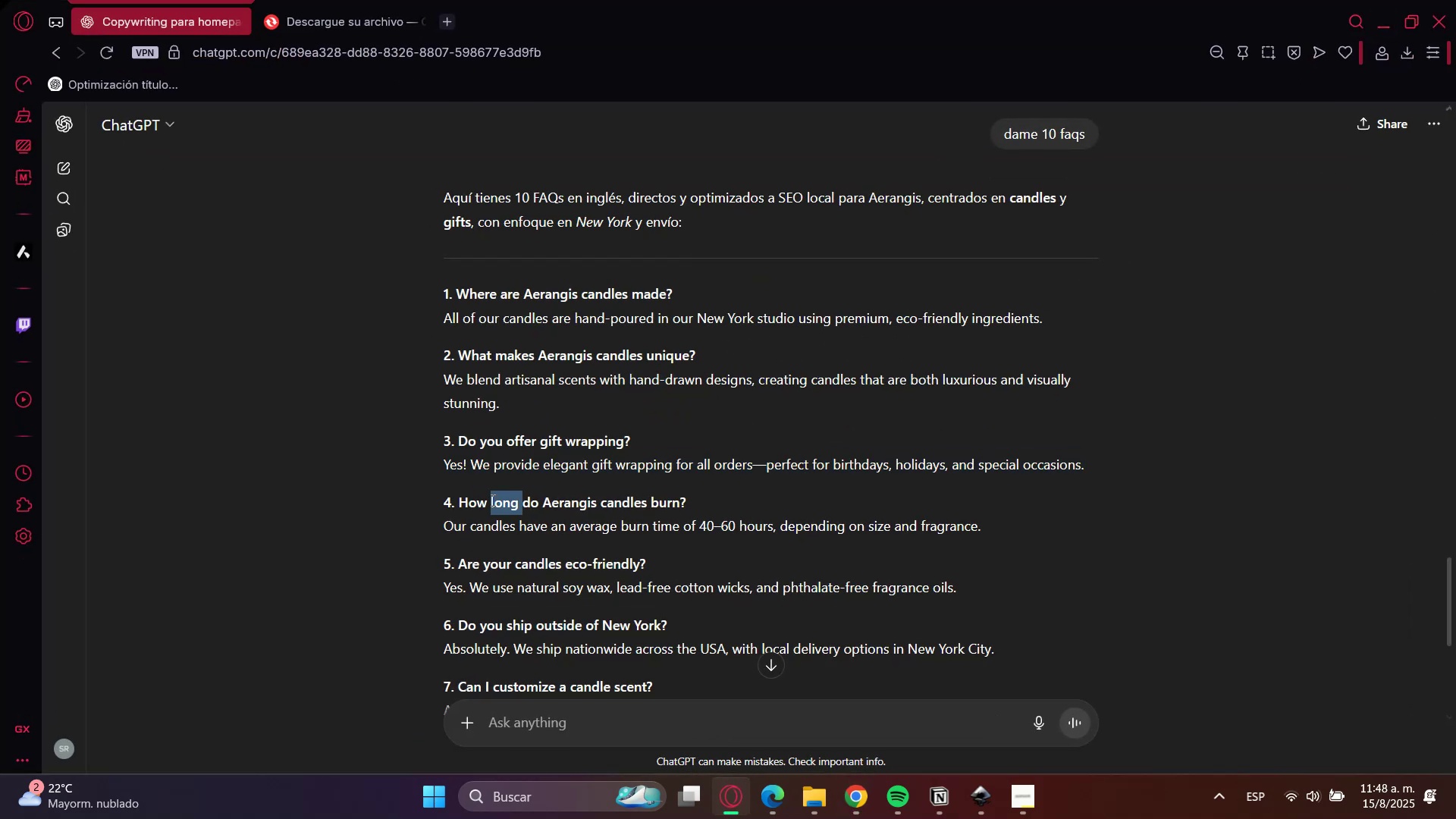 
triple_click([491, 500])
 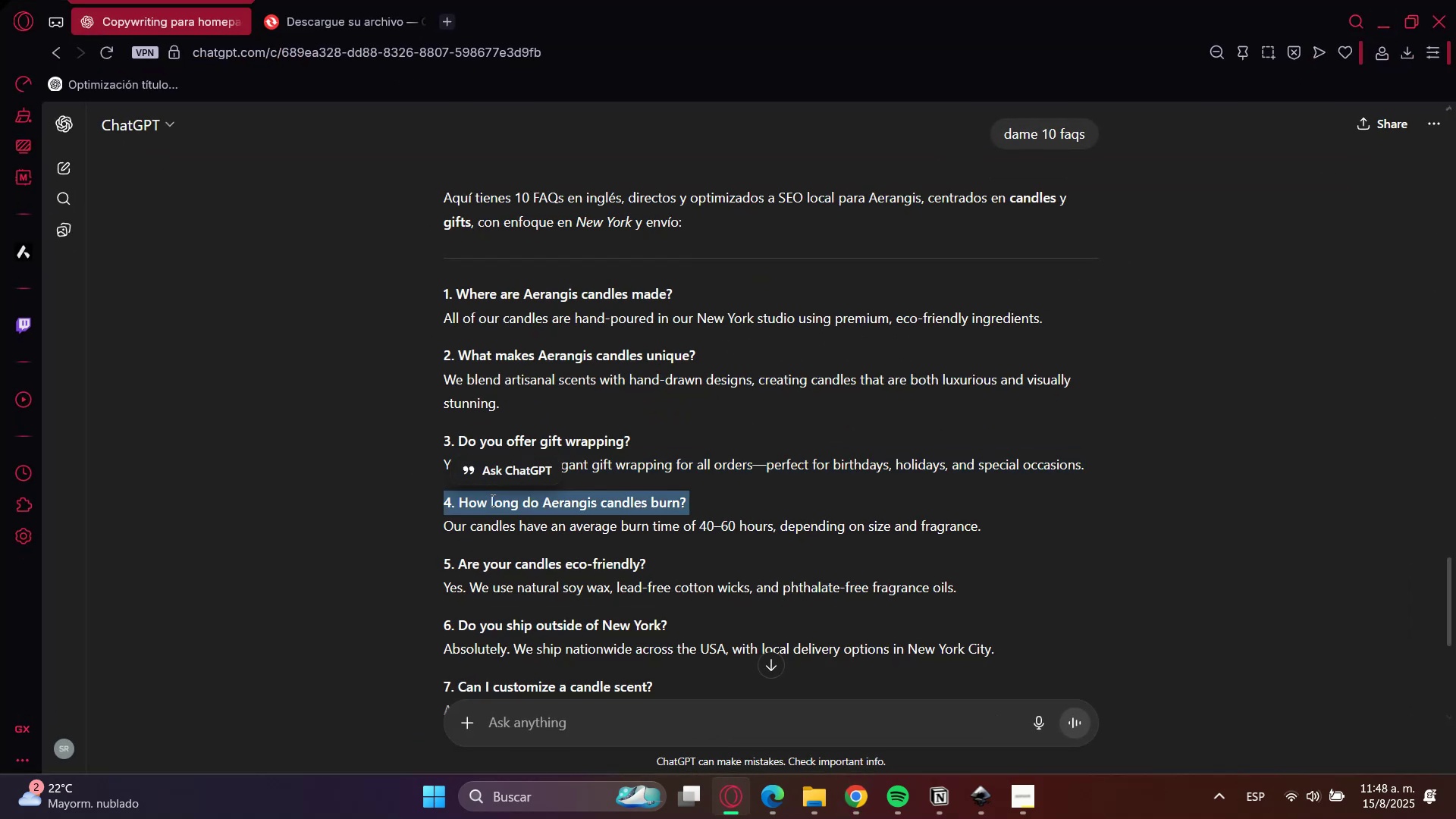 
key(Control+C)
 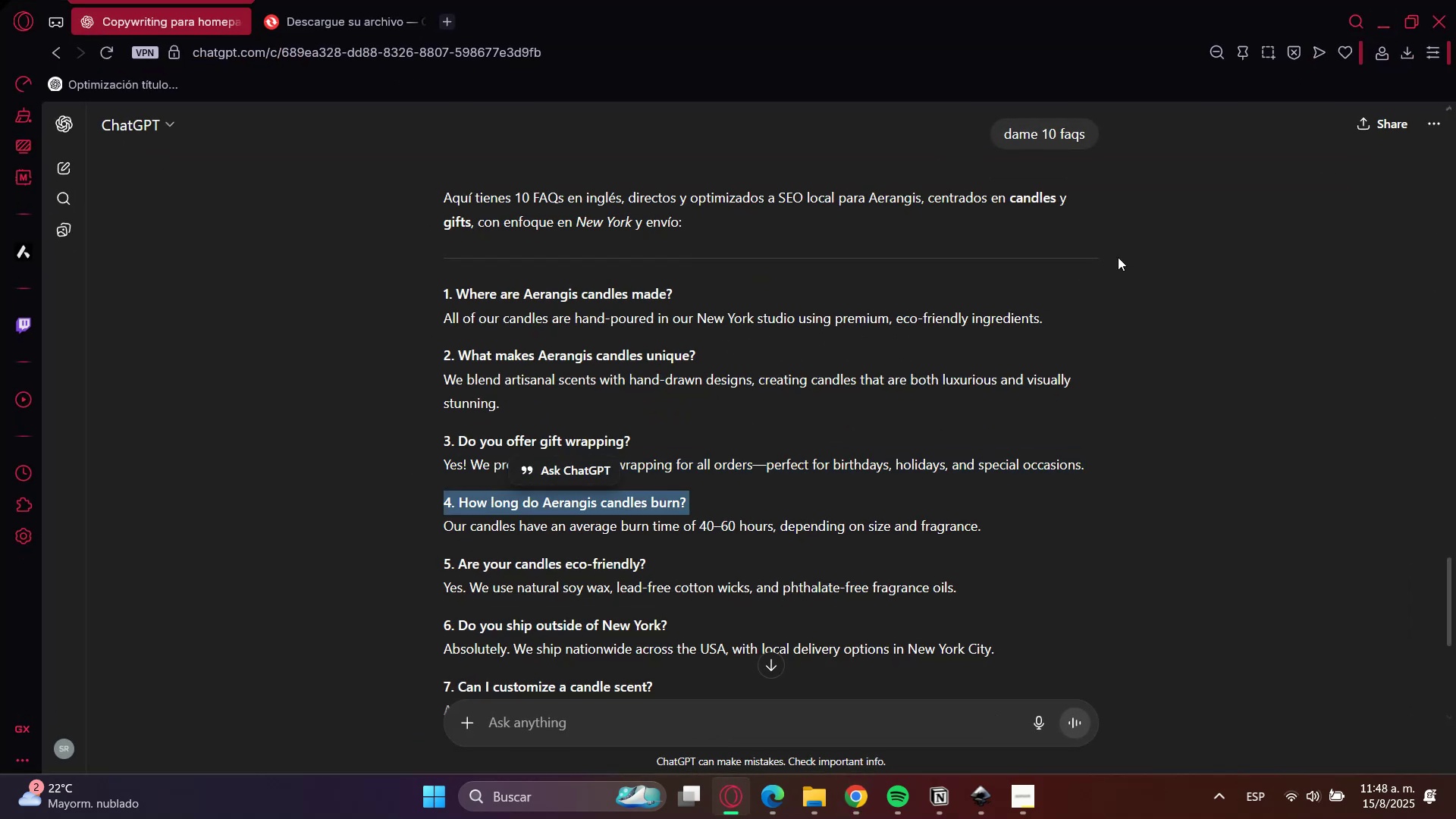 
key(Control+C)
 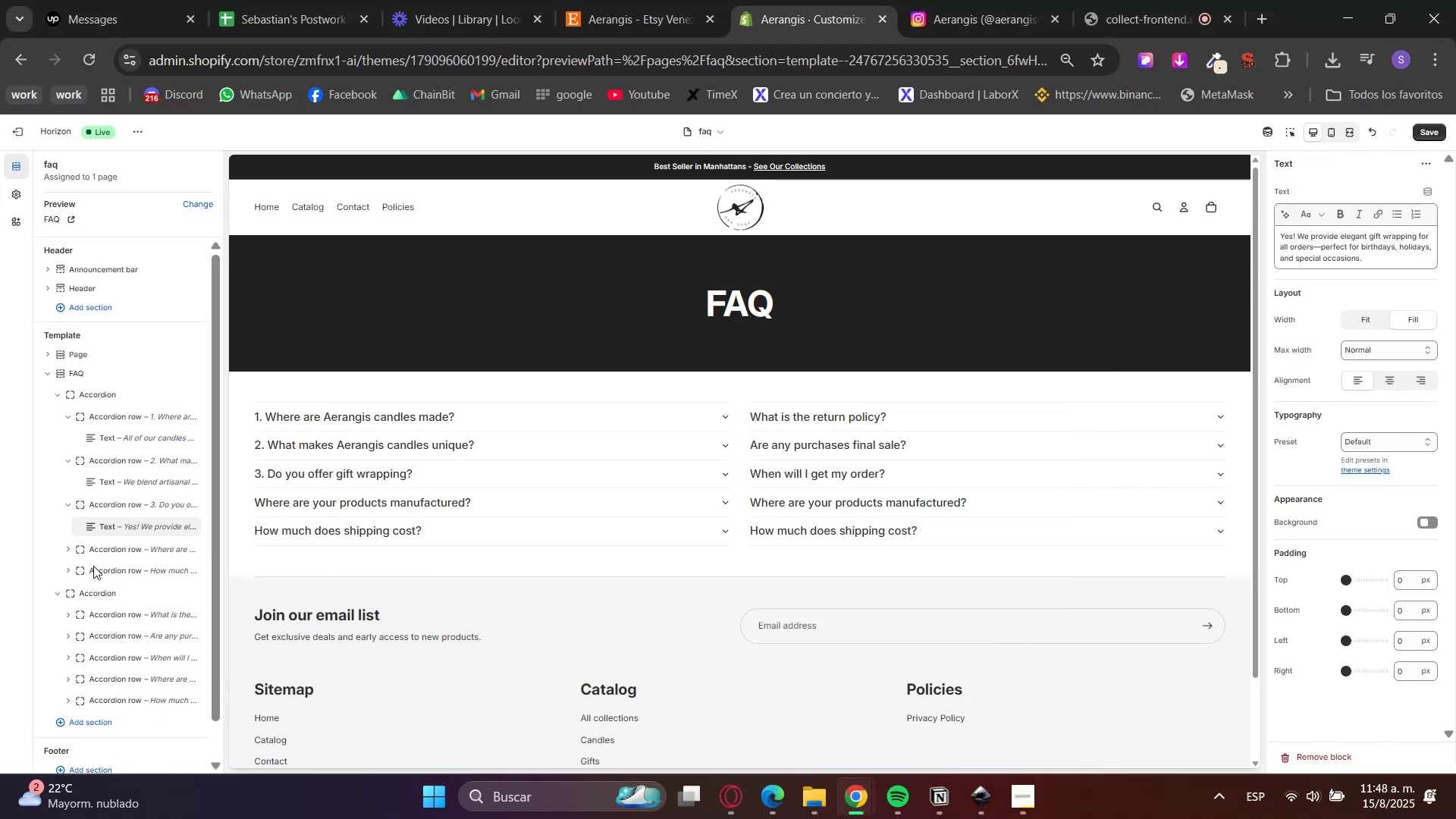 
left_click([97, 551])
 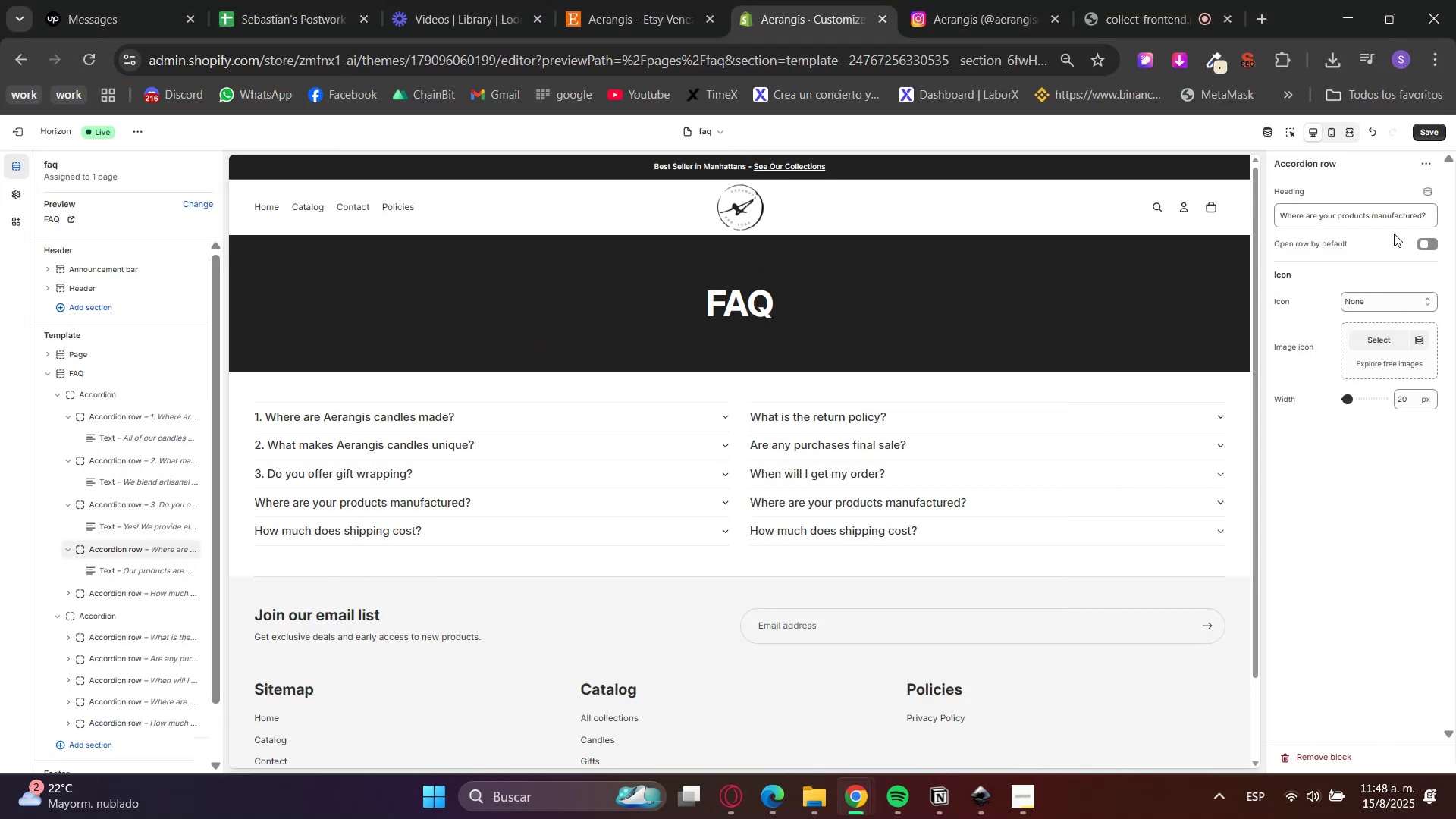 
double_click([1425, 209])
 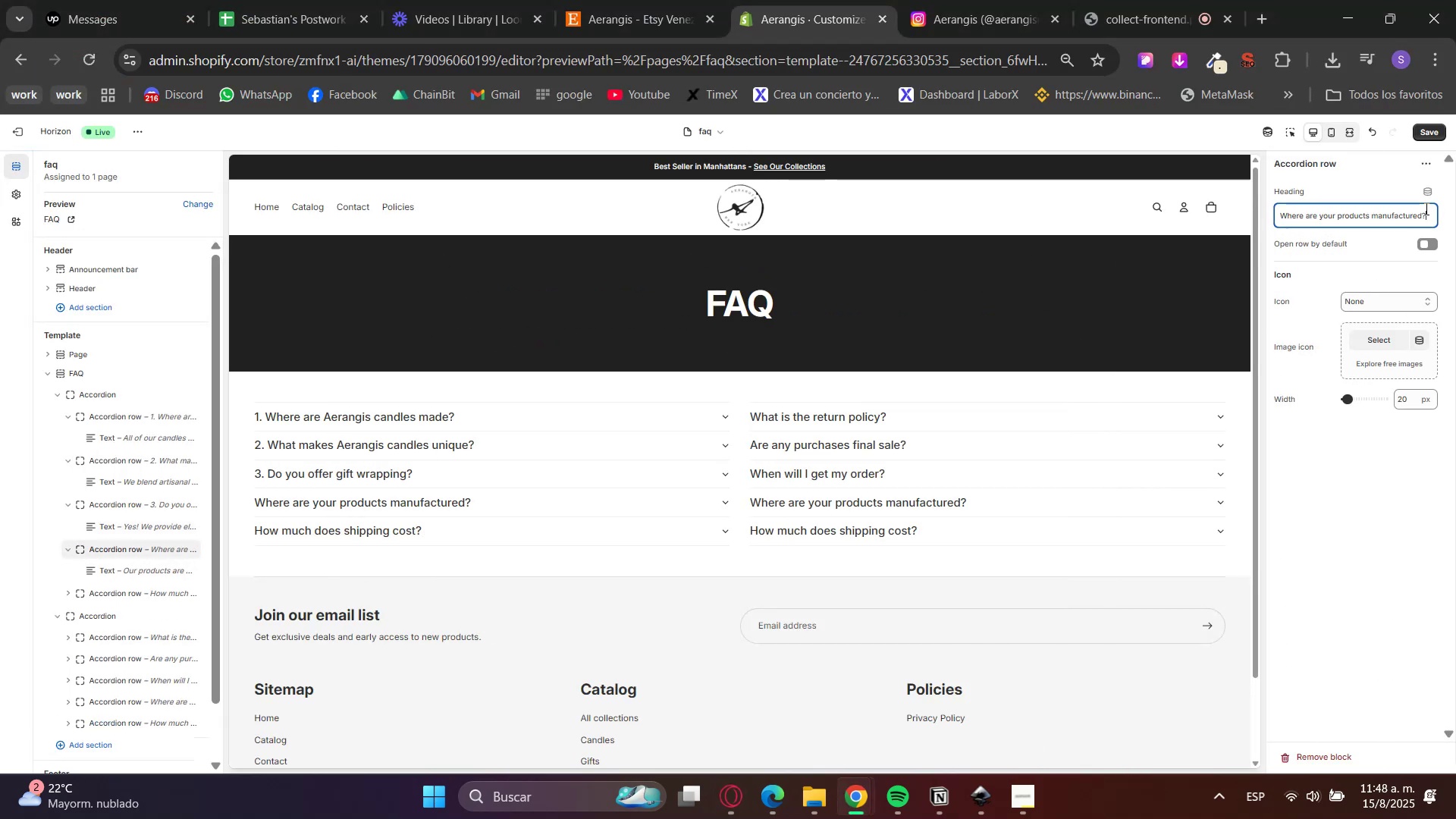 
triple_click([1425, 209])
 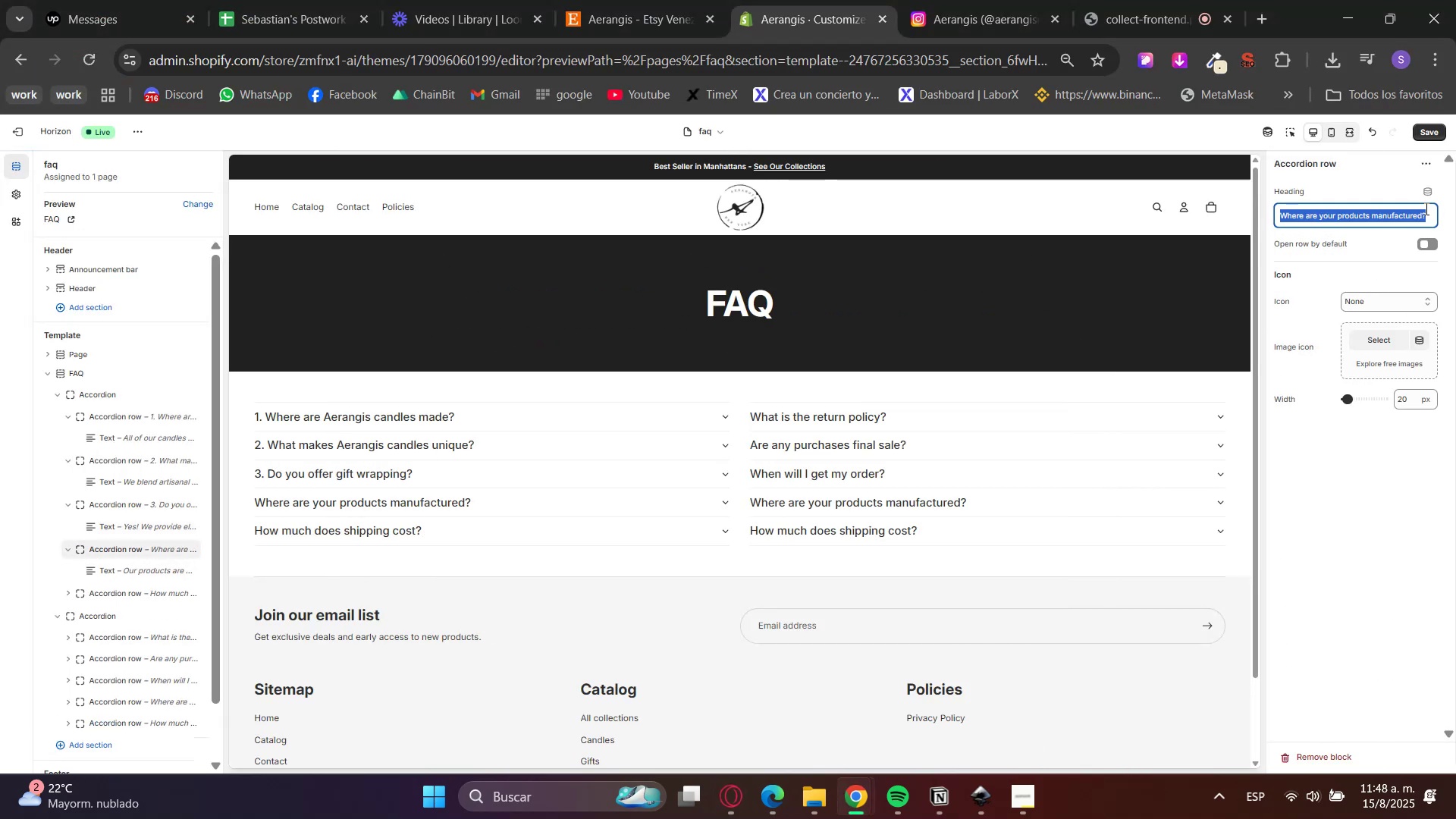 
key(Control+V)
 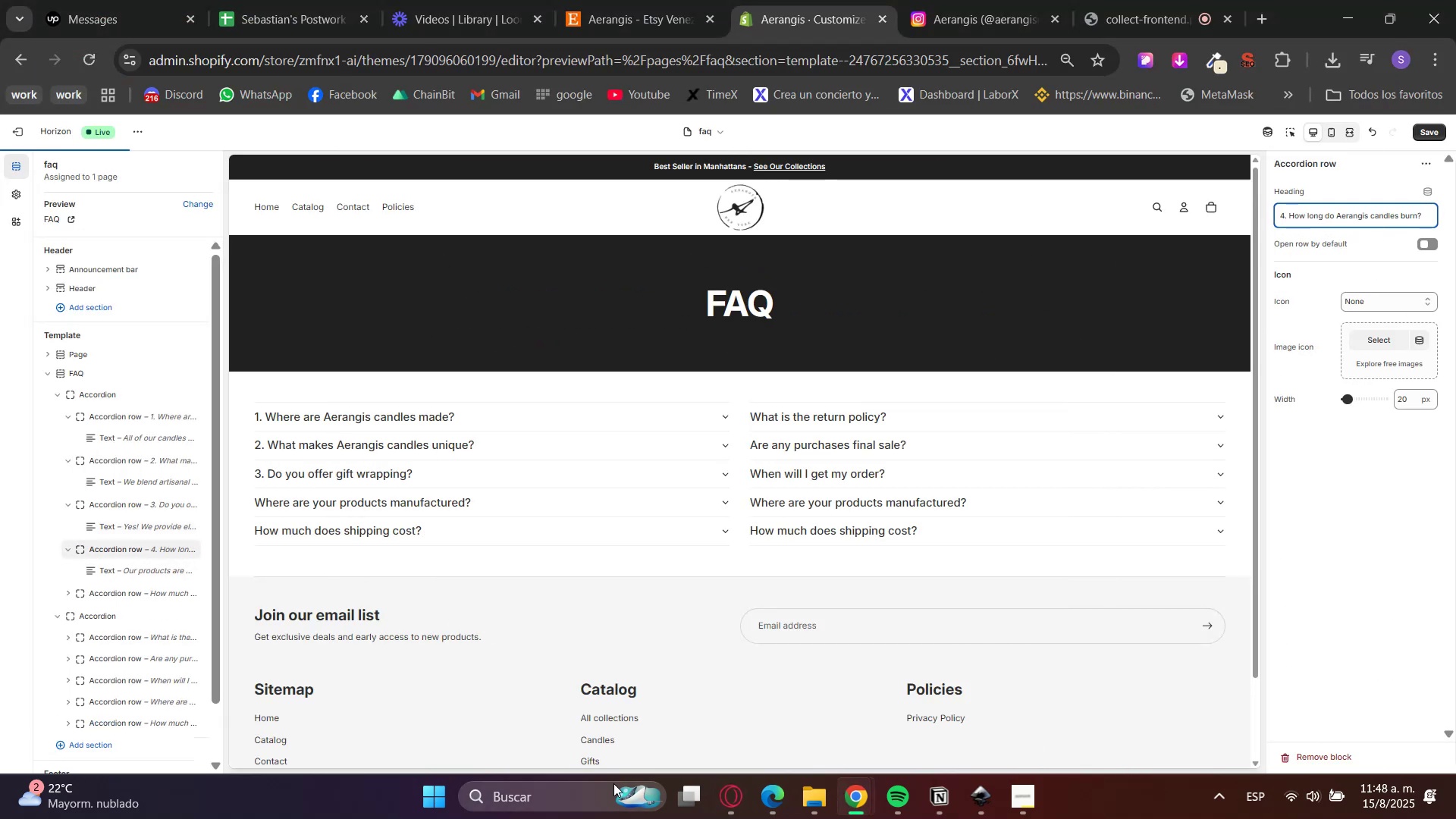 
left_click([723, 789])
 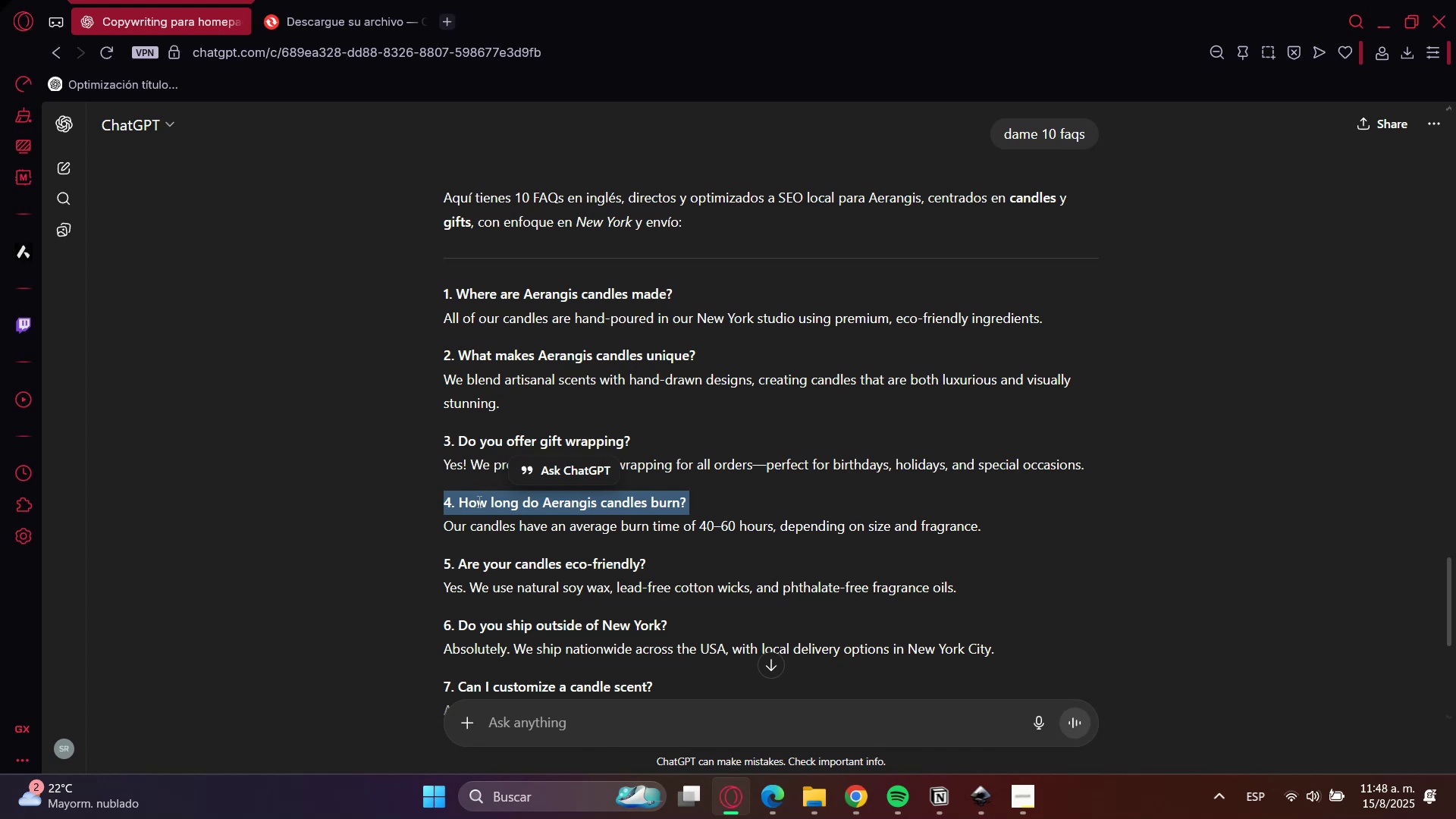 
double_click([485, 529])
 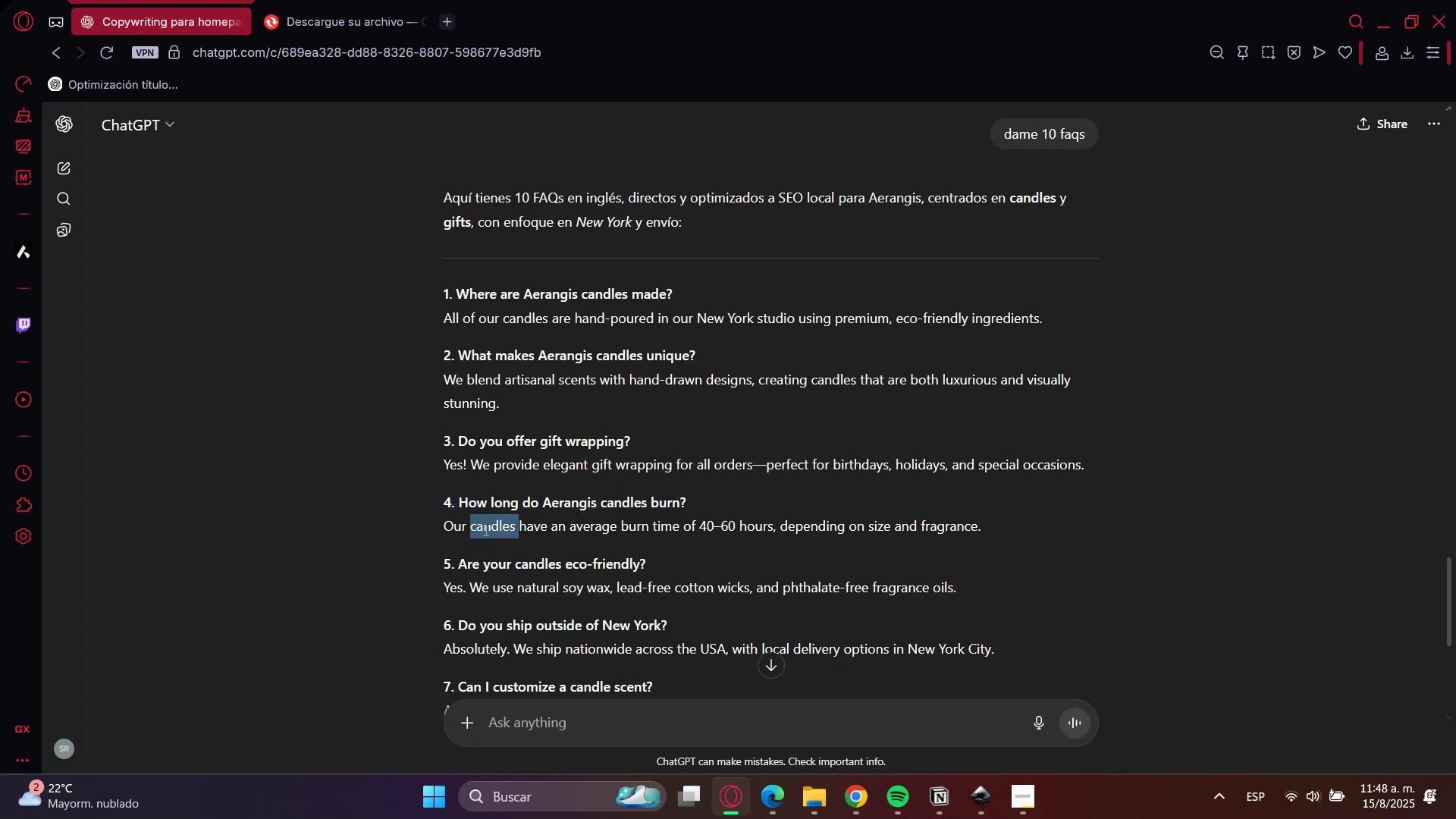 
triple_click([485, 529])
 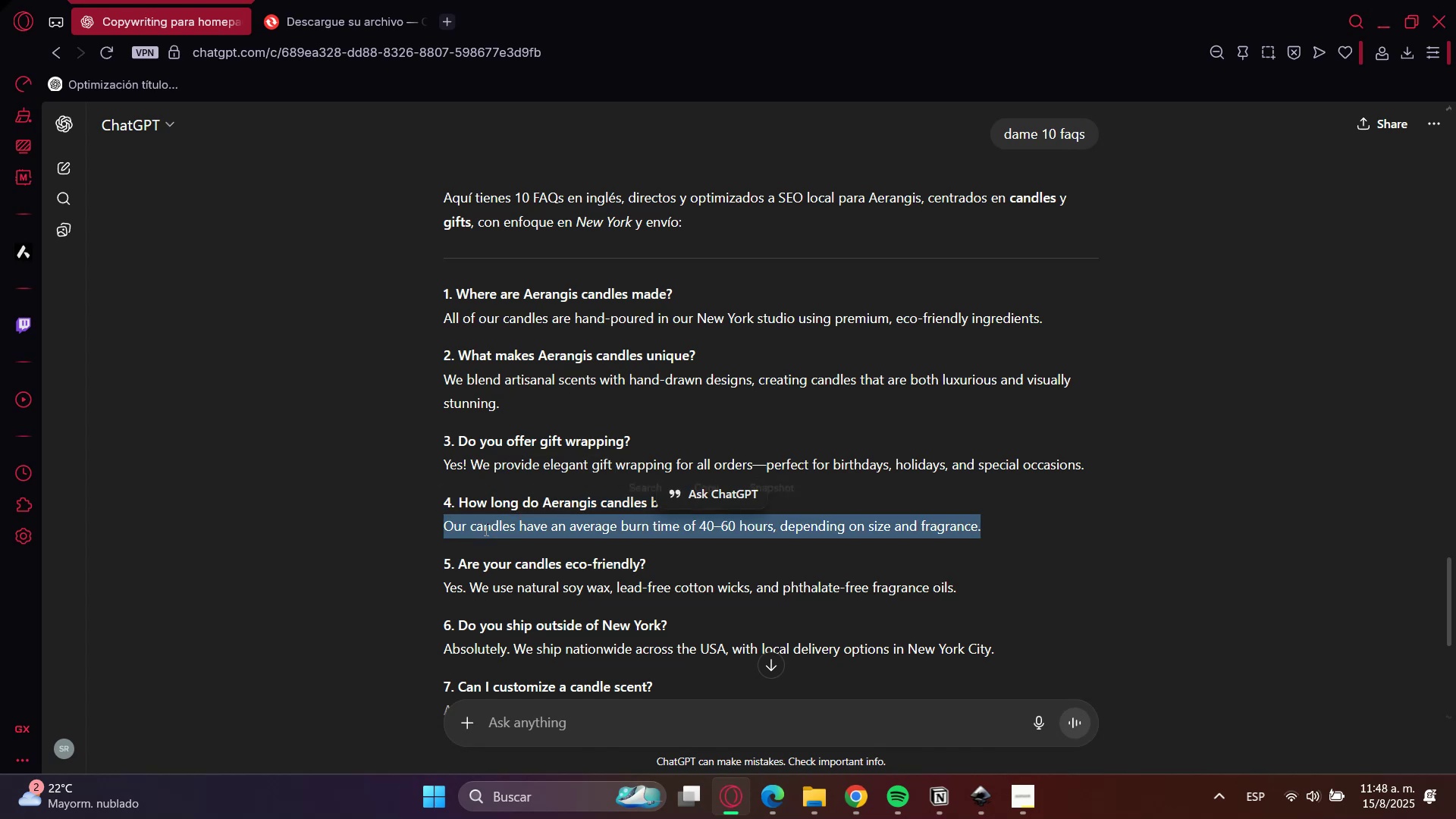 
key(Control+C)
 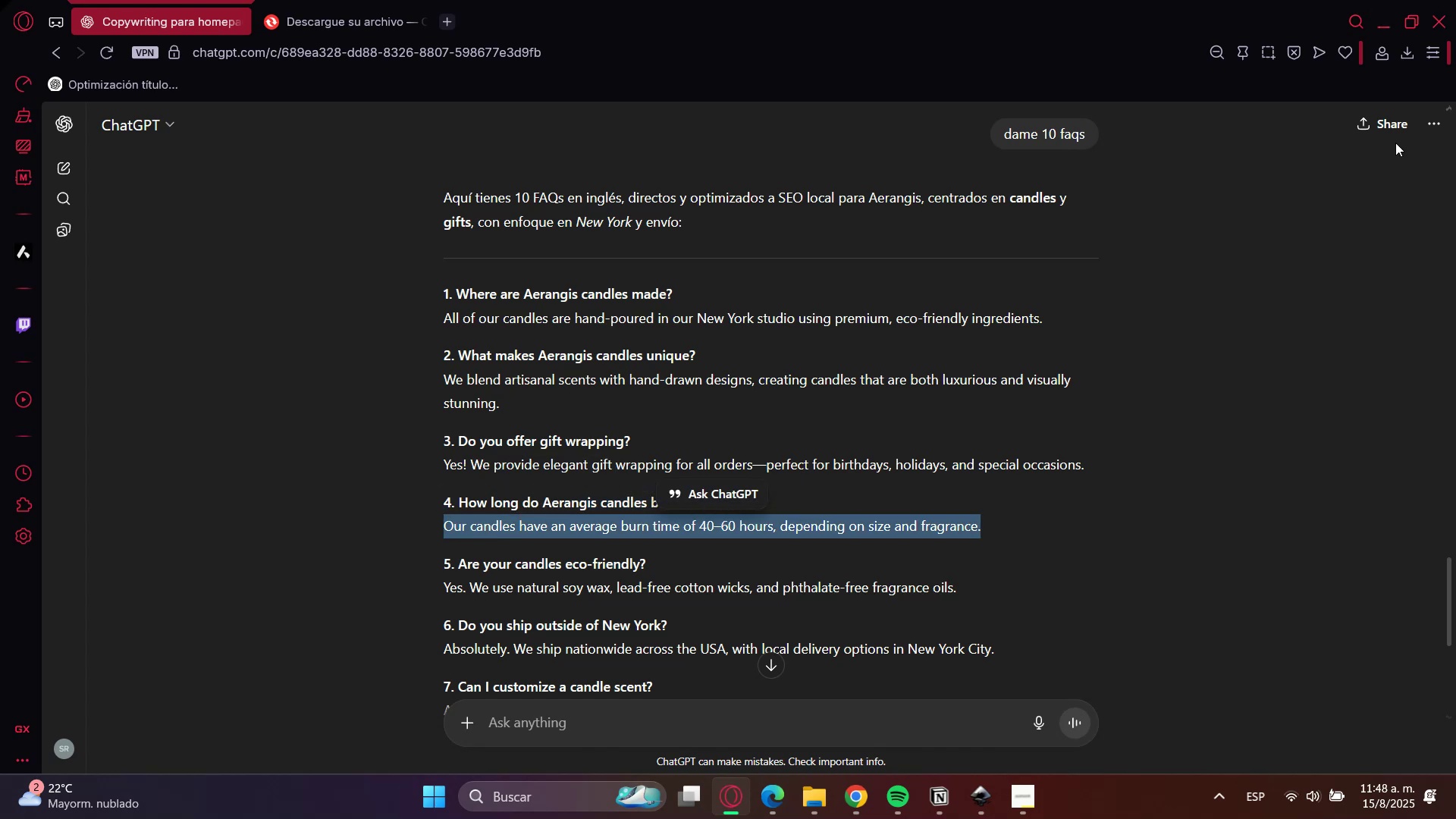 
key(Control+C)
 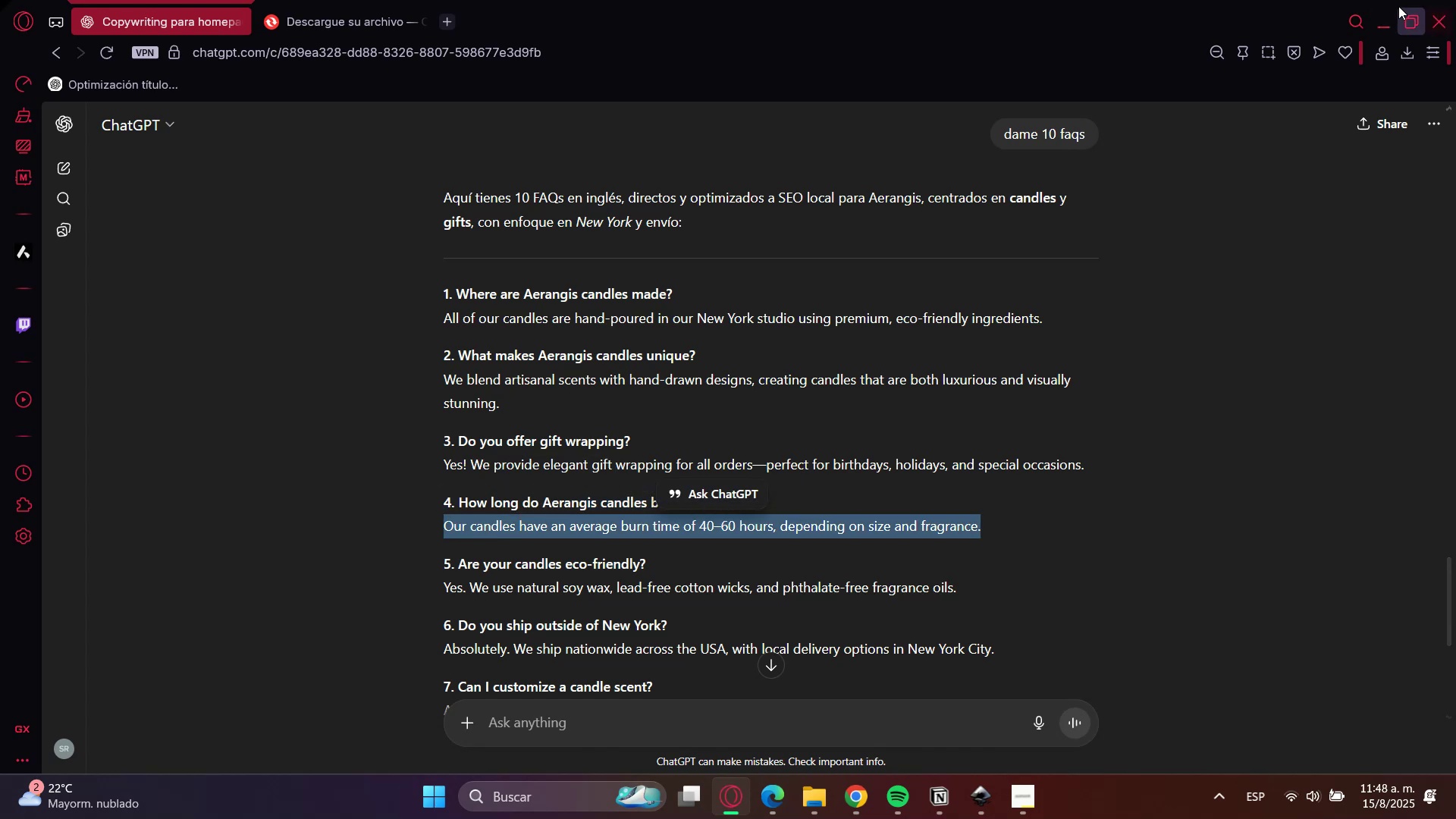 
left_click([1384, 14])
 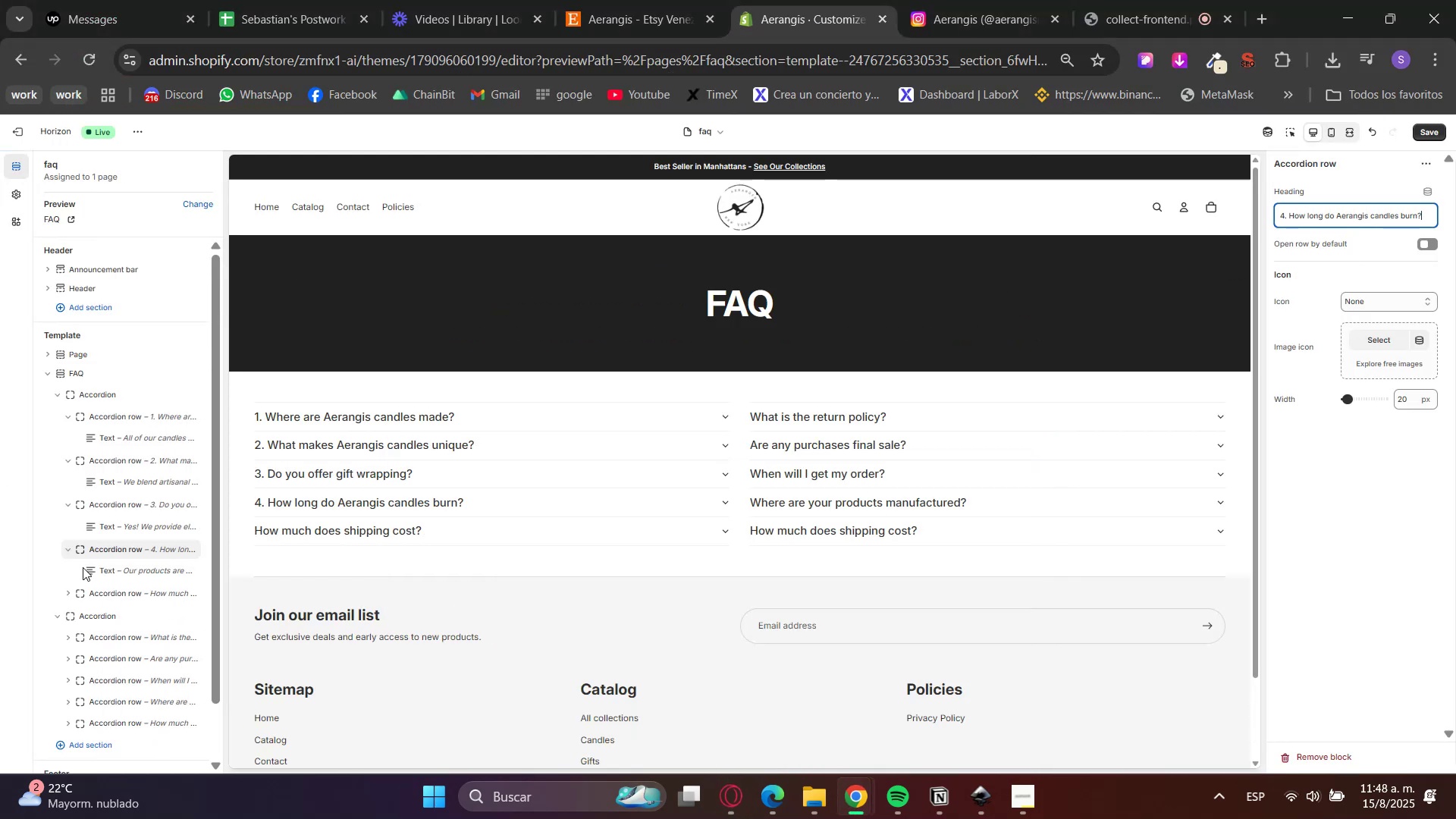 
left_click([99, 571])
 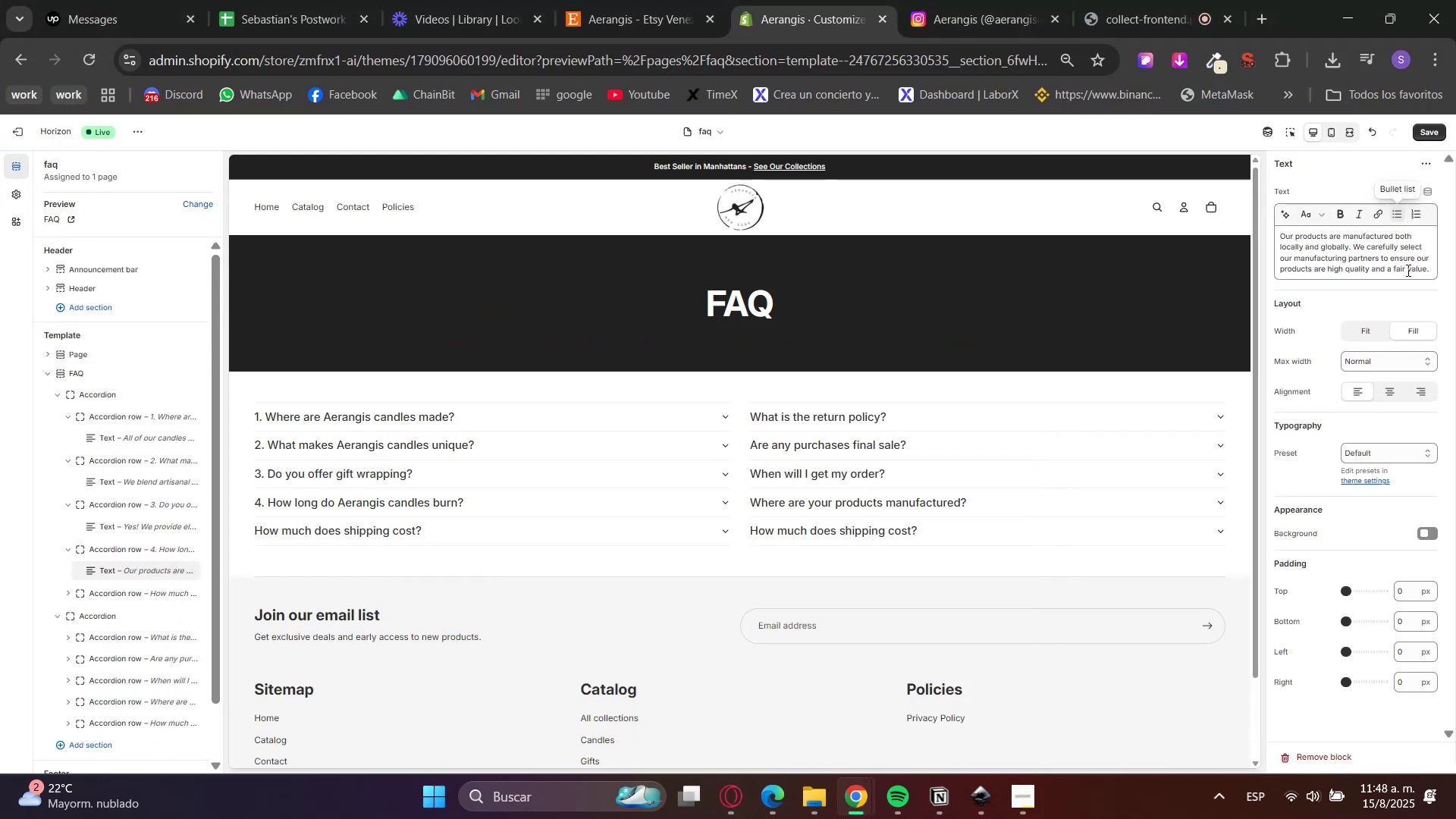 
left_click_drag(start_coordinate=[1435, 275], to_coordinate=[977, 180])
 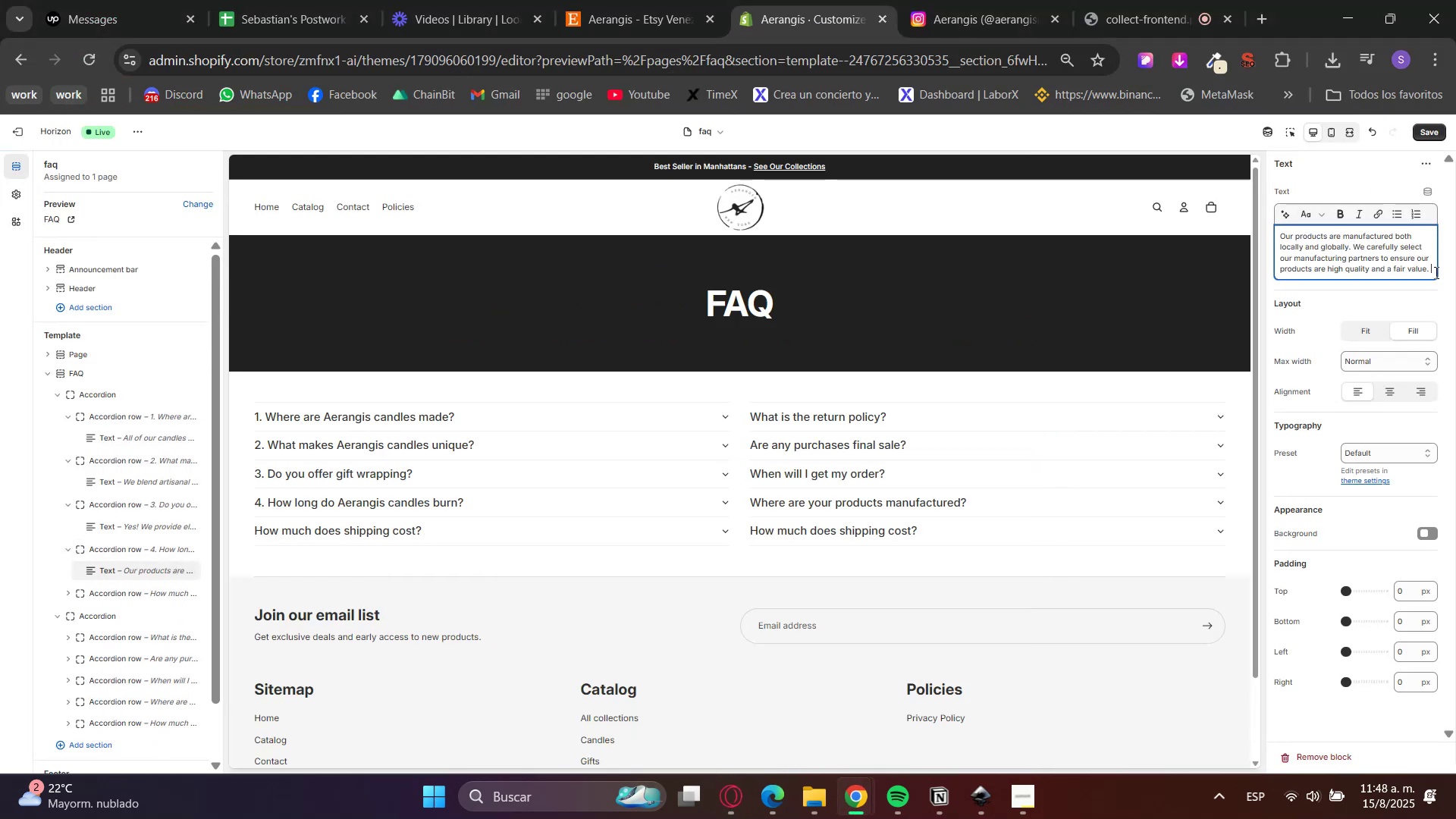 
key(Control+ControlLeft)
 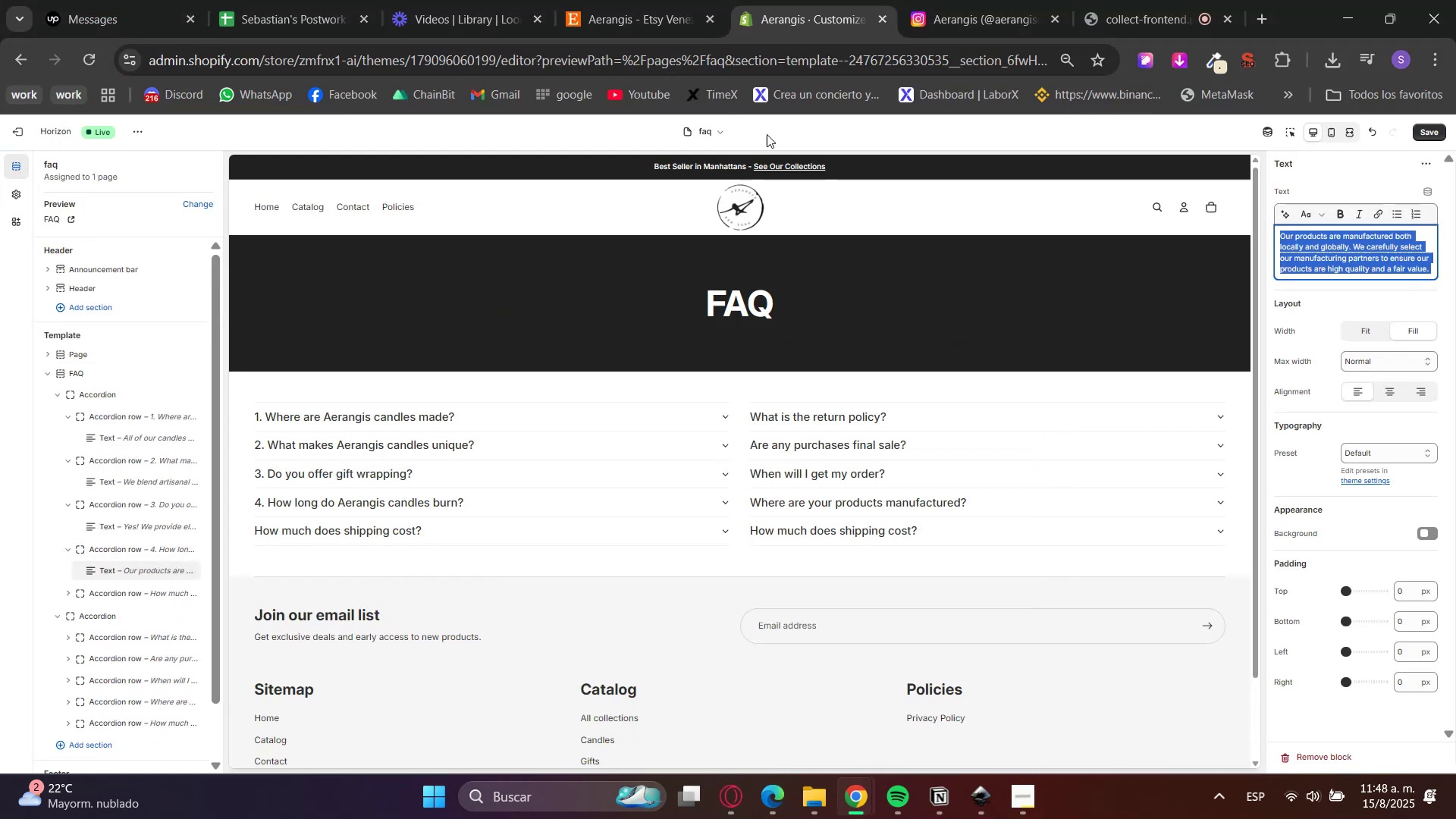 
key(Control+V)
 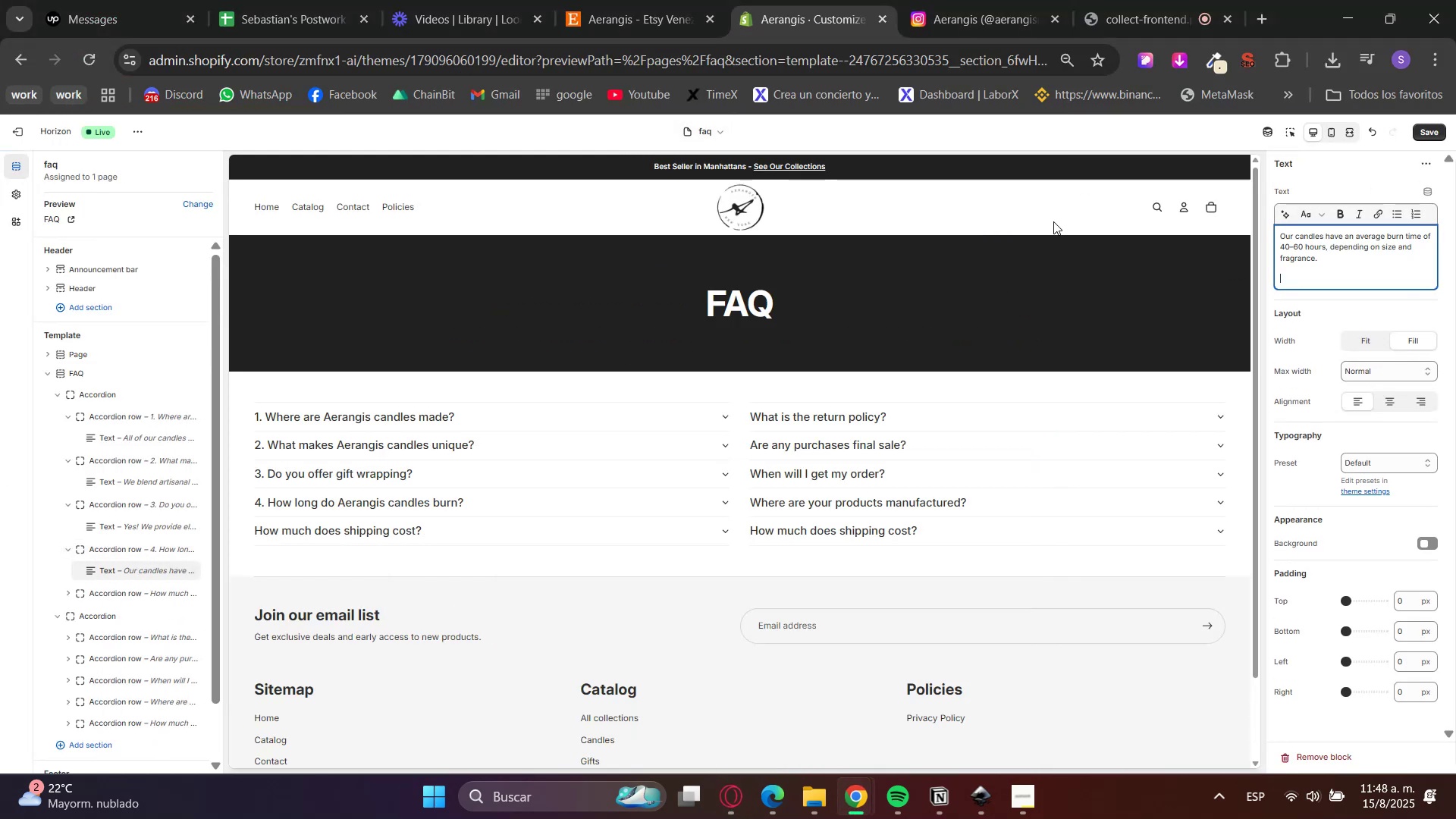 
key(Backspace)
 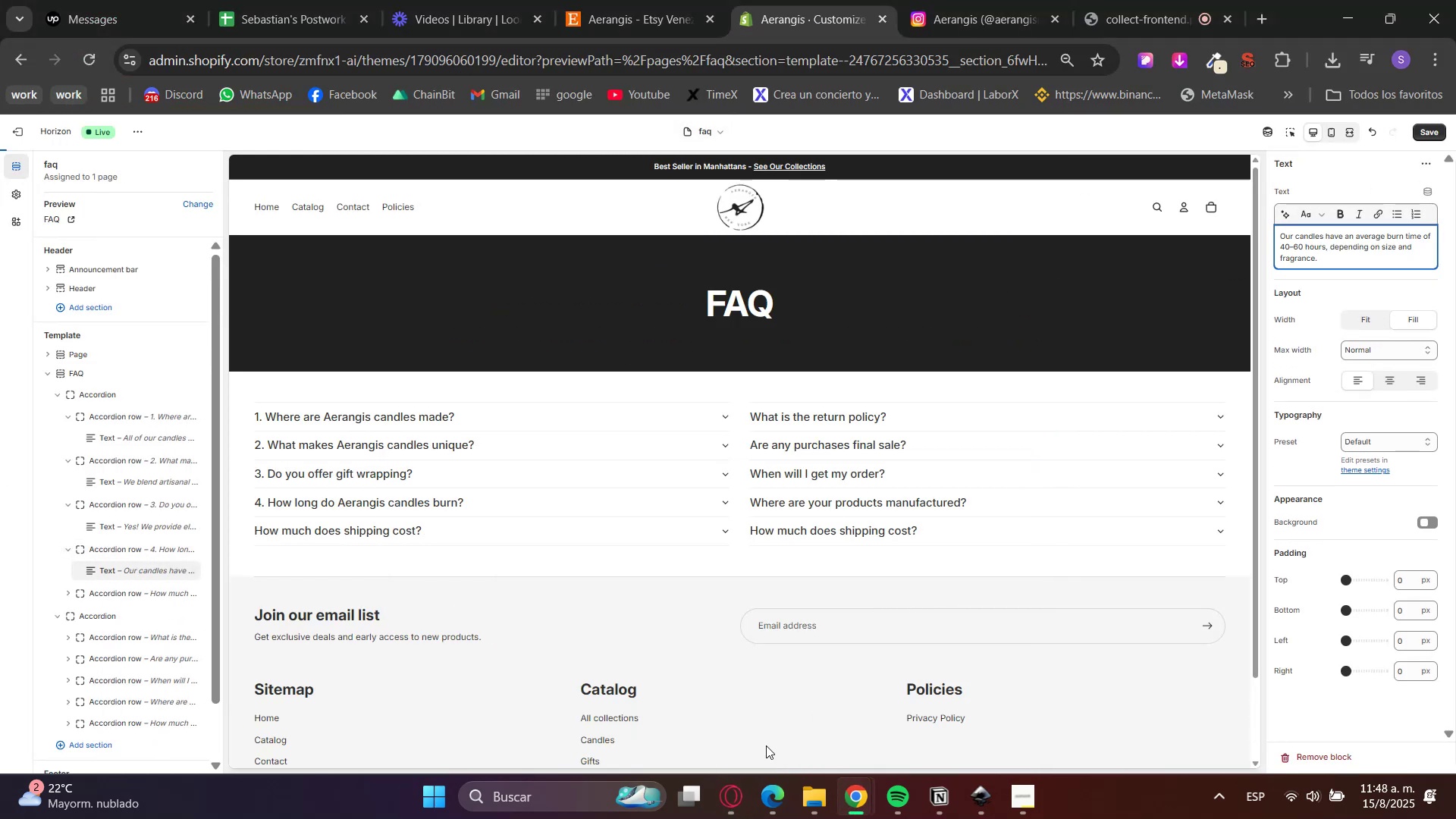 
left_click([733, 804])
 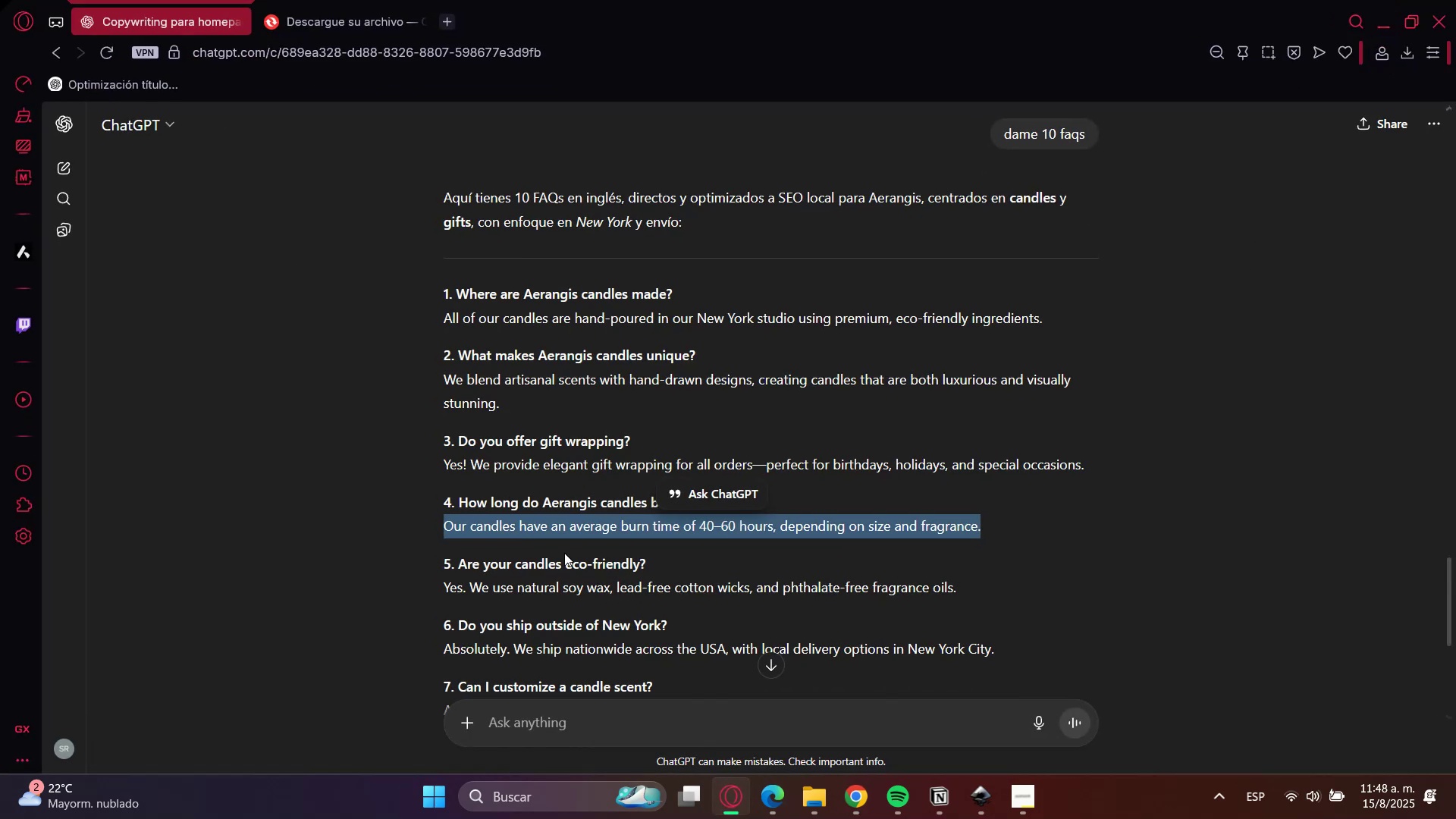 
left_click([560, 563])
 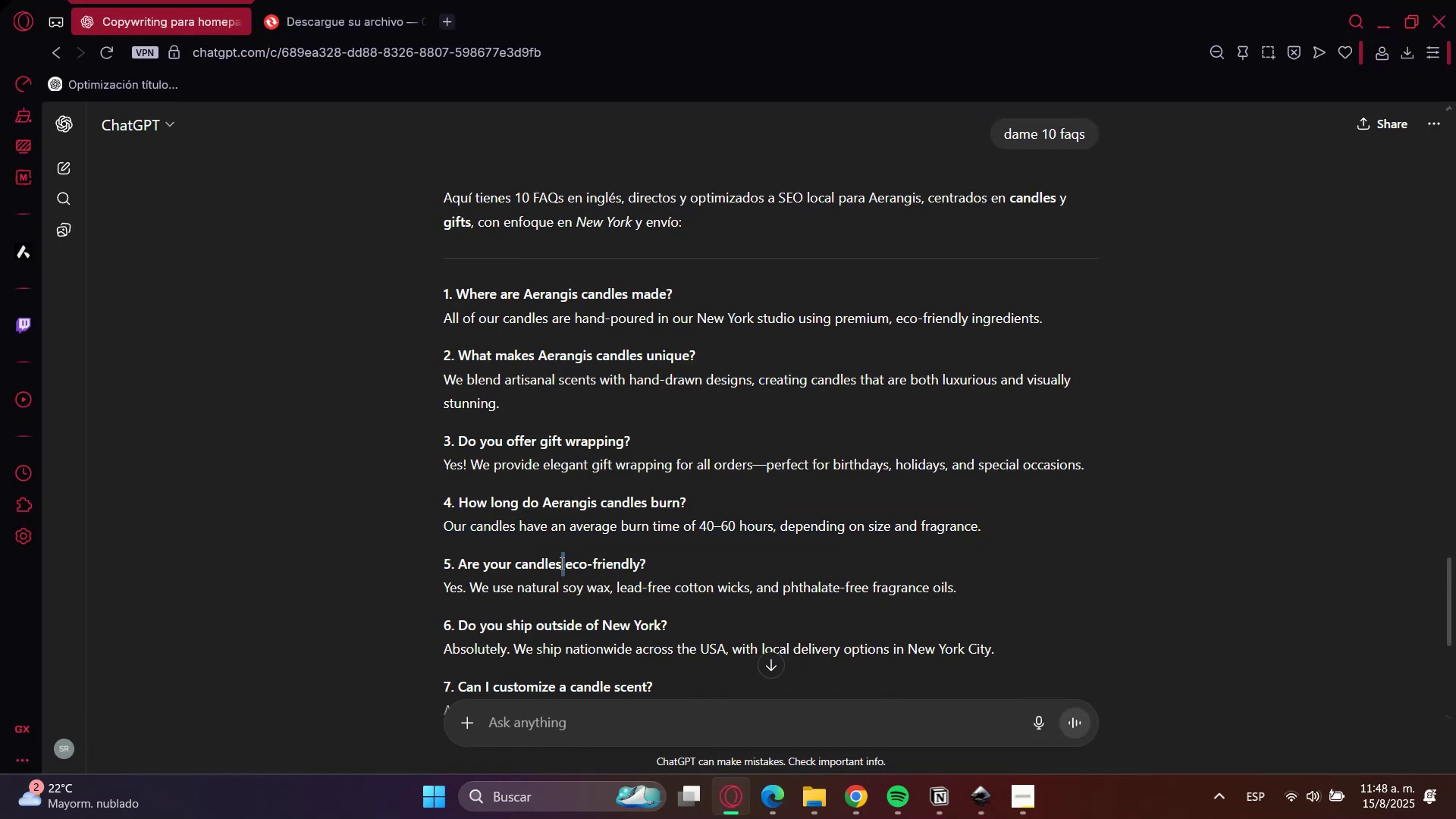 
triple_click([560, 563])
 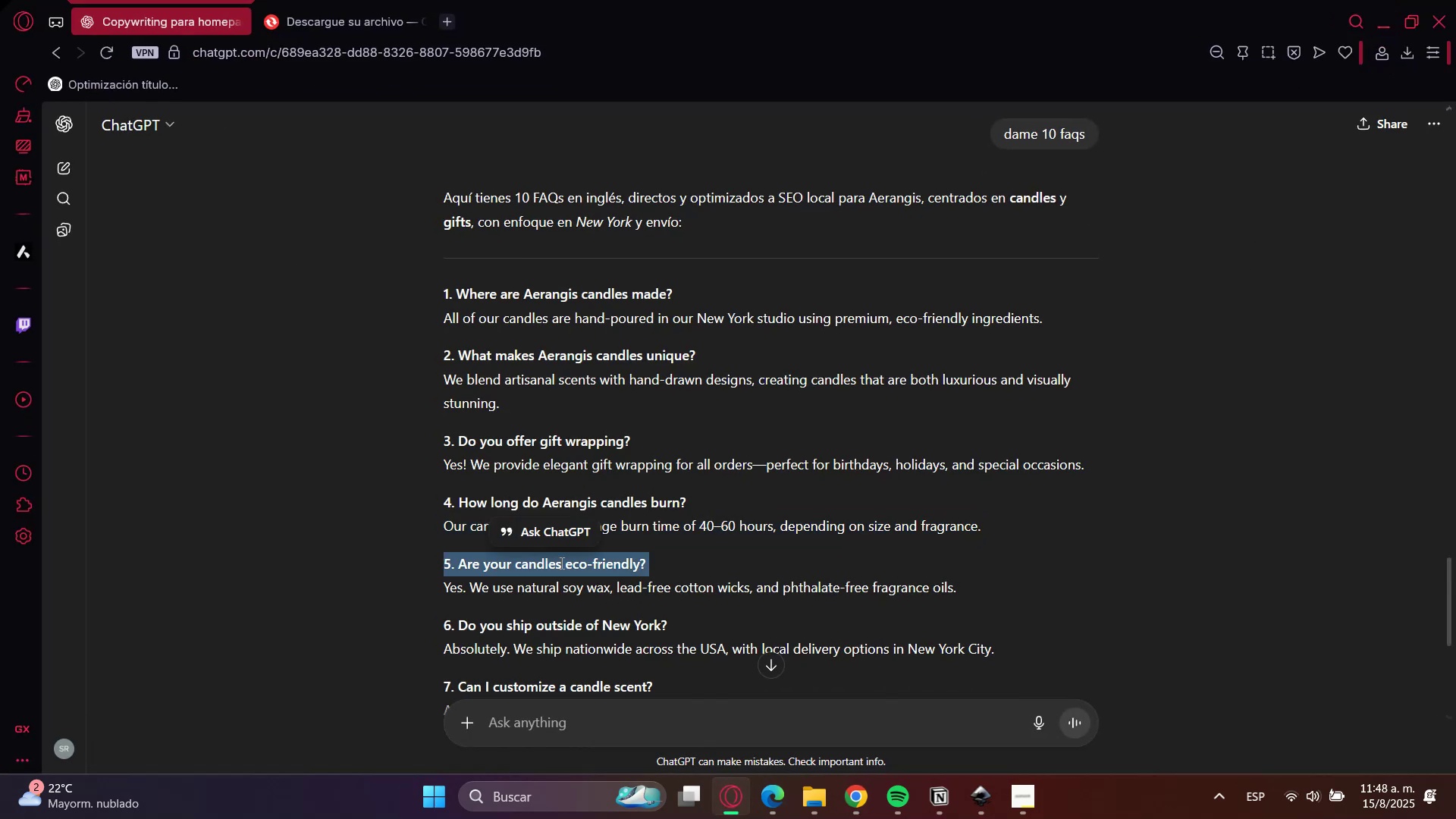 
key(Control+C)
 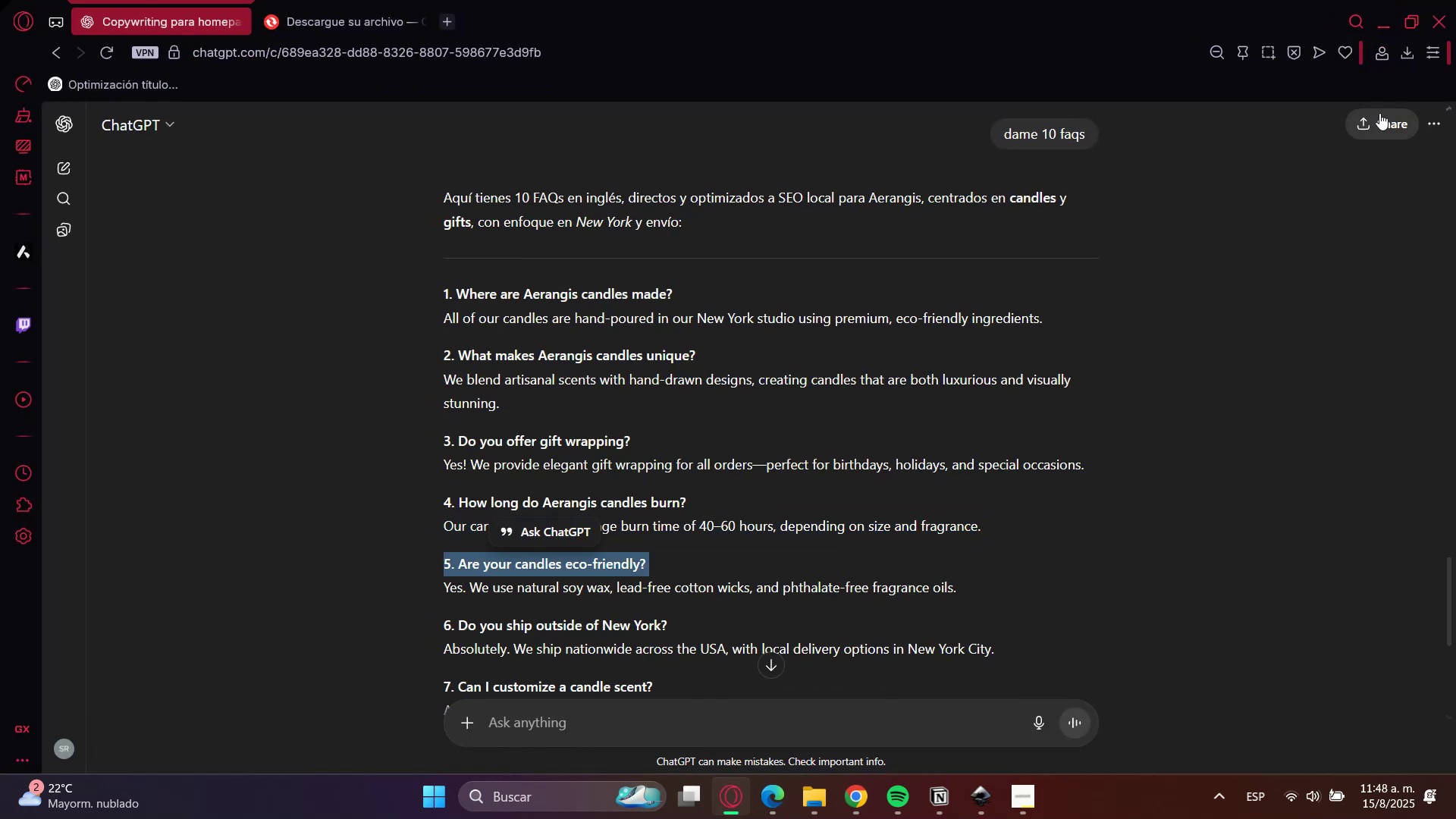 
key(Control+C)
 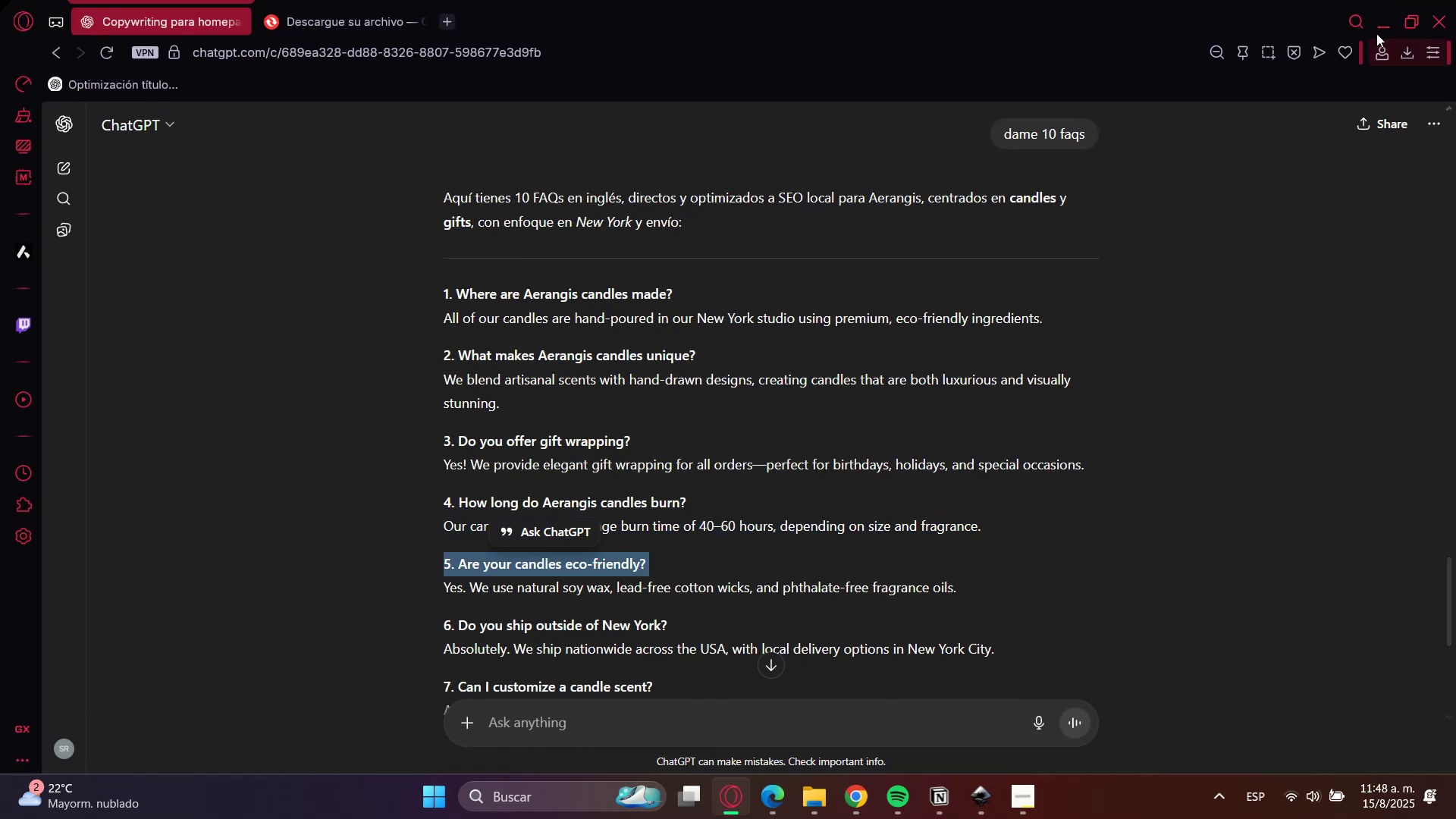 
left_click([1376, 22])
 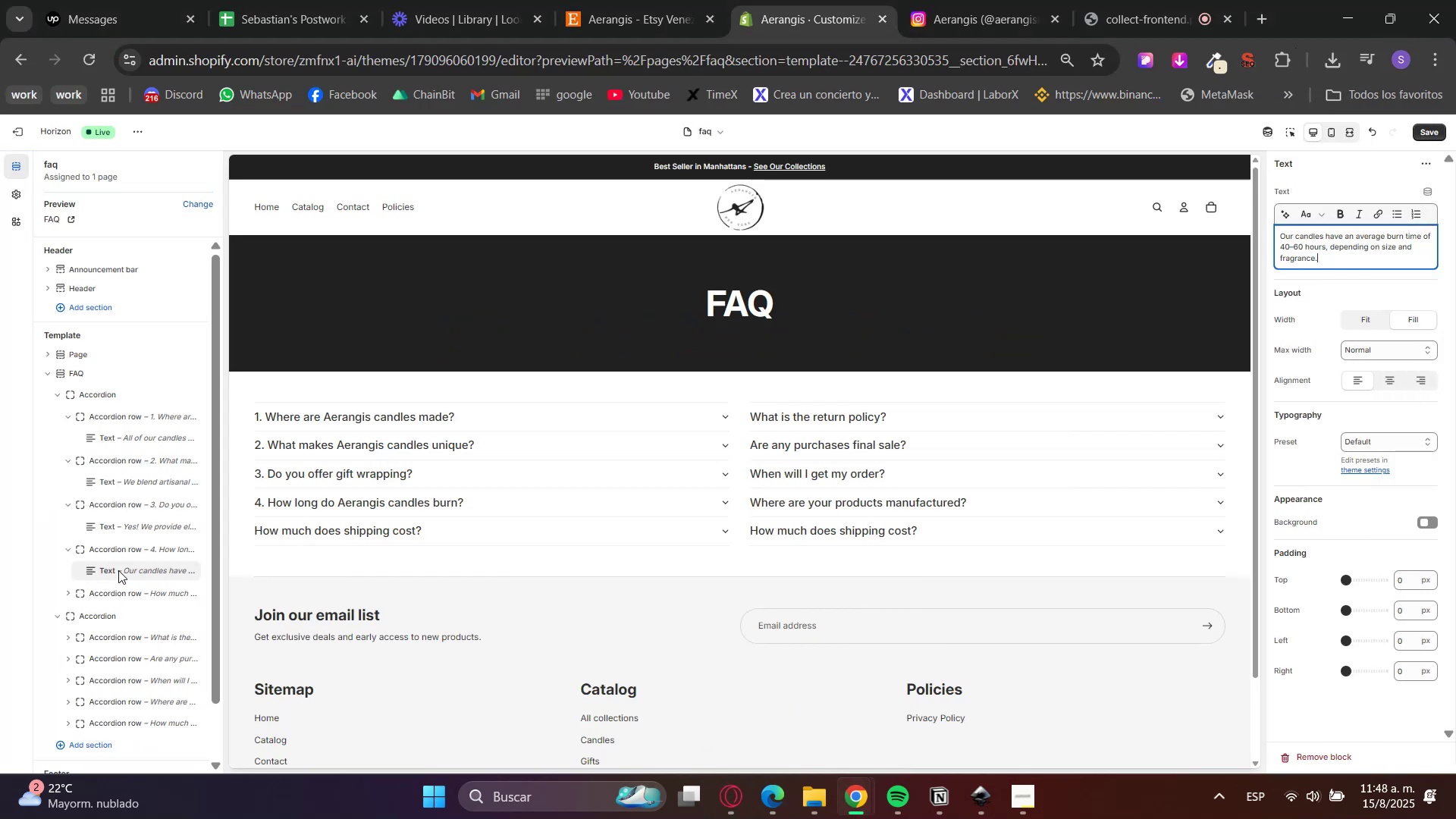 
left_click([108, 590])
 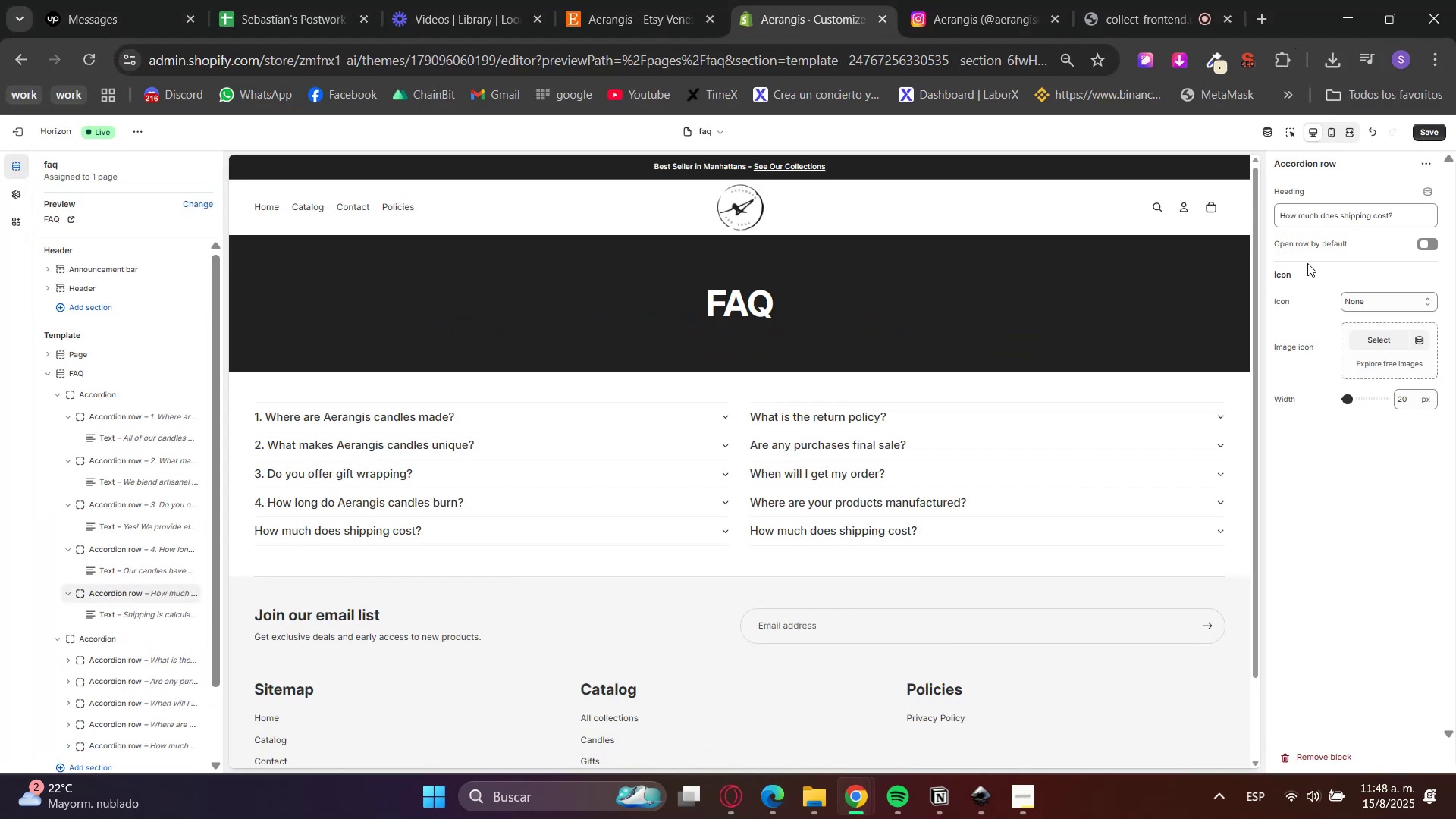 
left_click_drag(start_coordinate=[1404, 224], to_coordinate=[954, 226])
 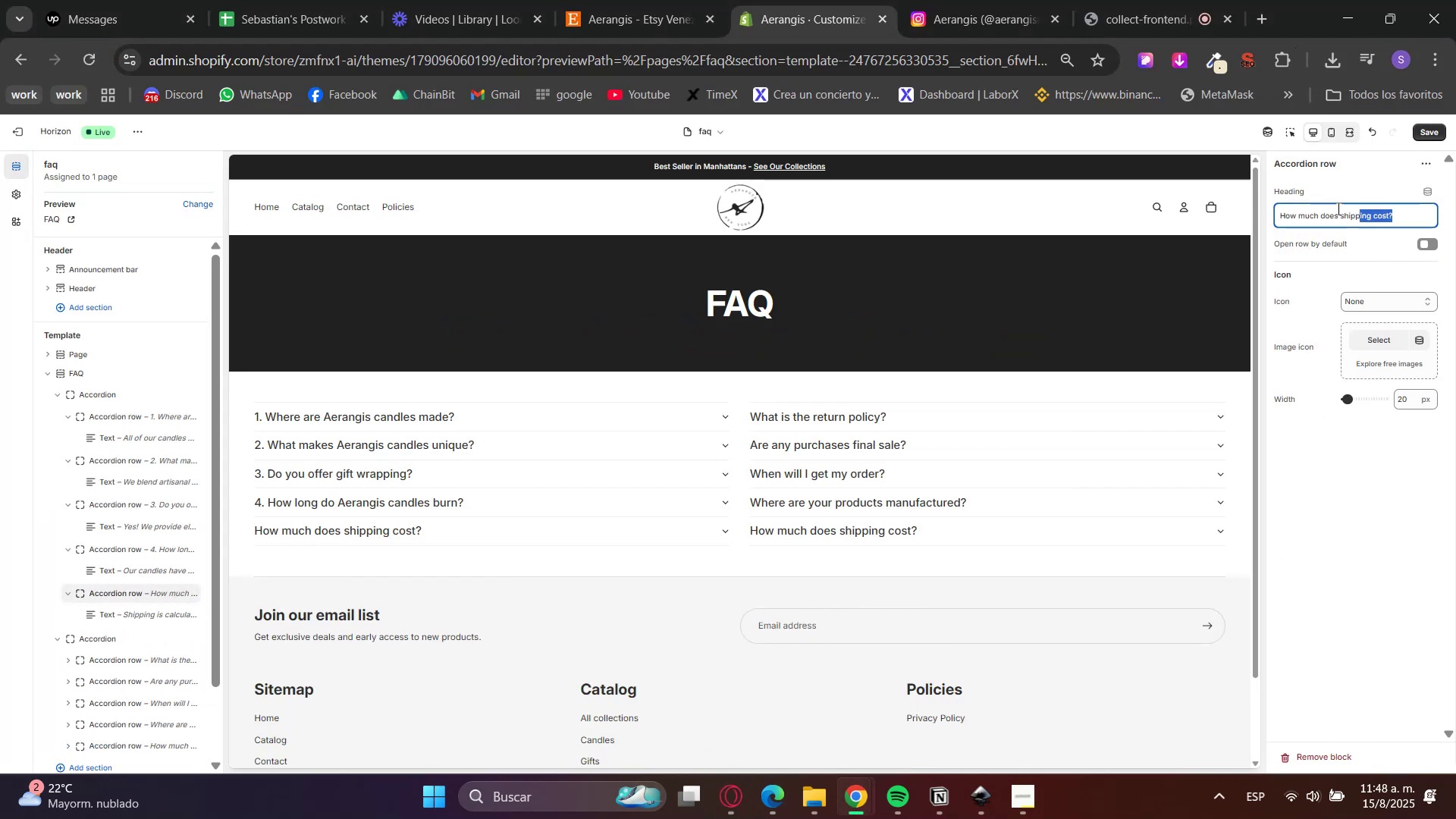 
key(Control+V)
 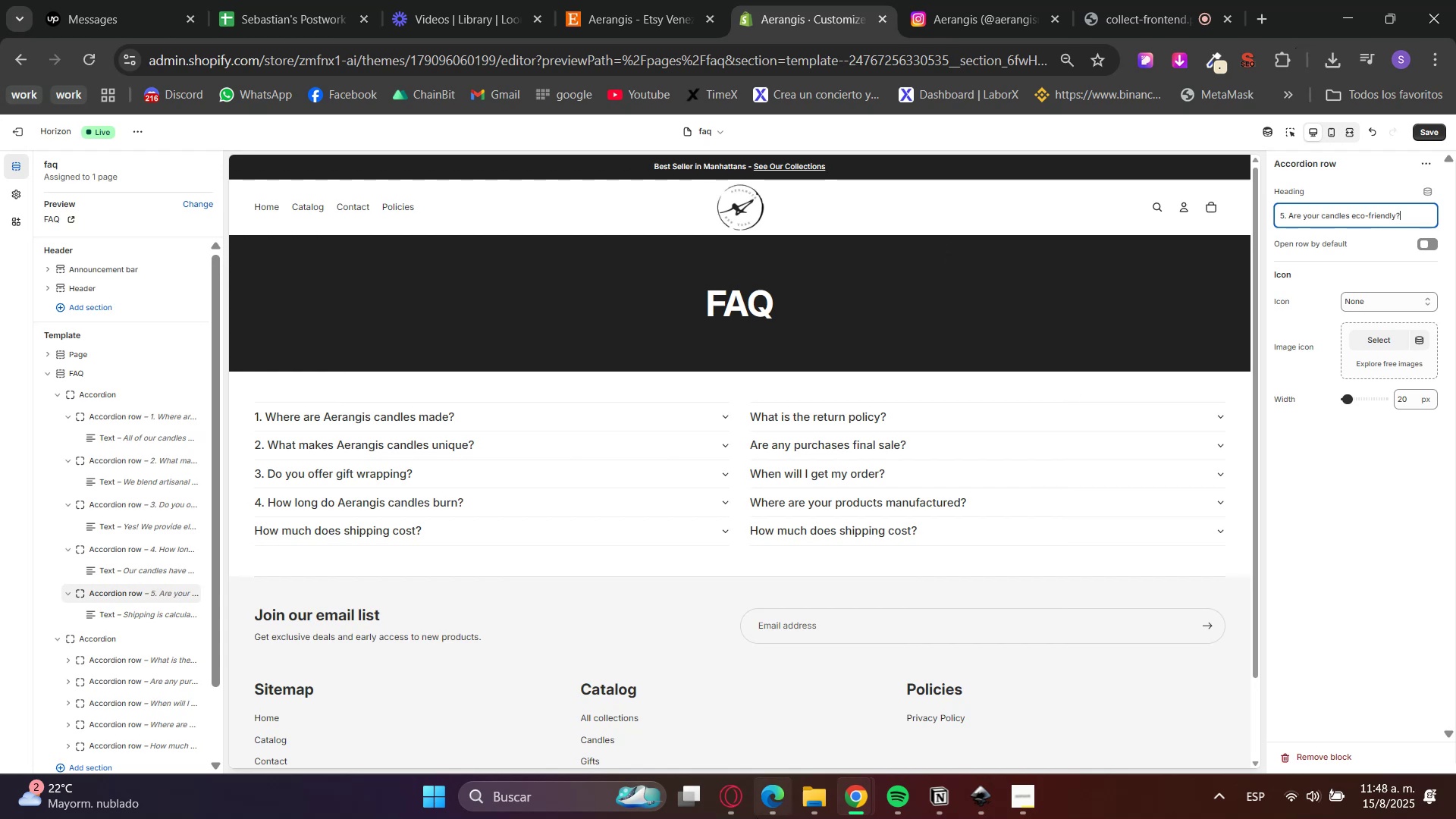 
left_click([719, 802])
 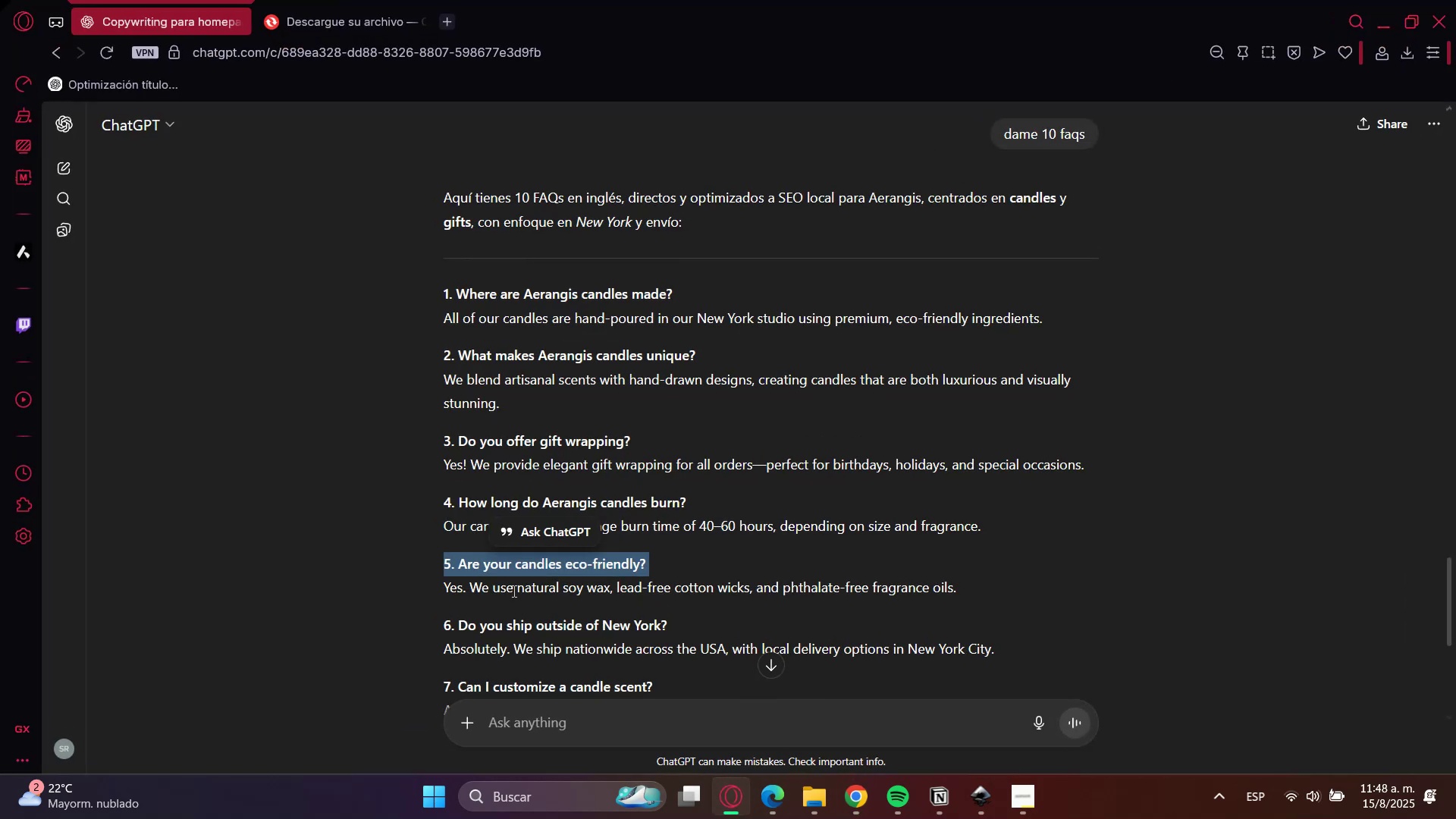 
double_click([513, 590])
 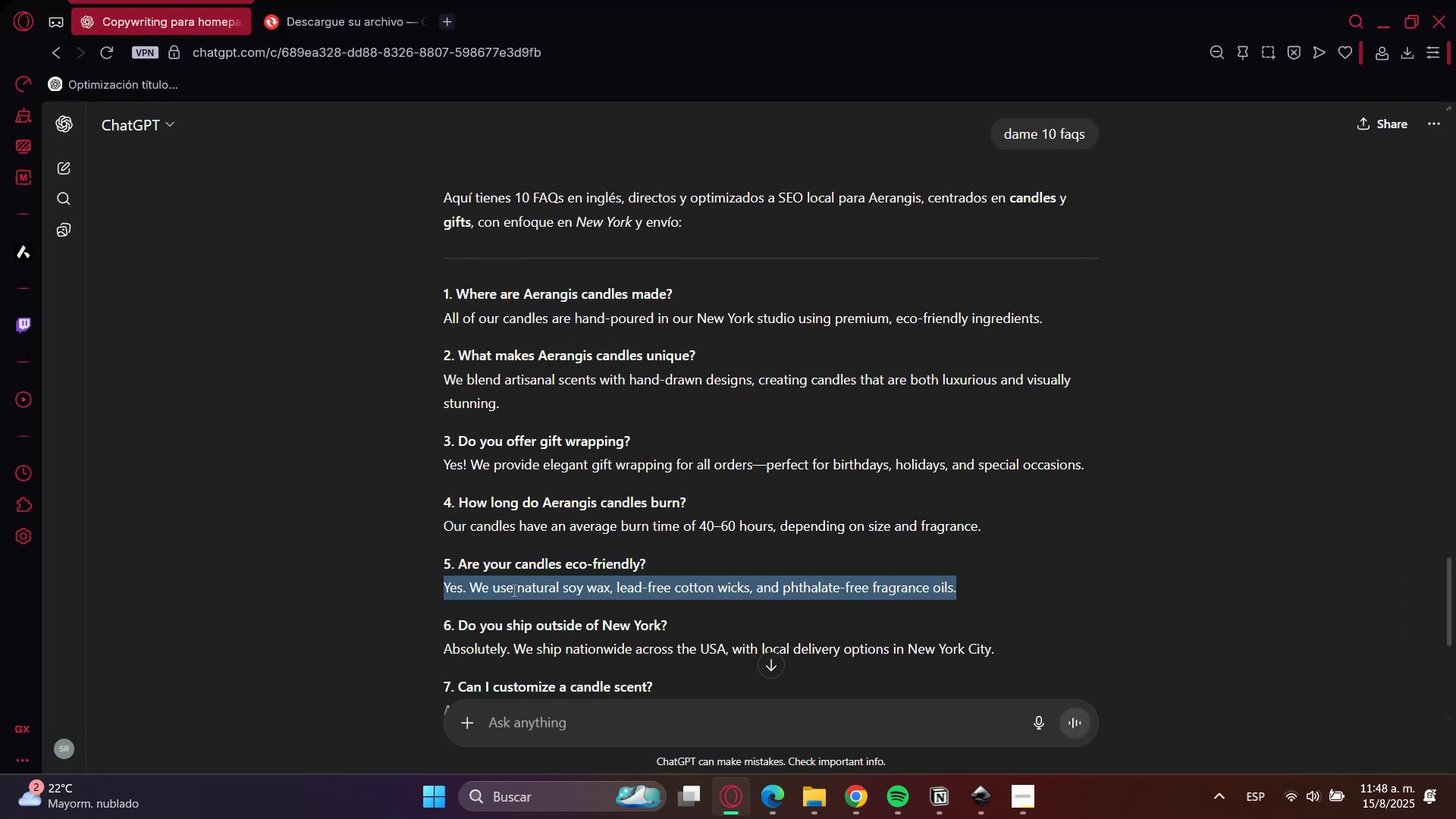 
triple_click([513, 590])
 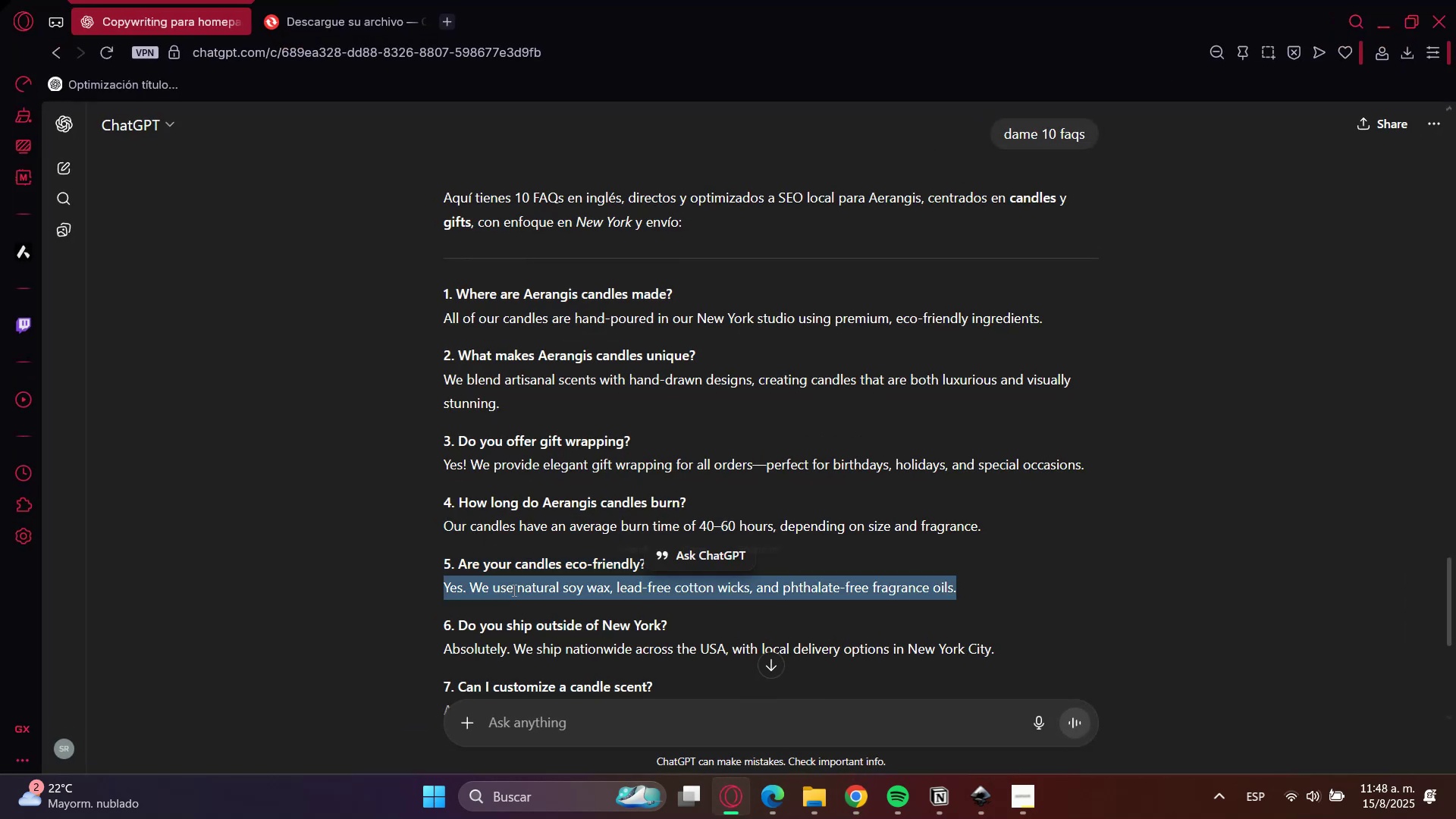 
triple_click([513, 590])
 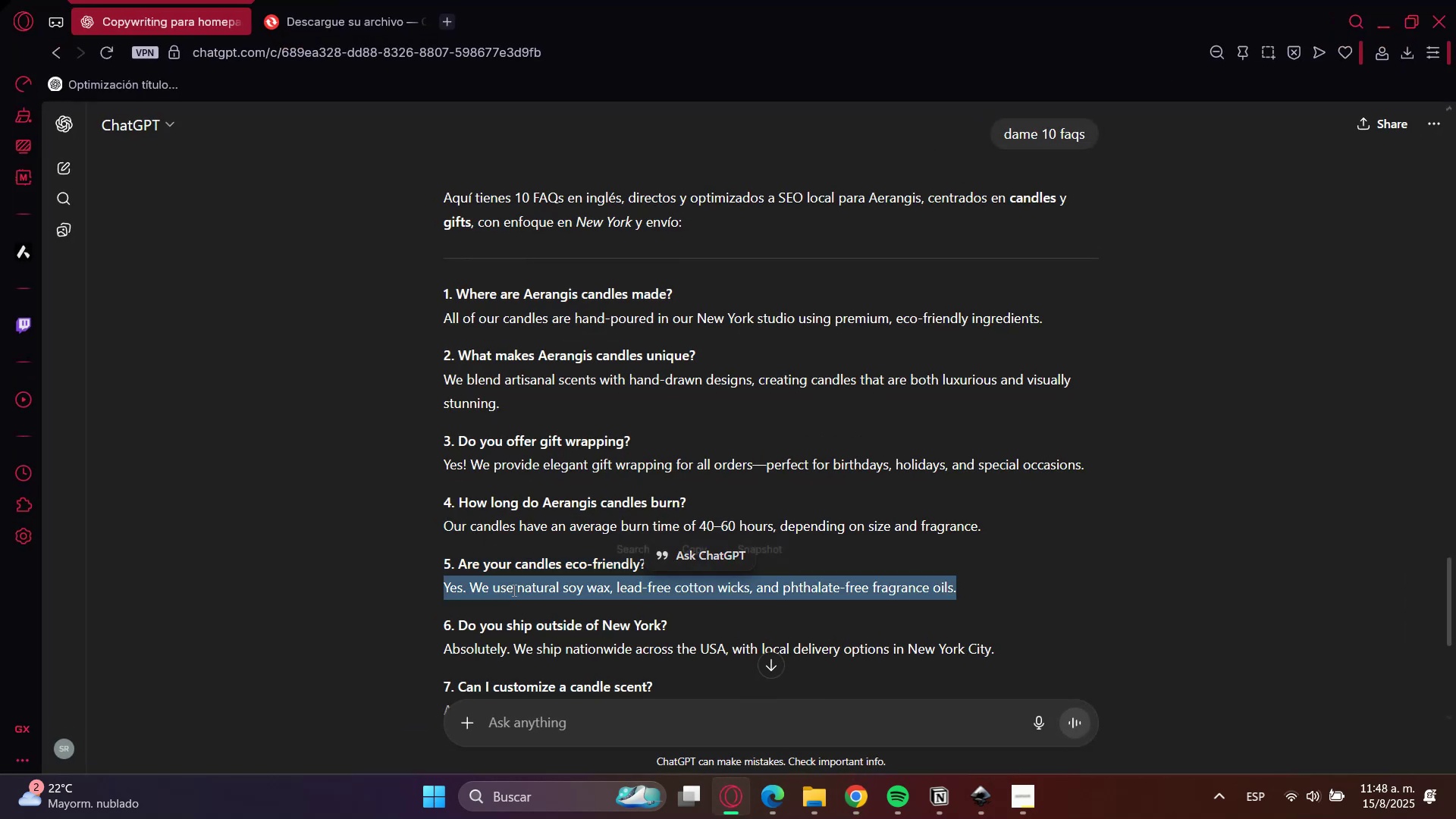 
key(Control+C)
 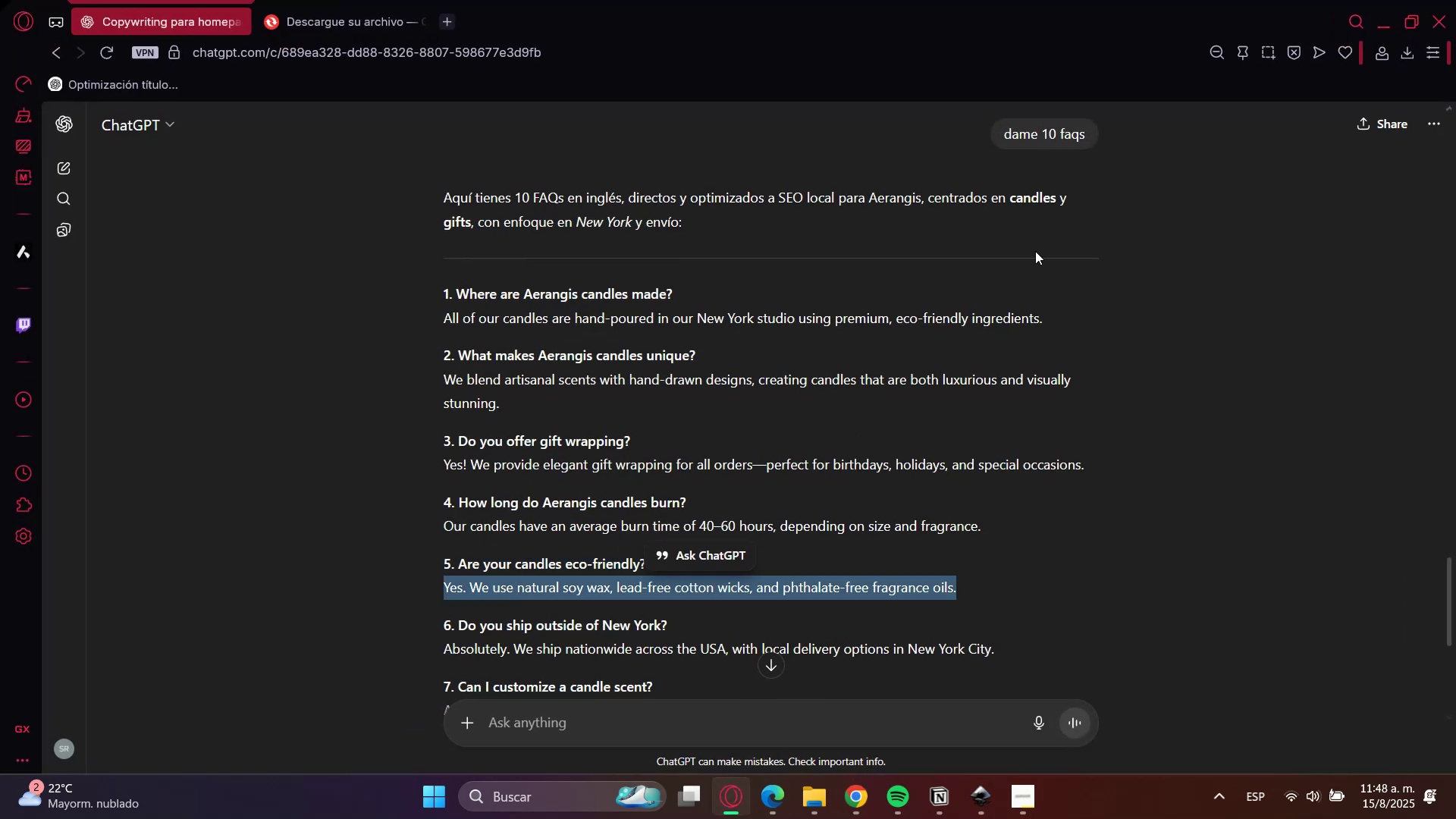 
key(Control+C)
 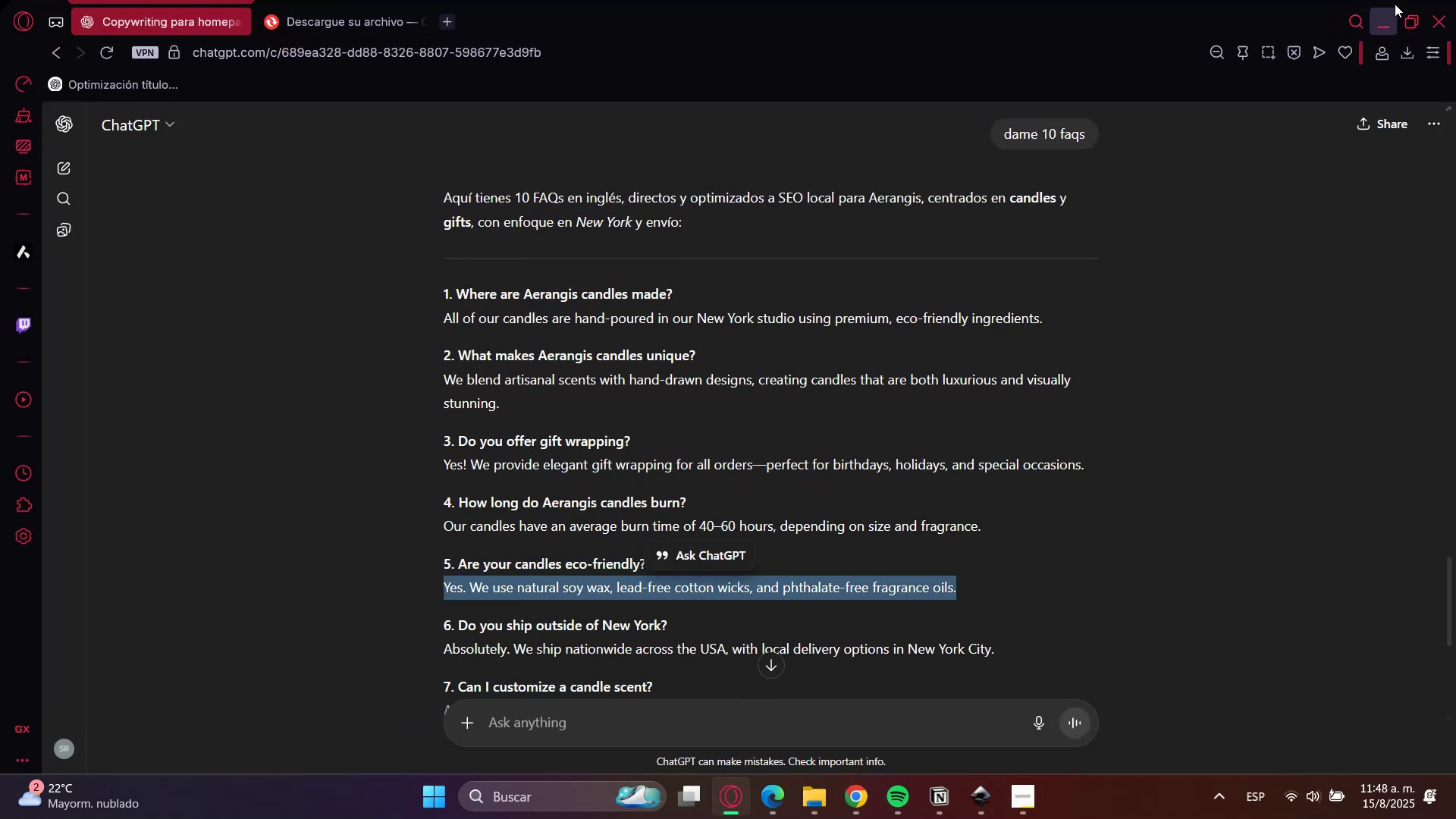 
left_click([1379, 16])
 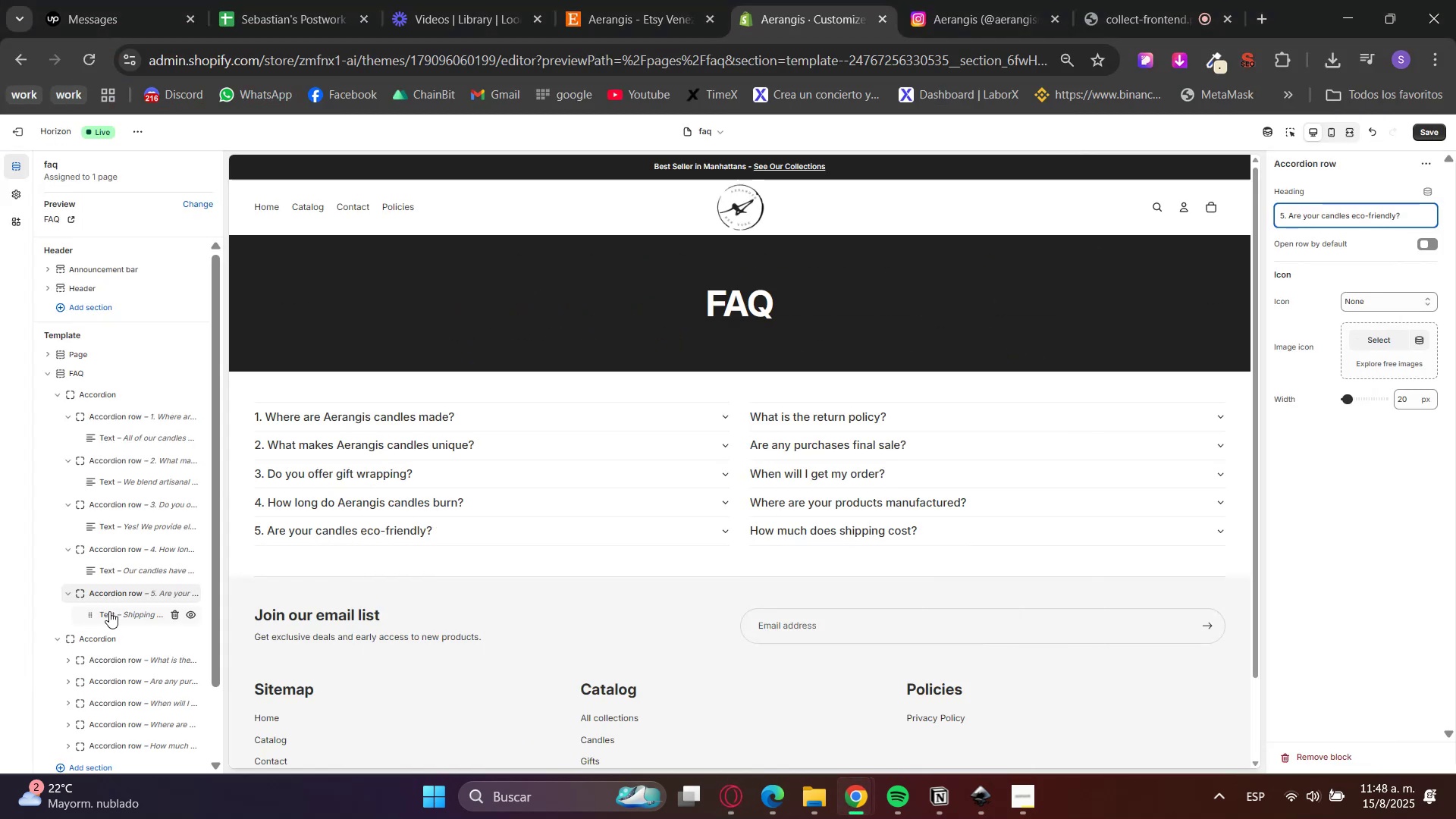 
left_click([108, 616])
 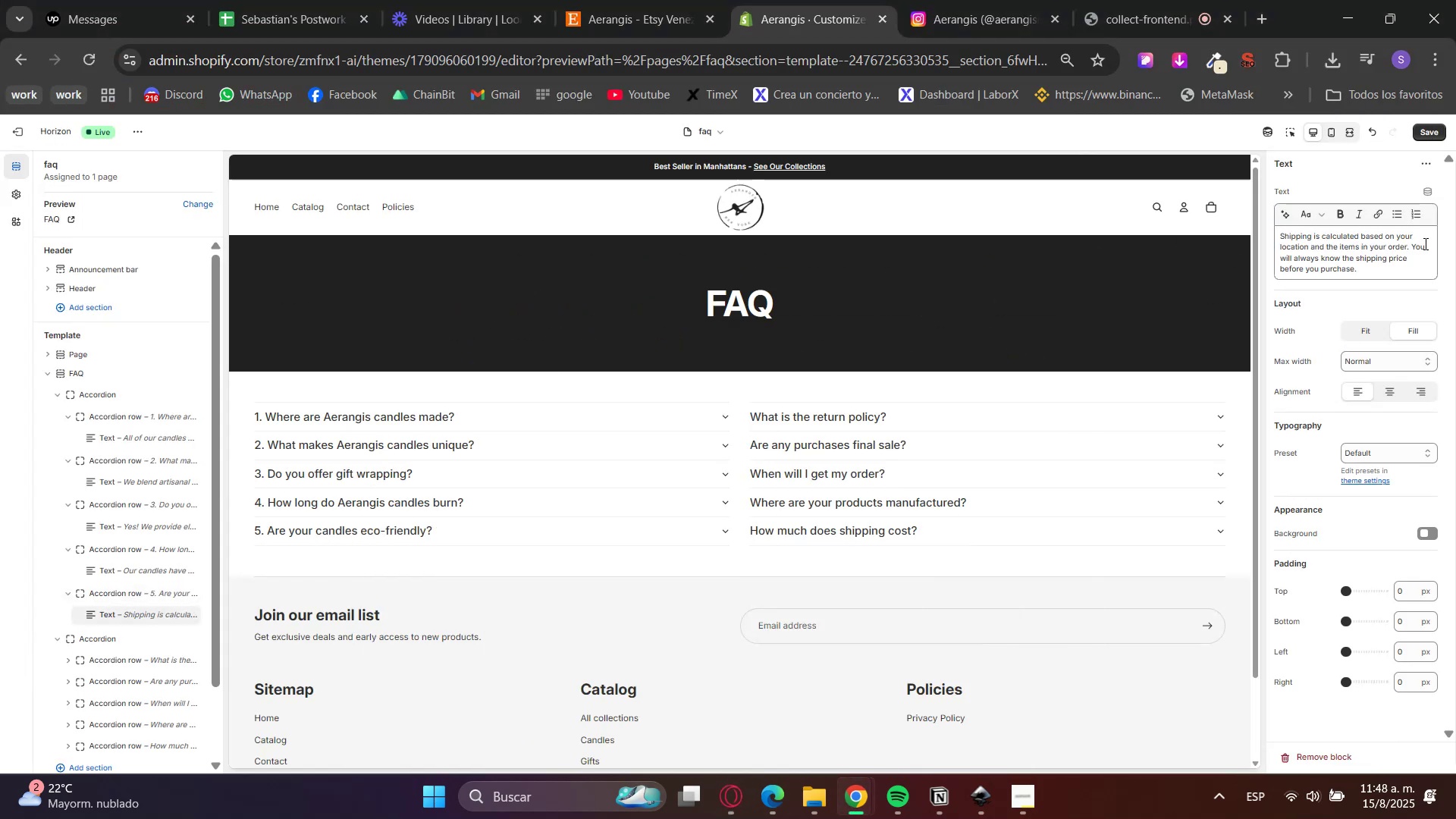 
left_click_drag(start_coordinate=[1394, 278], to_coordinate=[943, 108])
 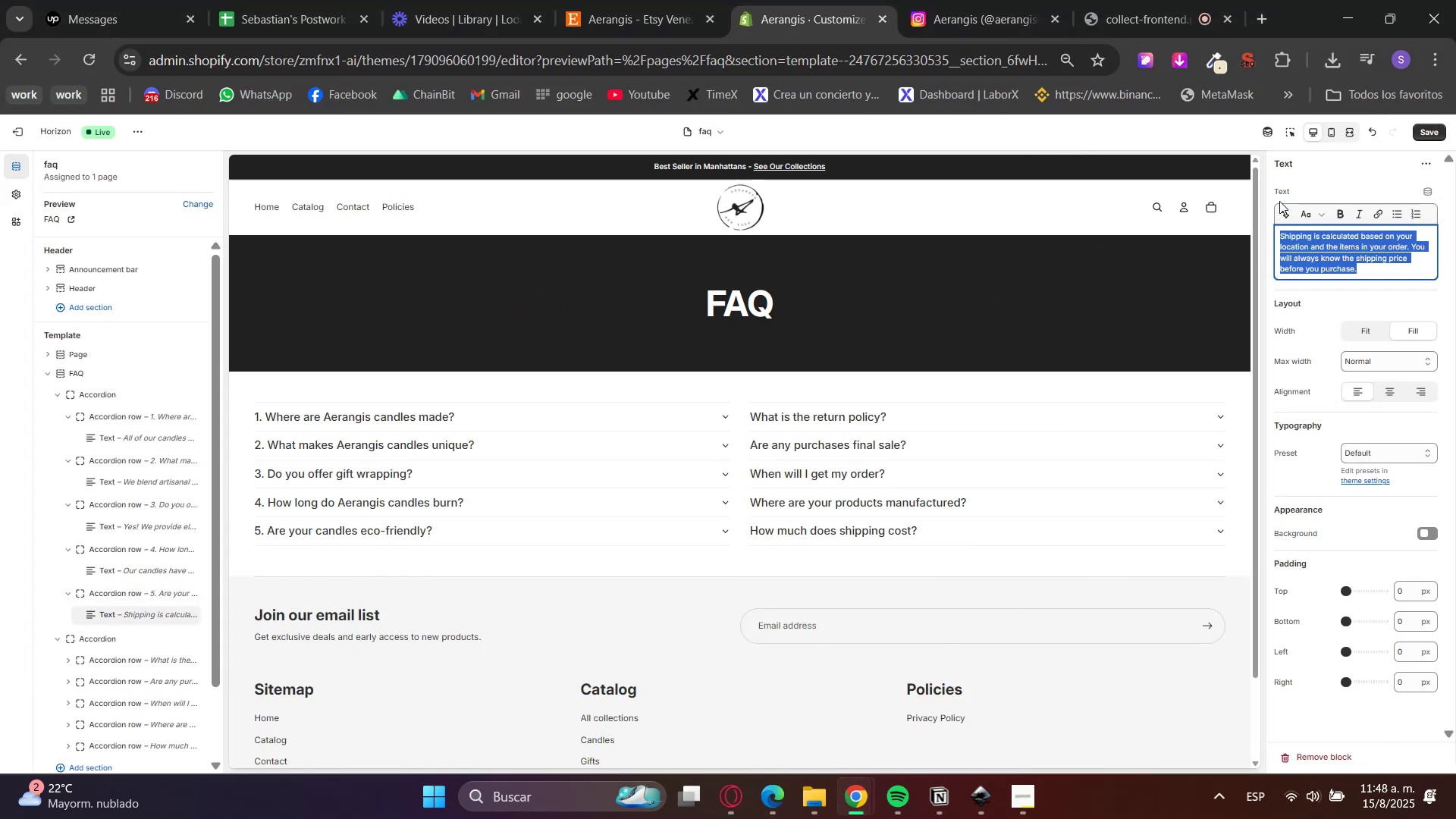 
key(Control+V)
 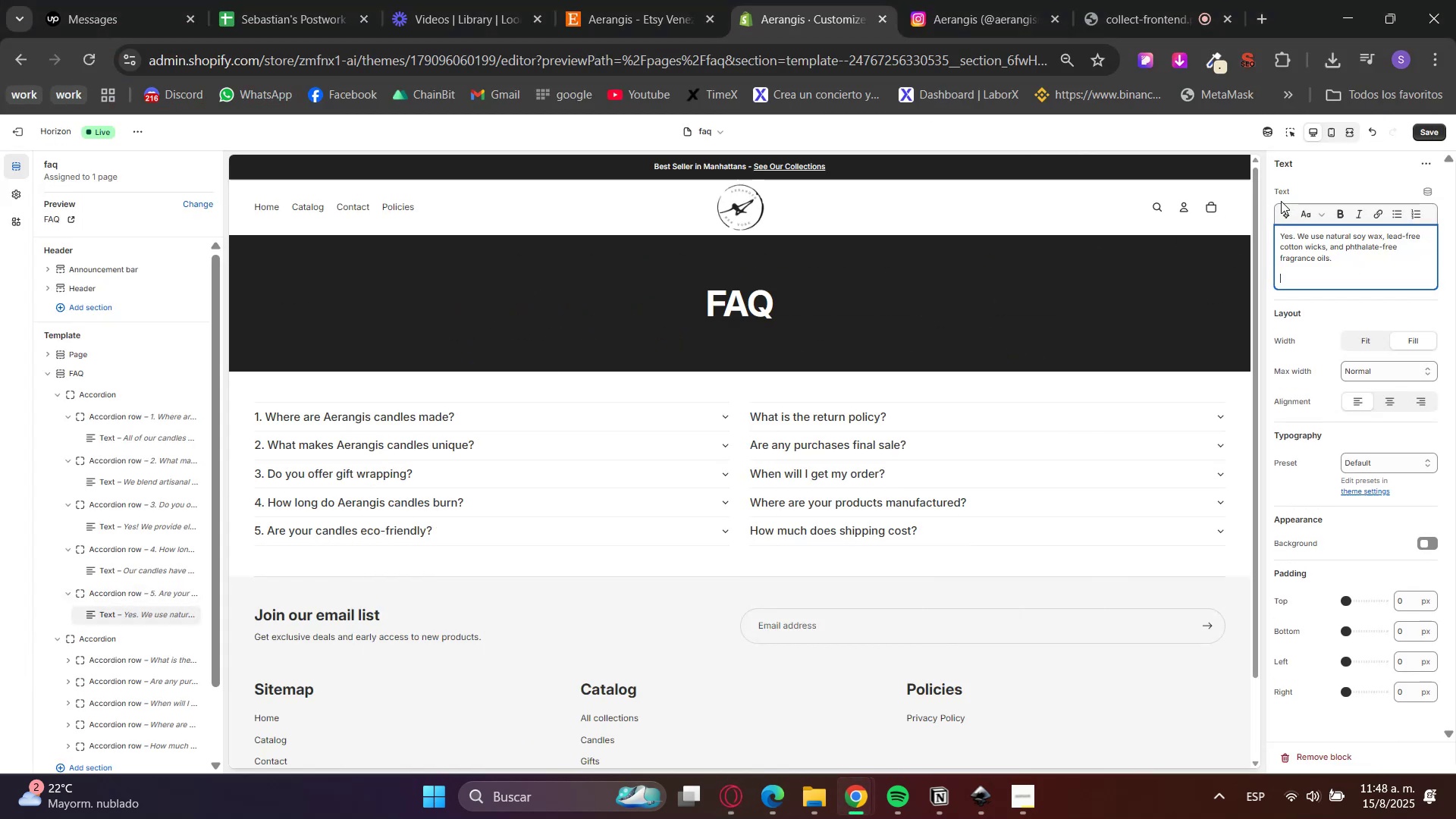 
key(Backspace)
 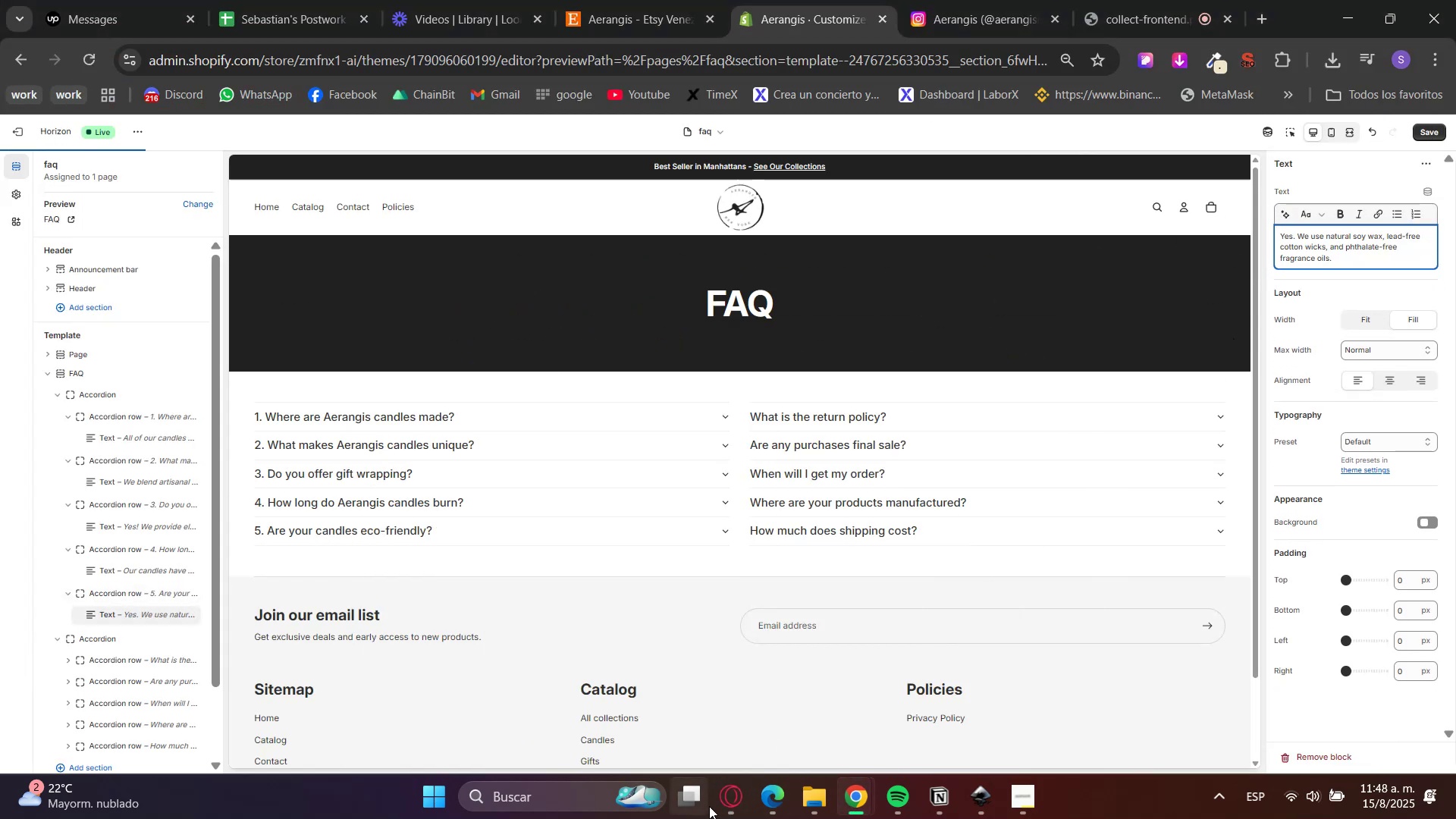 
double_click([727, 799])
 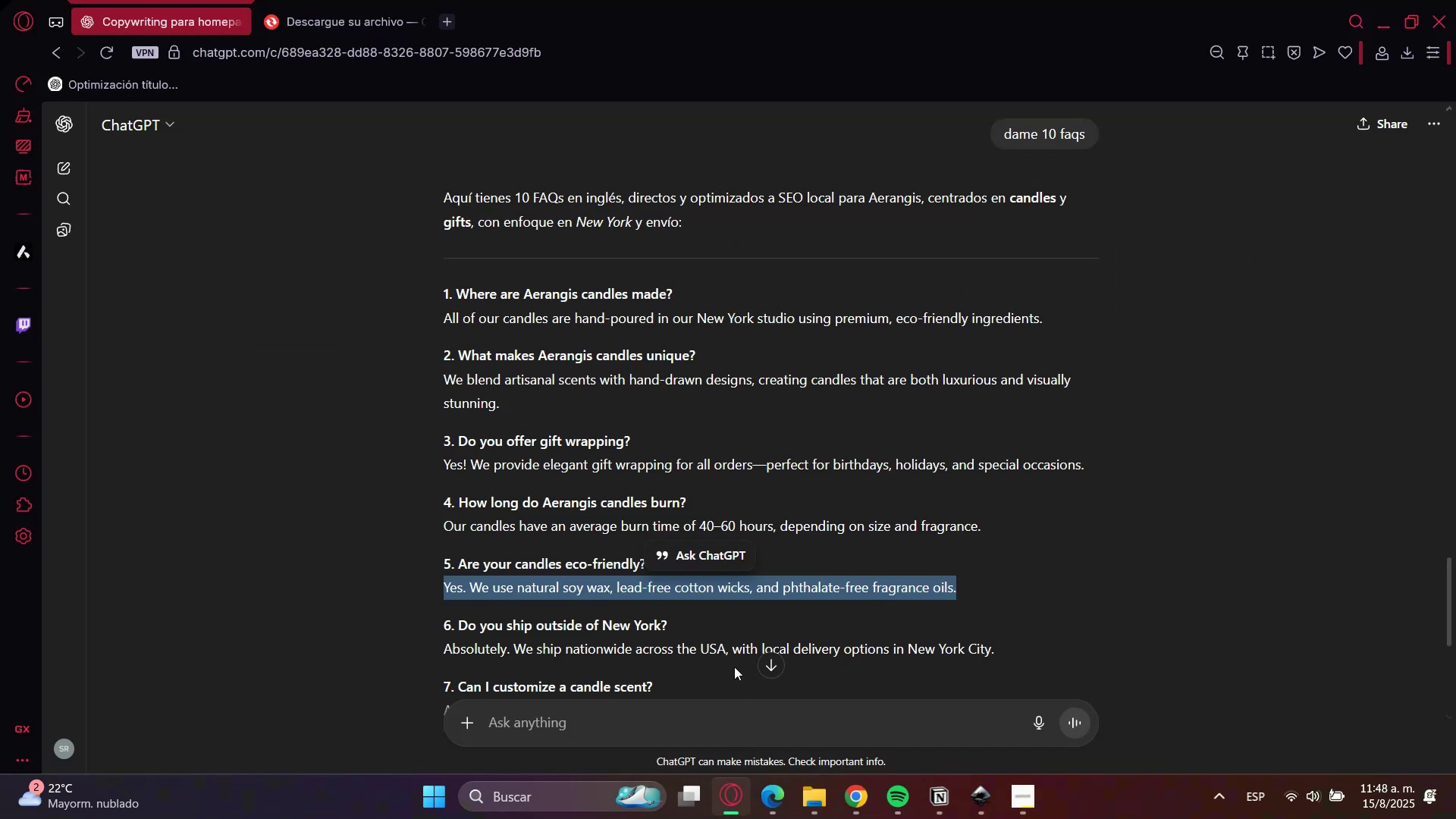 
scroll: coordinate [630, 610], scroll_direction: down, amount: 3.0
 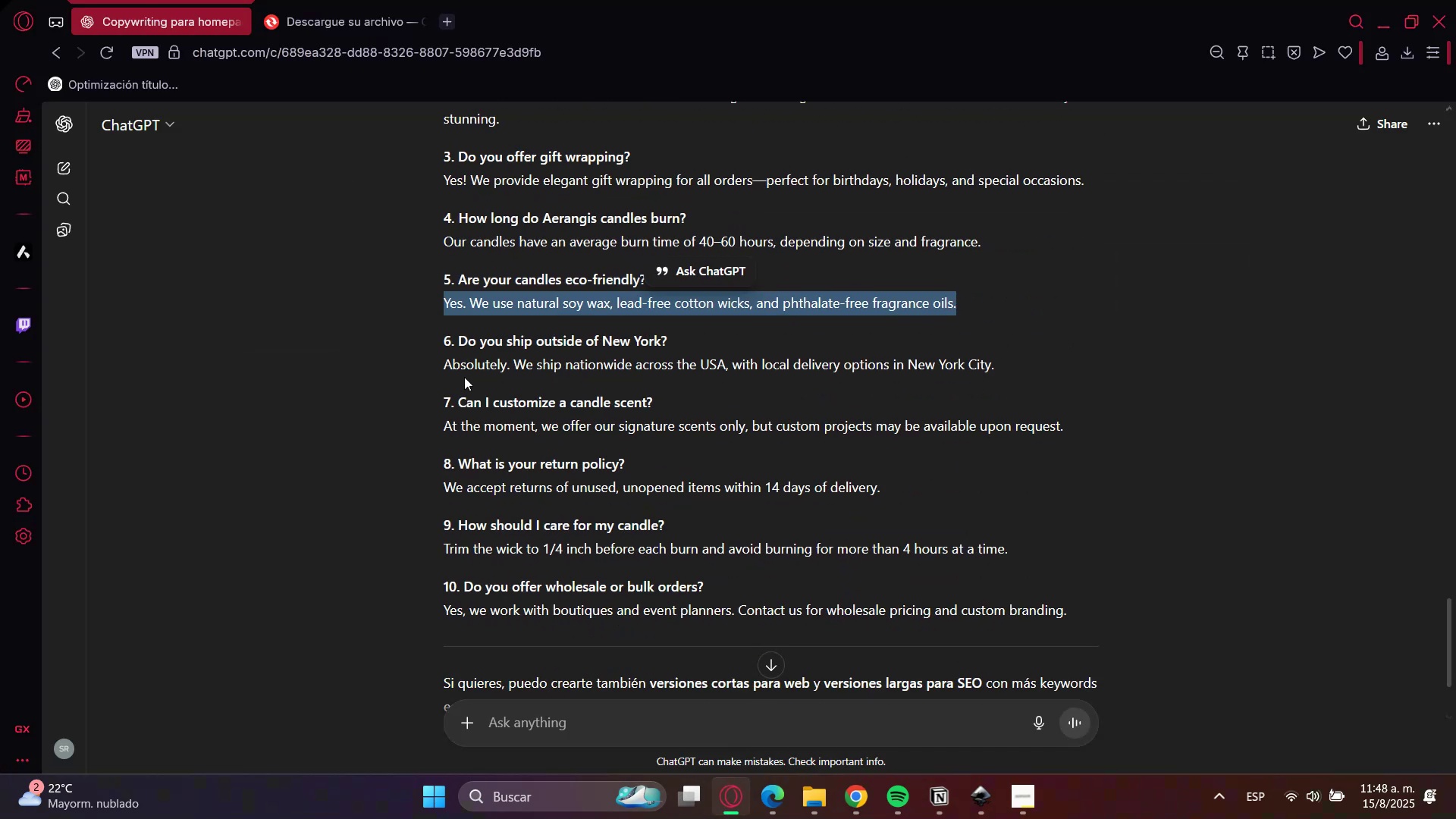 
left_click([460, 341])
 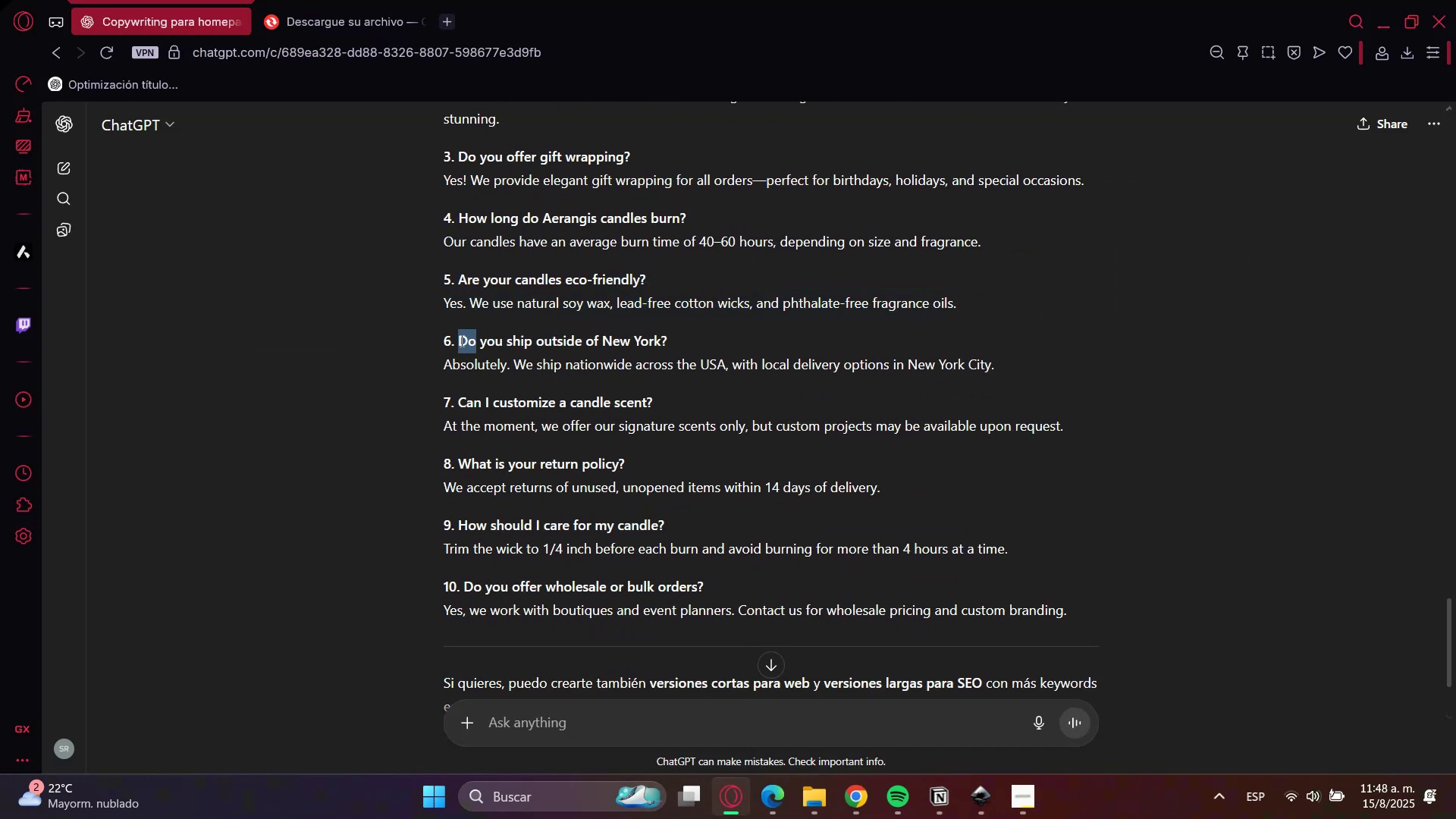 
triple_click([460, 340])
 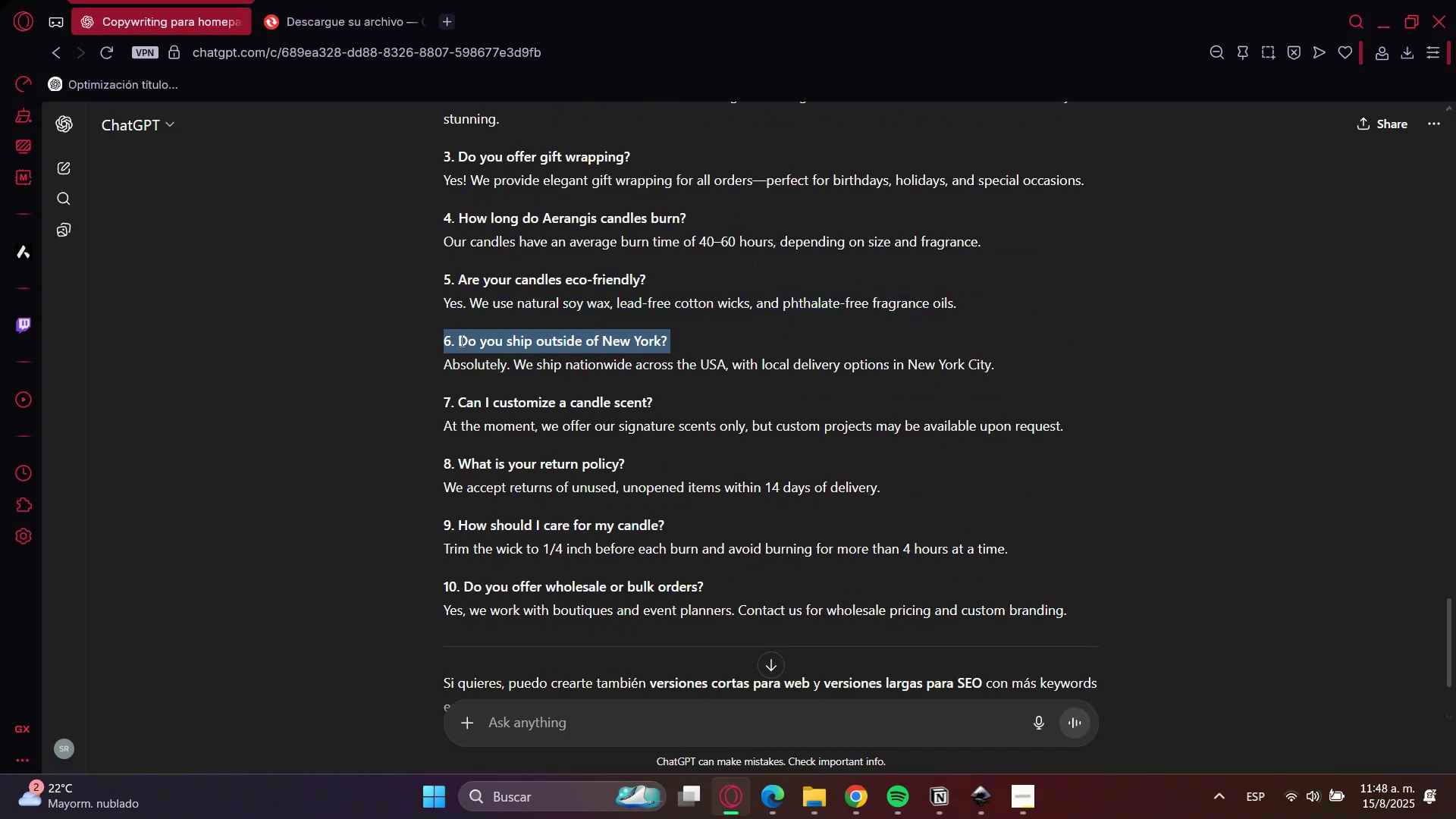 
key(Control+C)
 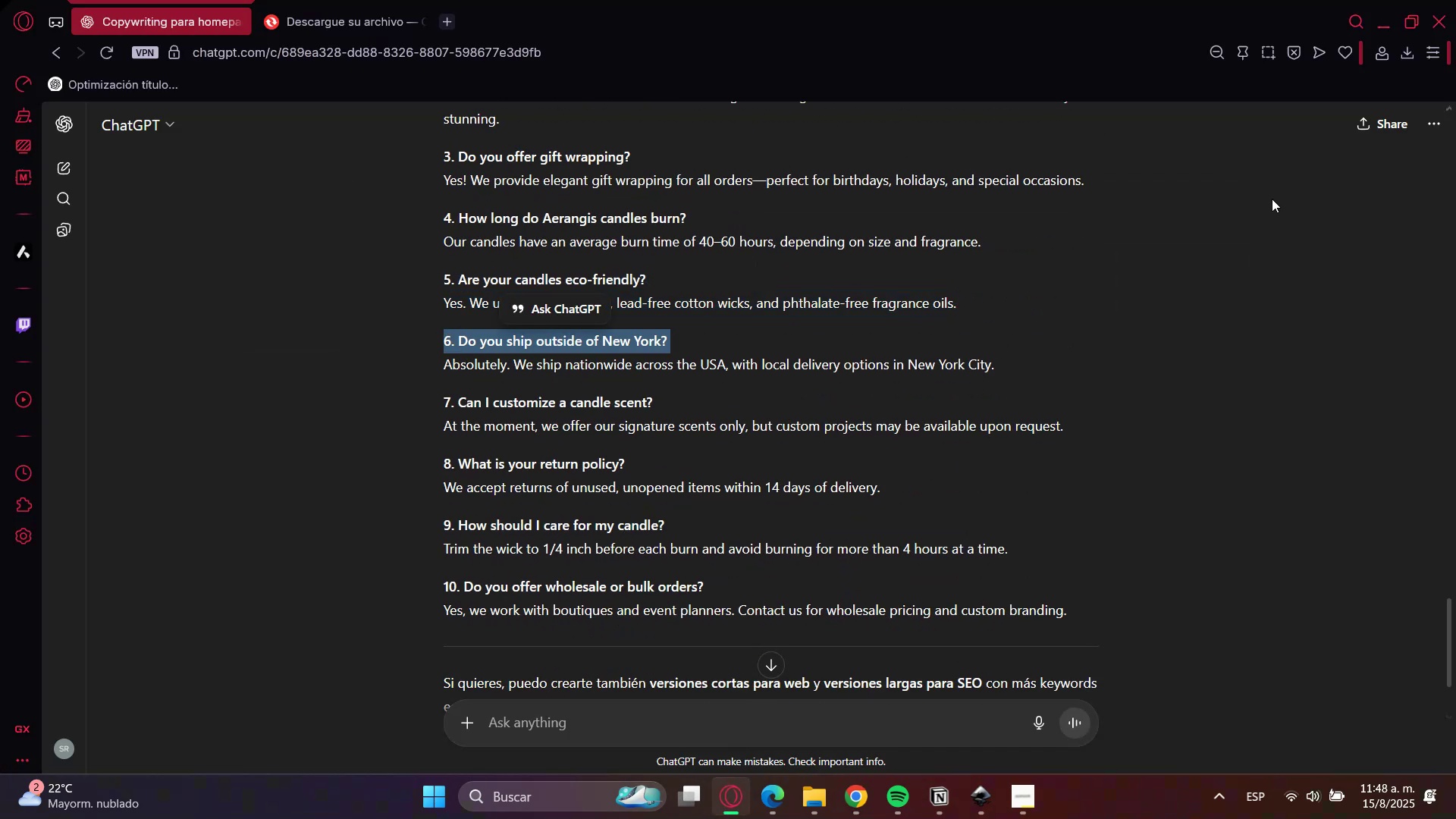 
key(Control+C)
 